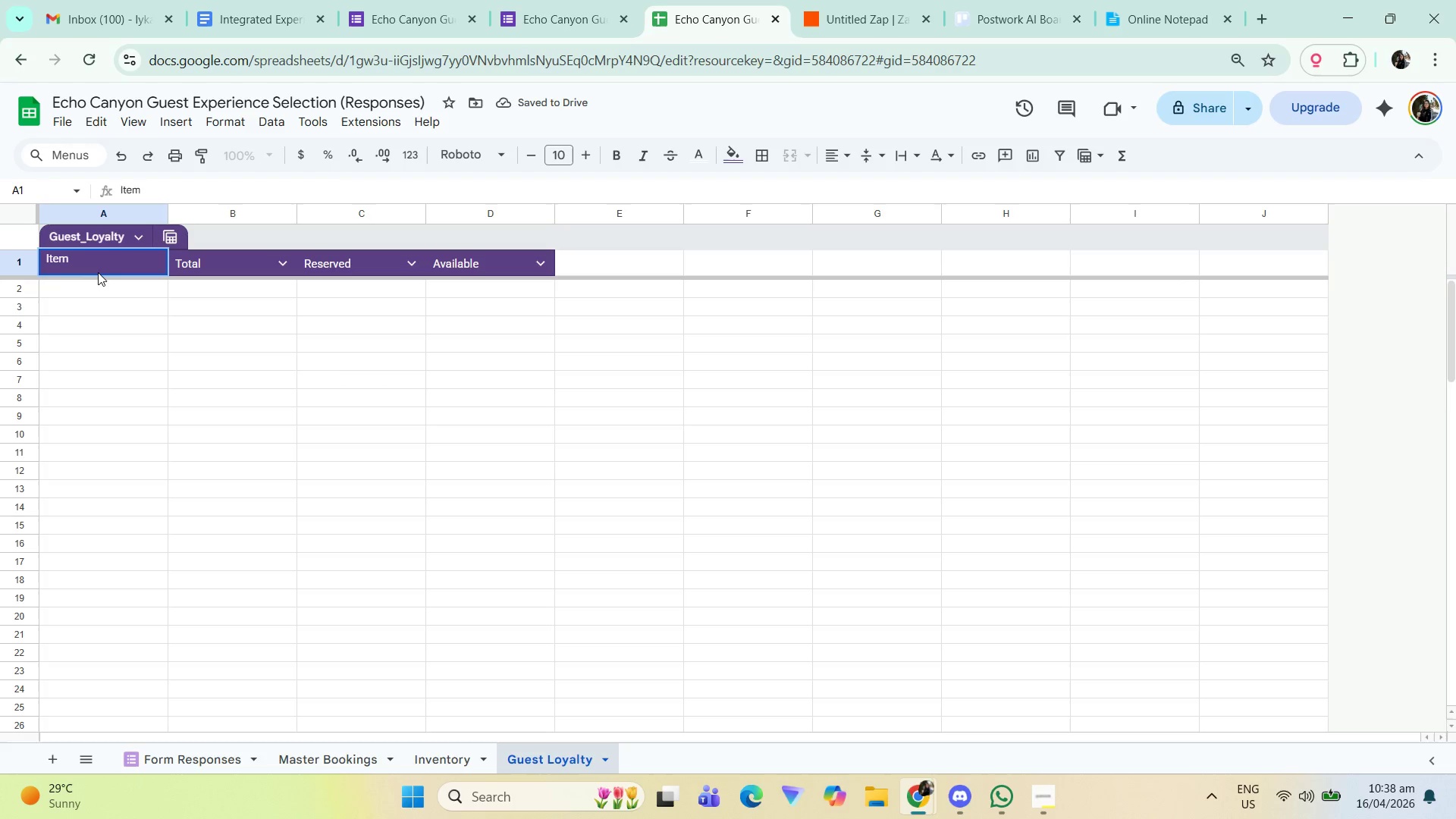 
key(Control+ControlLeft)
 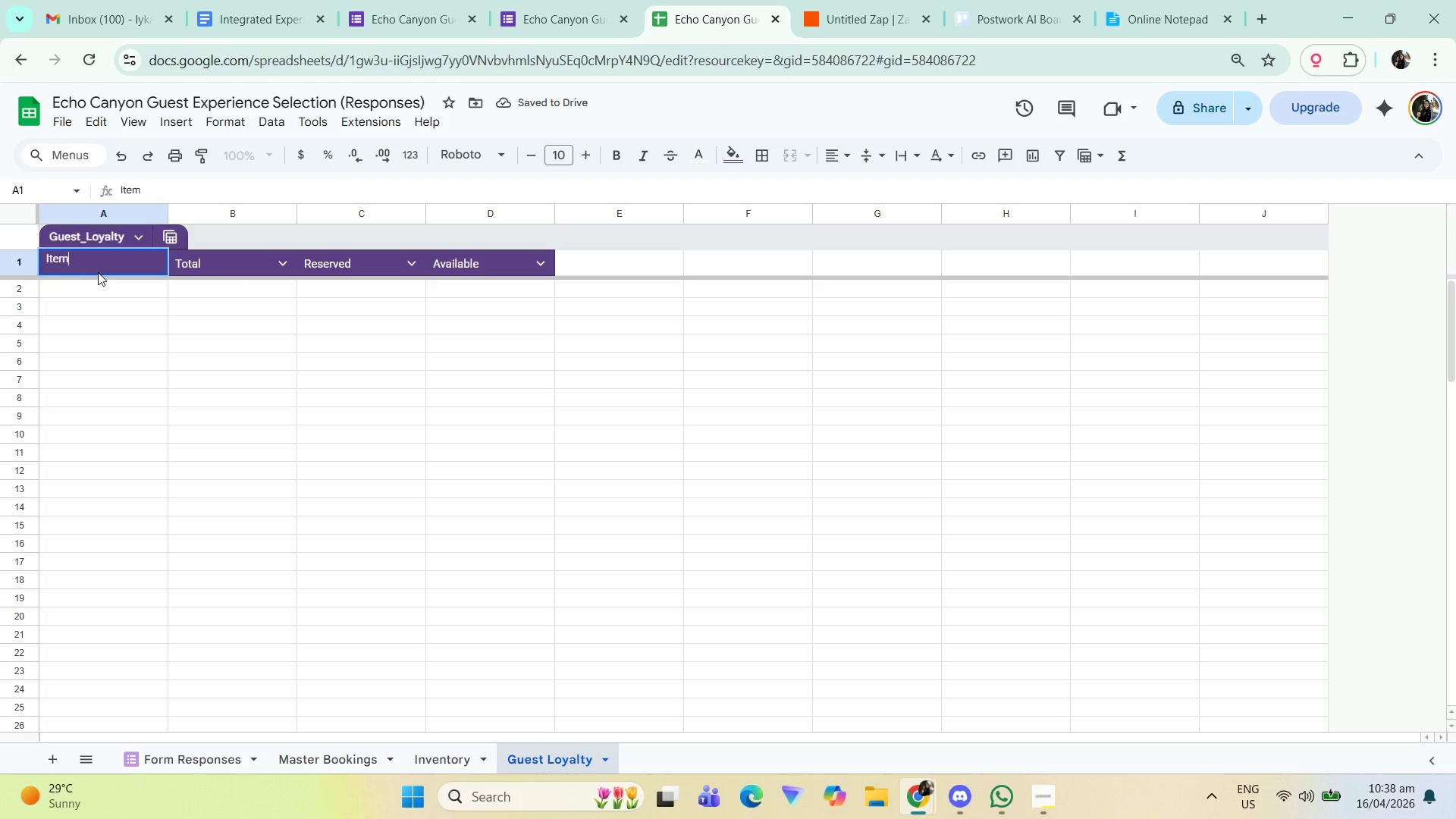 
key(Control+A)
 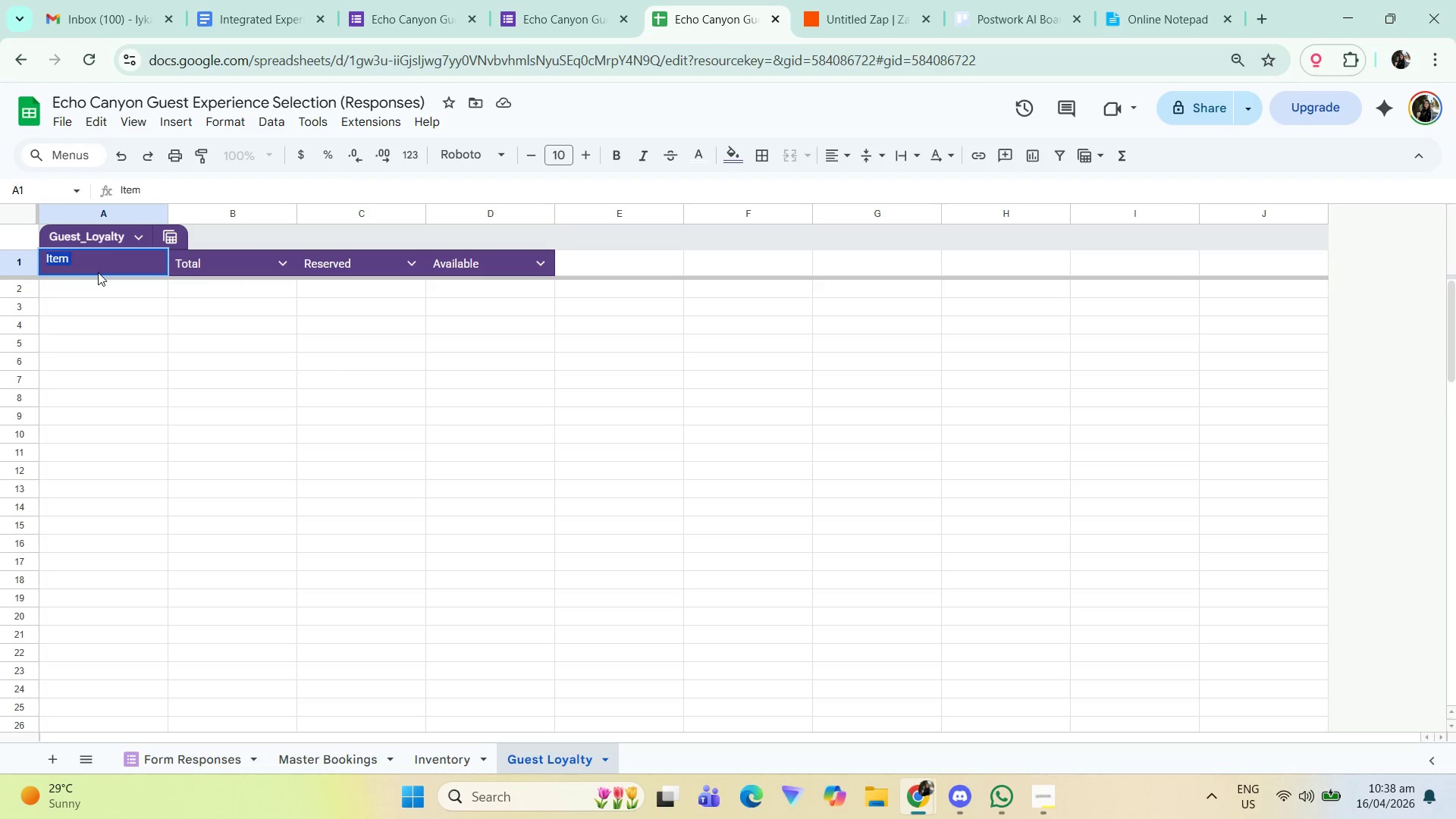 
type(Guest)
key(Tab)
type(Tital)
key(Backspace)
key(Backspace)
key(Backspace)
key(Backspace)
type(otal Spend)
key(Tab)
type(Bookings)
key(Tab)
type(Tue)
key(Backspace)
key(Backspace)
type(ier)
 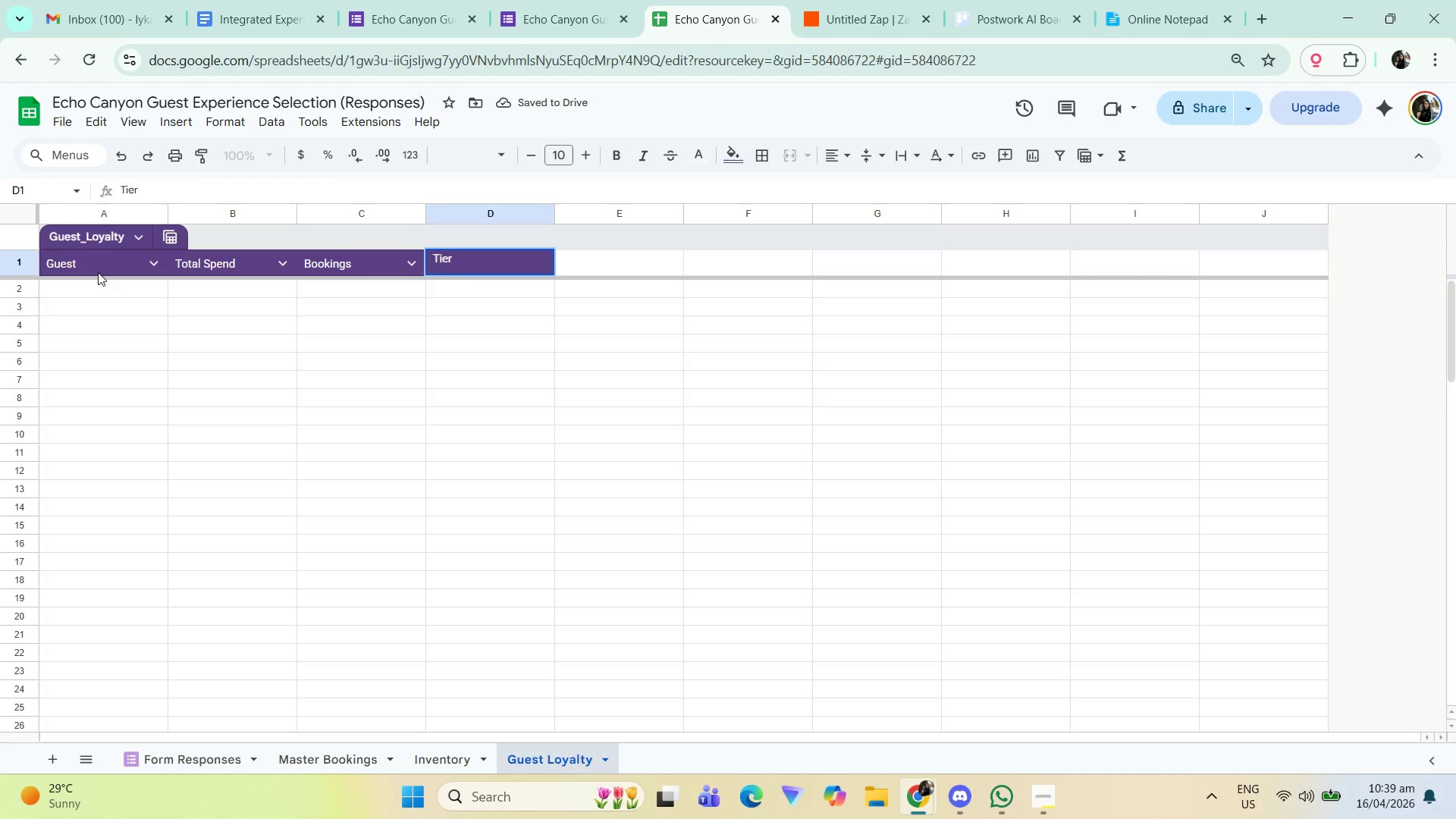 
left_click_drag(start_coordinate=[126, 388], to_coordinate=[563, 489])
 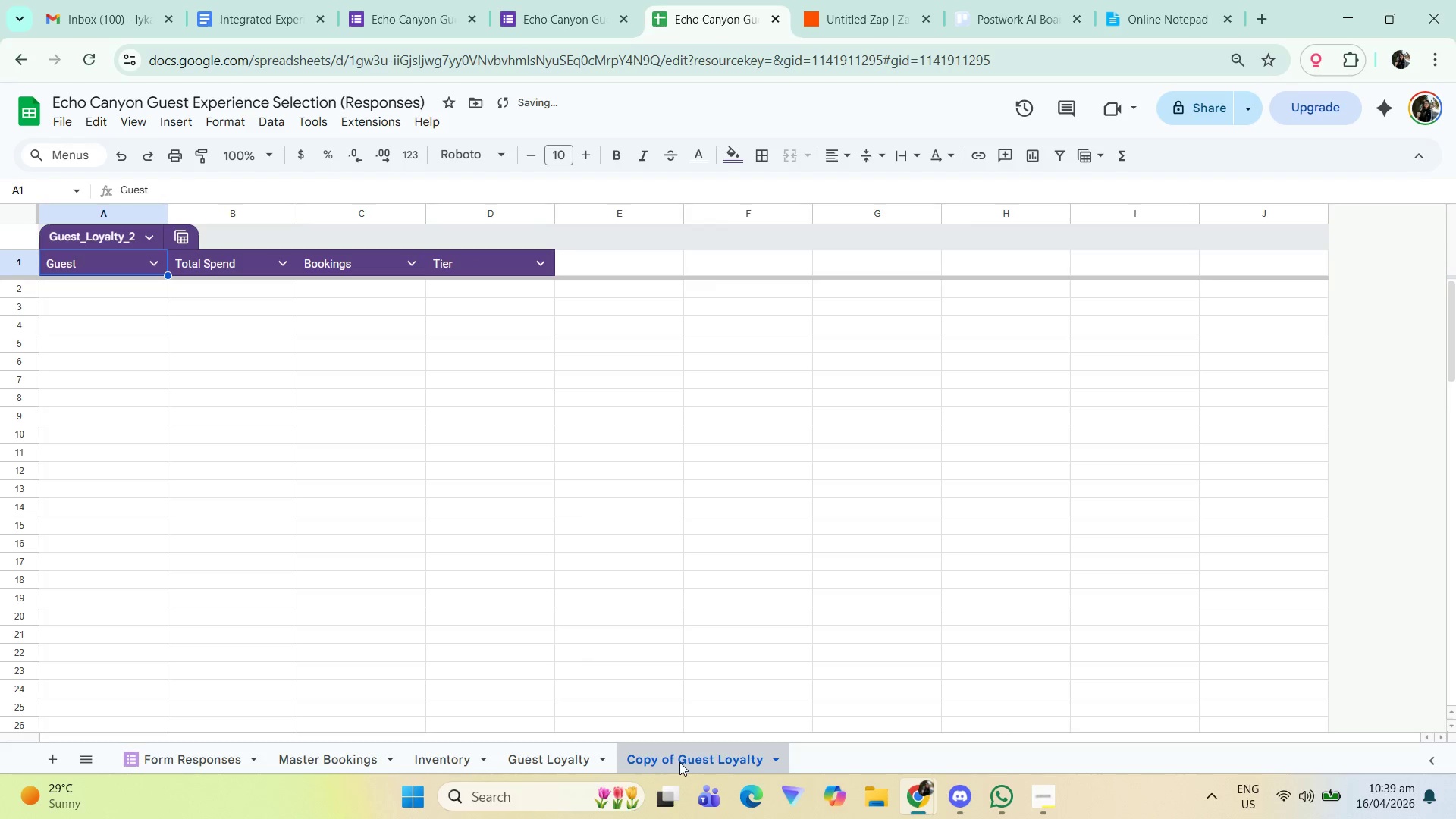 
right_click([548, 762])
 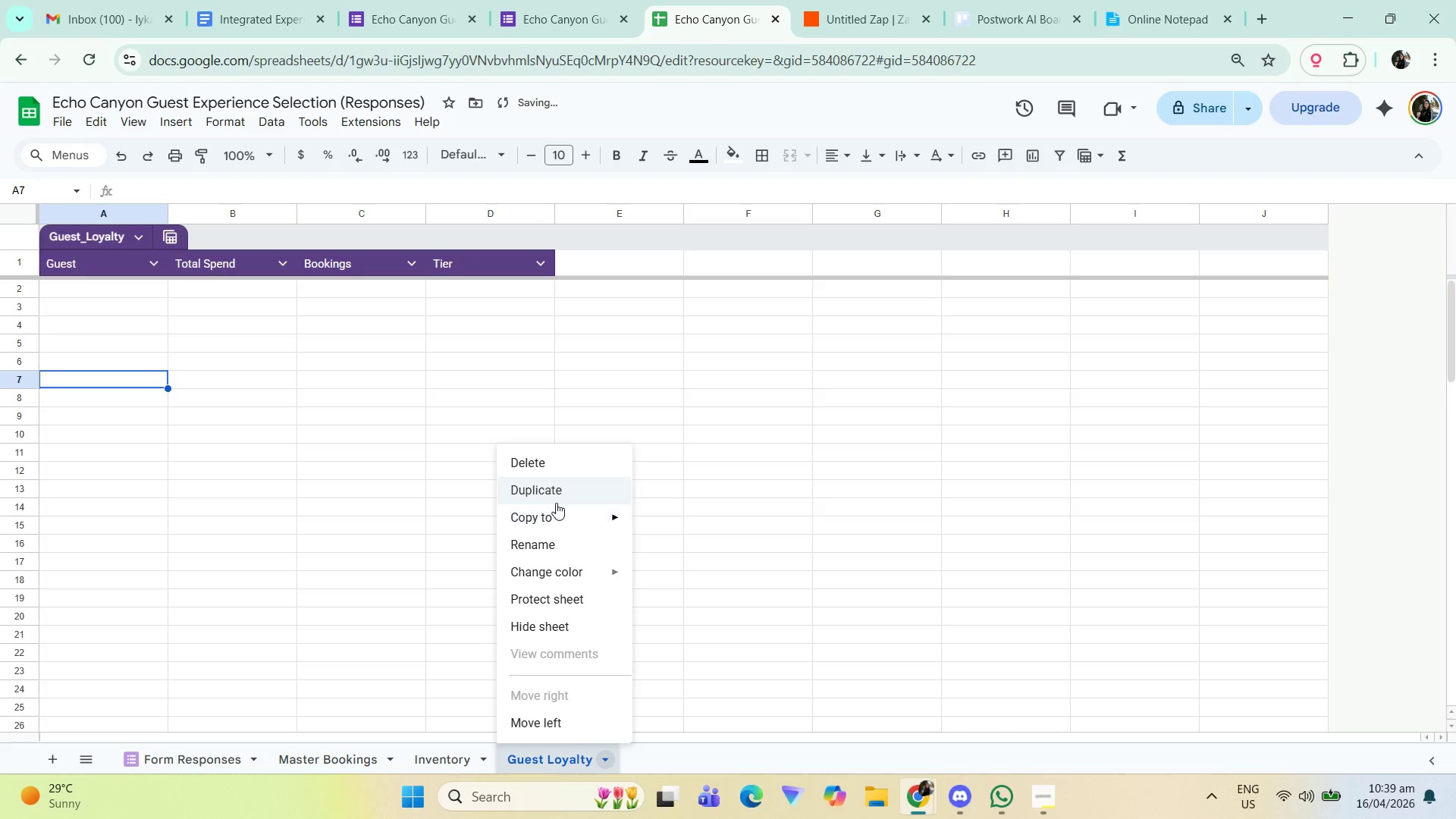 
left_click([563, 489])
 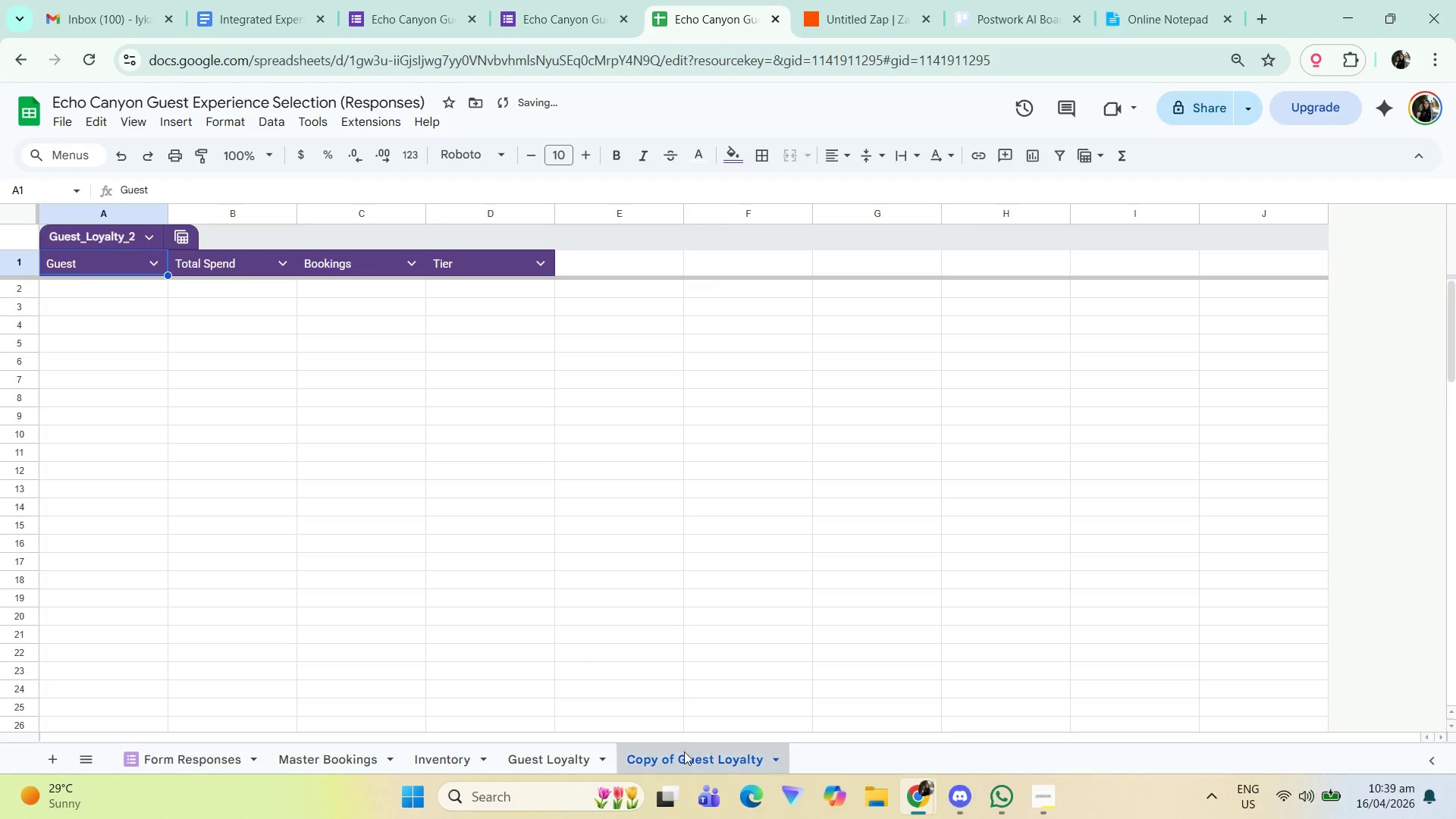 
left_click([678, 761])
 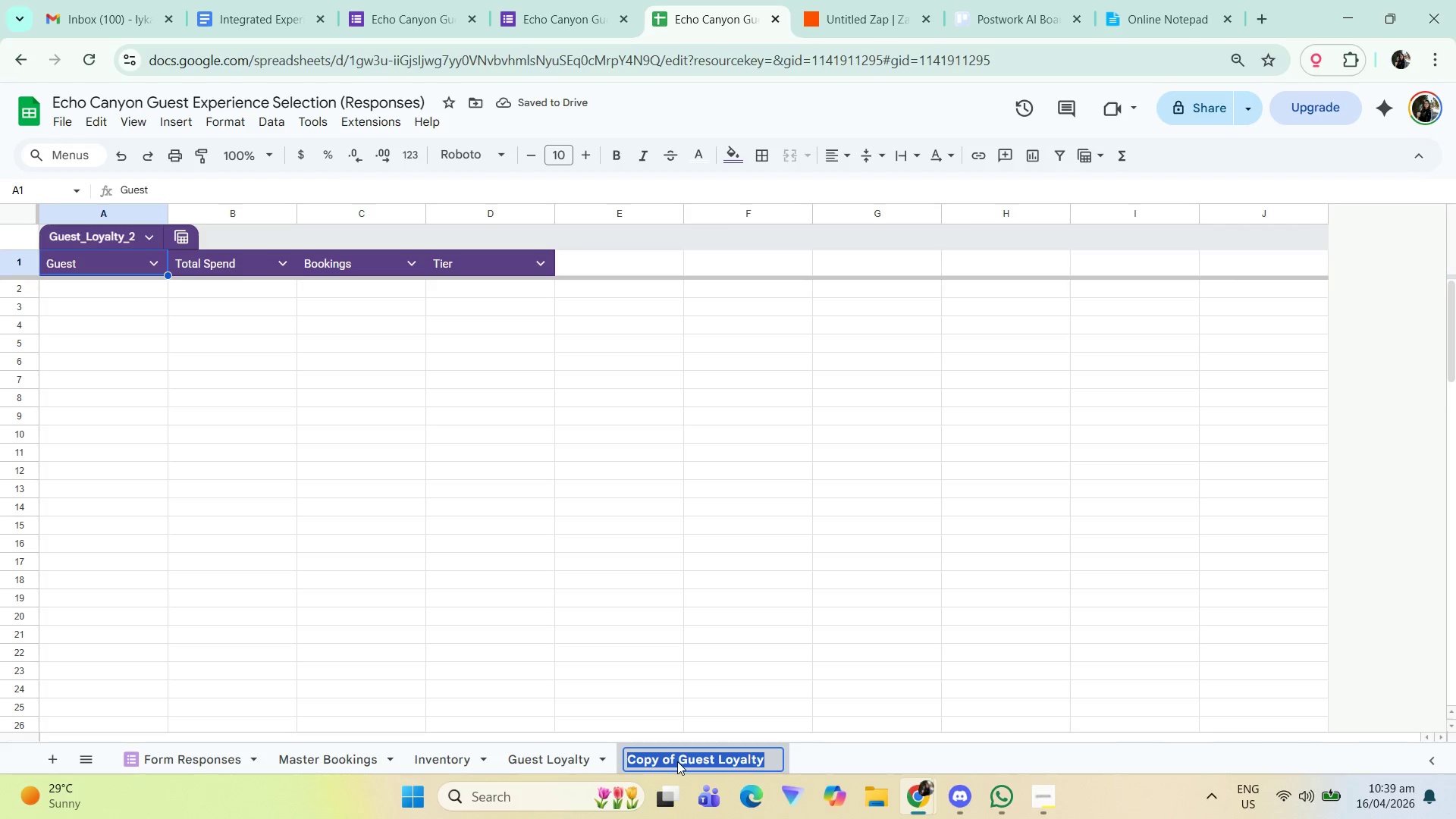 
type(Ero)
key(Backspace)
type(ror Logs)
 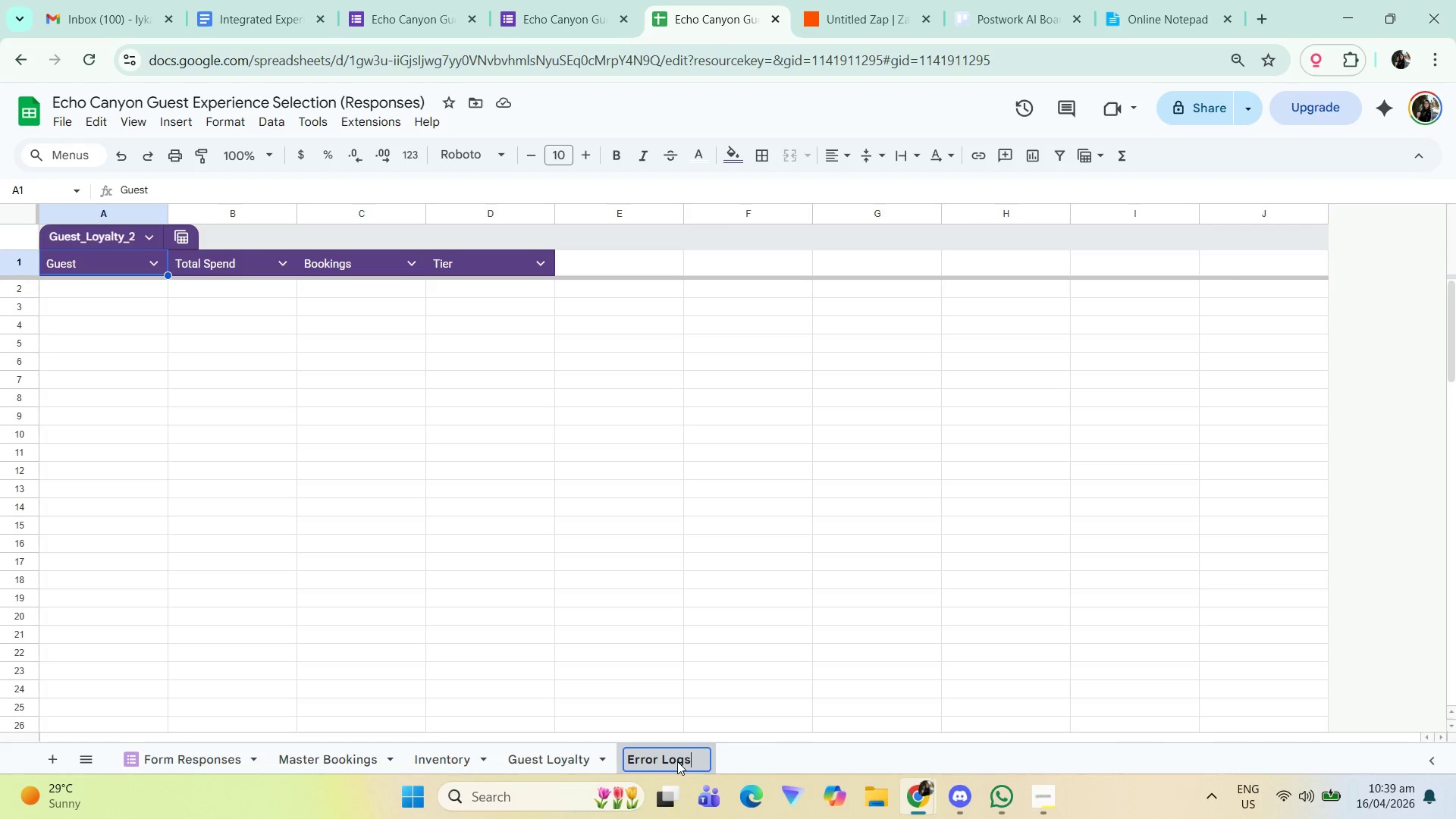 
key(Control+ControlLeft)
 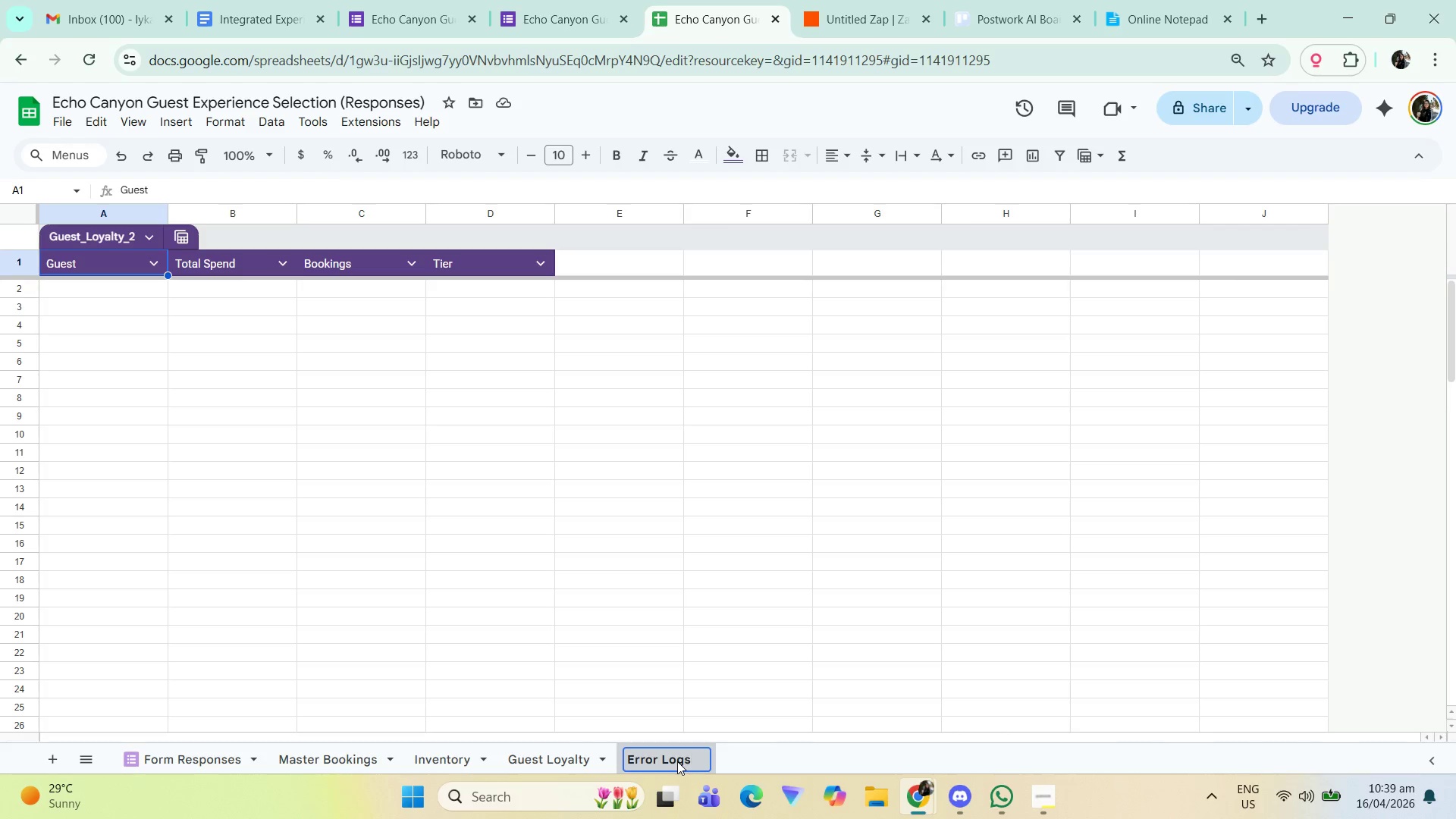 
key(Control+A)
 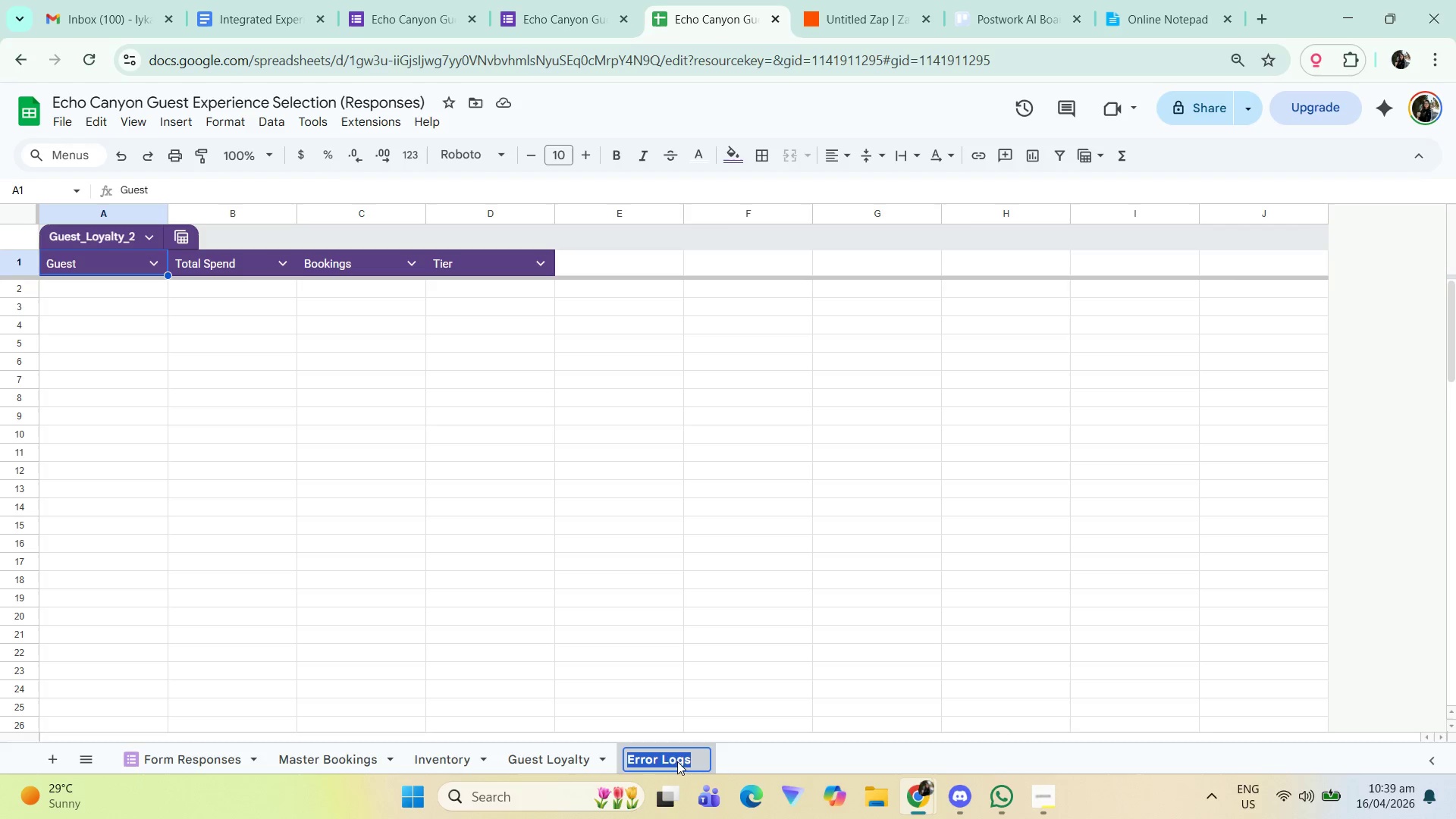 
key(Control+C)
 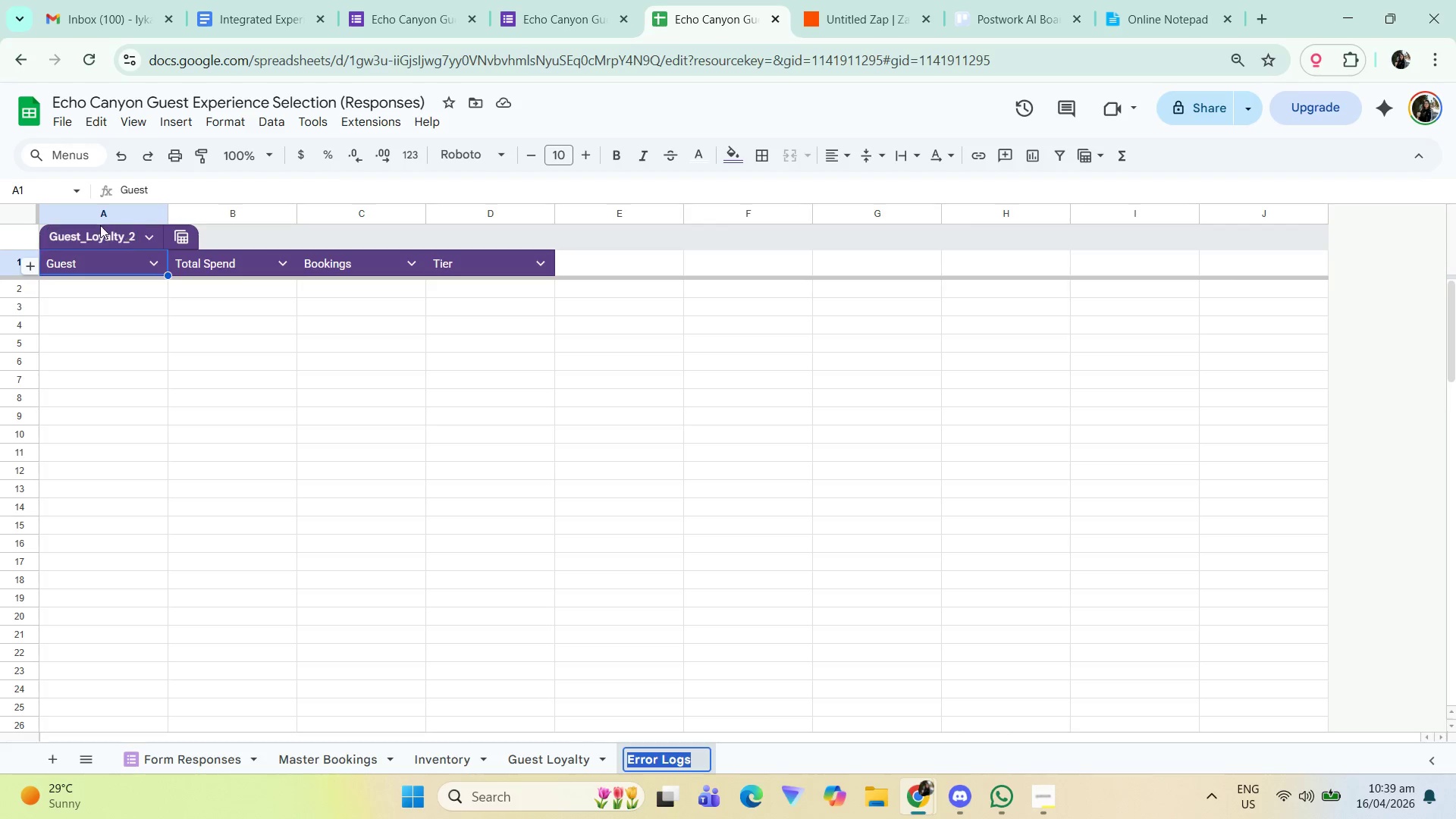 
left_click([96, 235])
 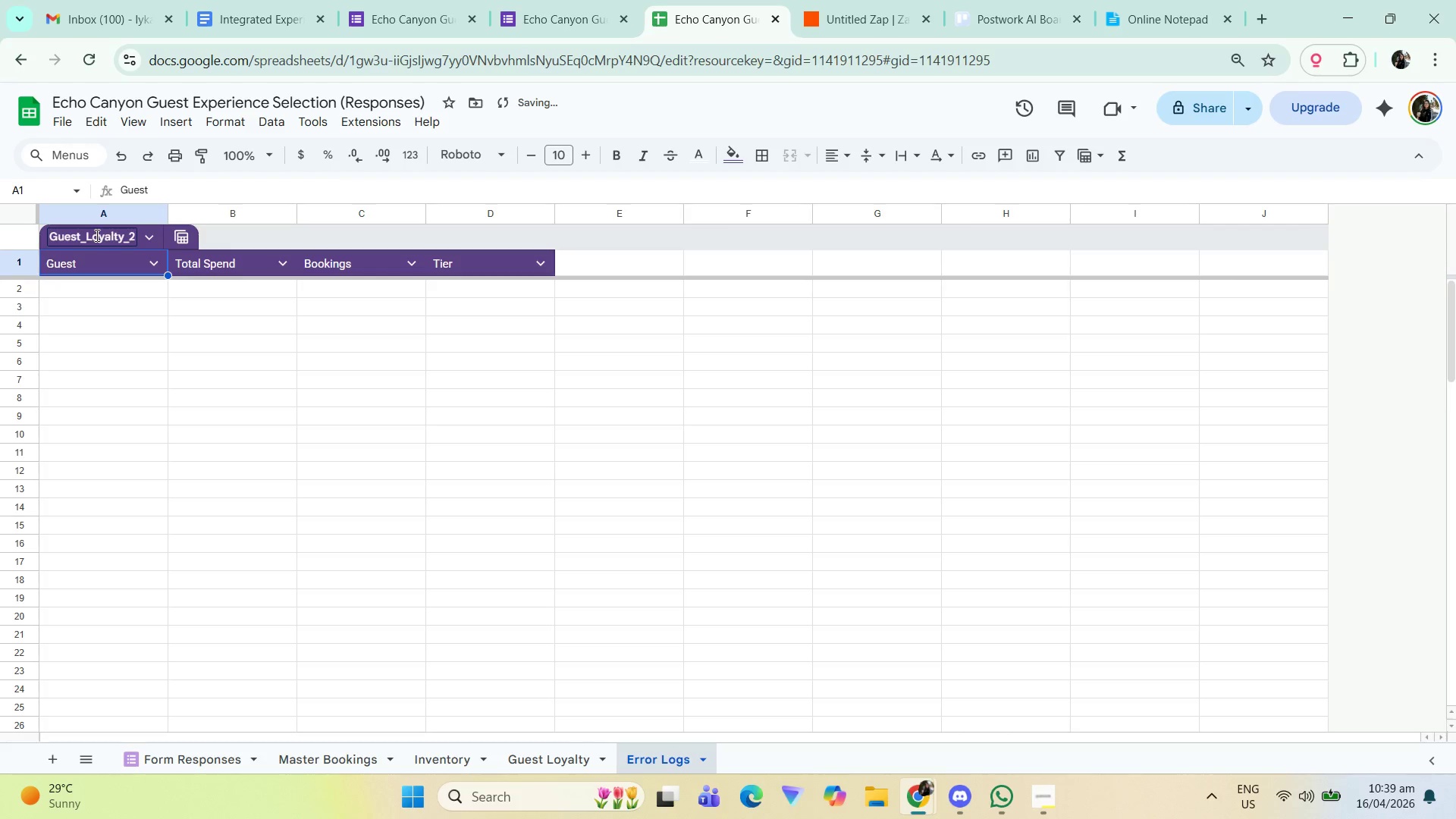 
key(Control+A)
 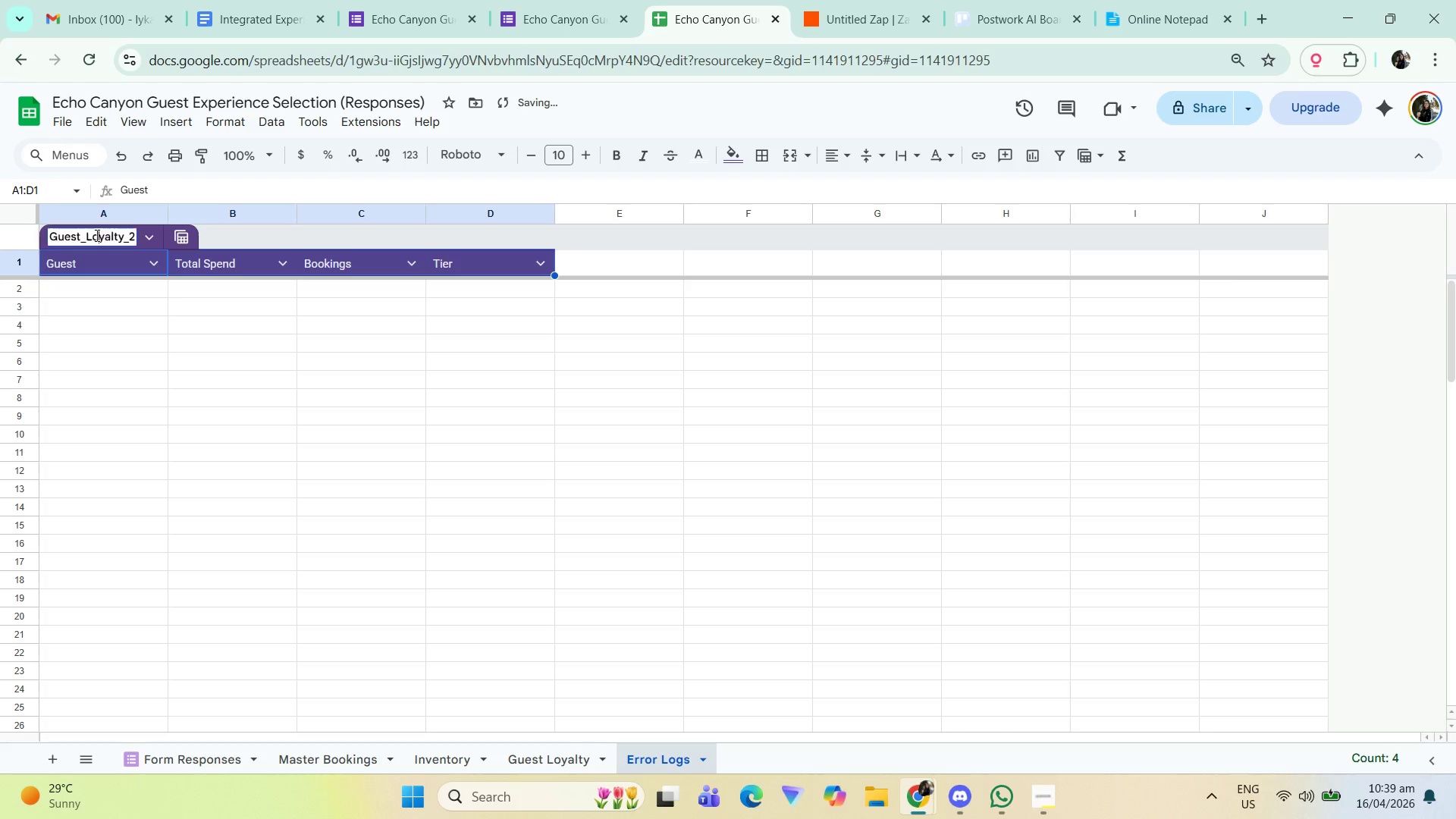 
double_click([96, 235])
 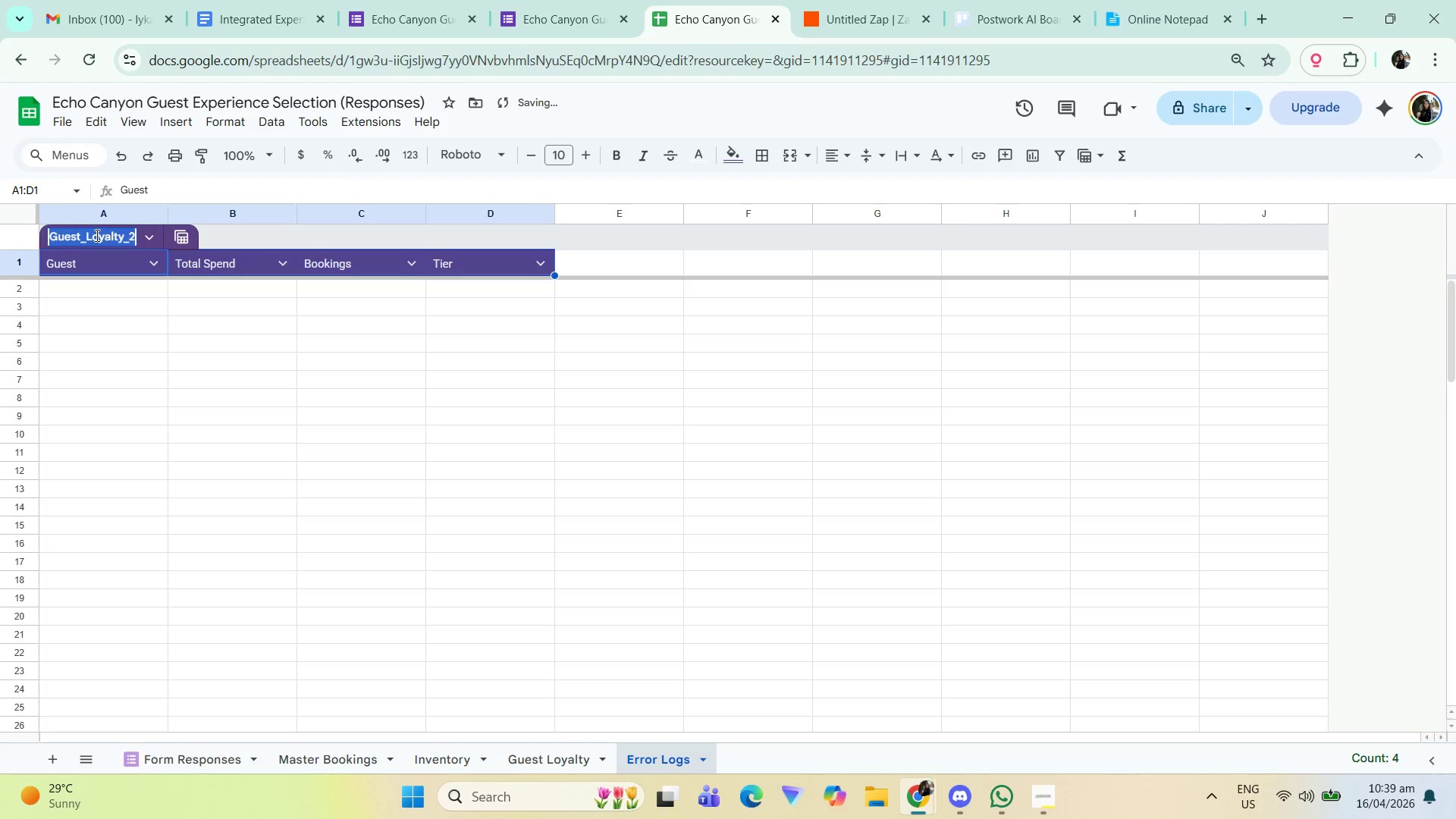 
key(Control+ControlLeft)
 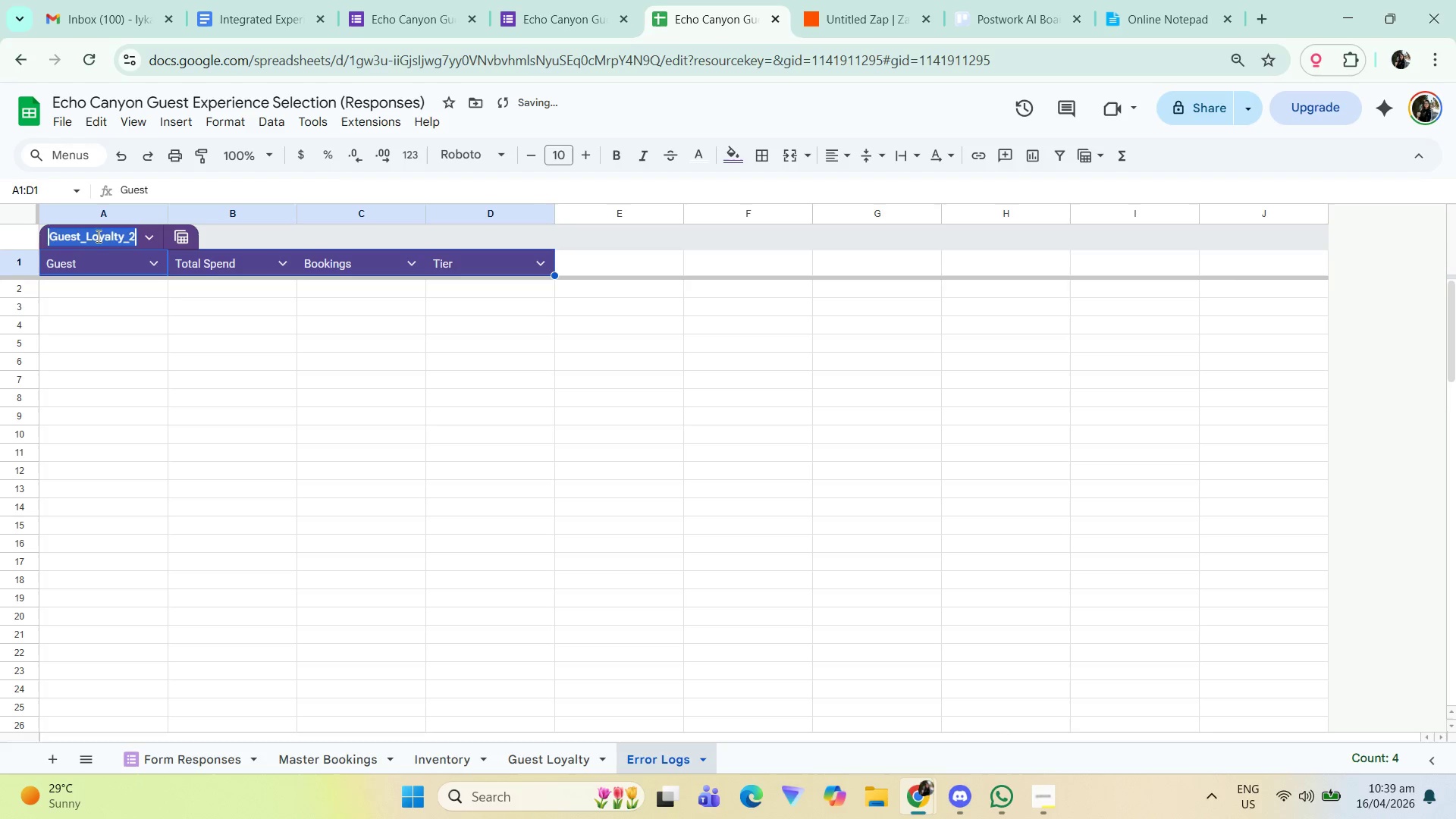 
key(Control+A)
 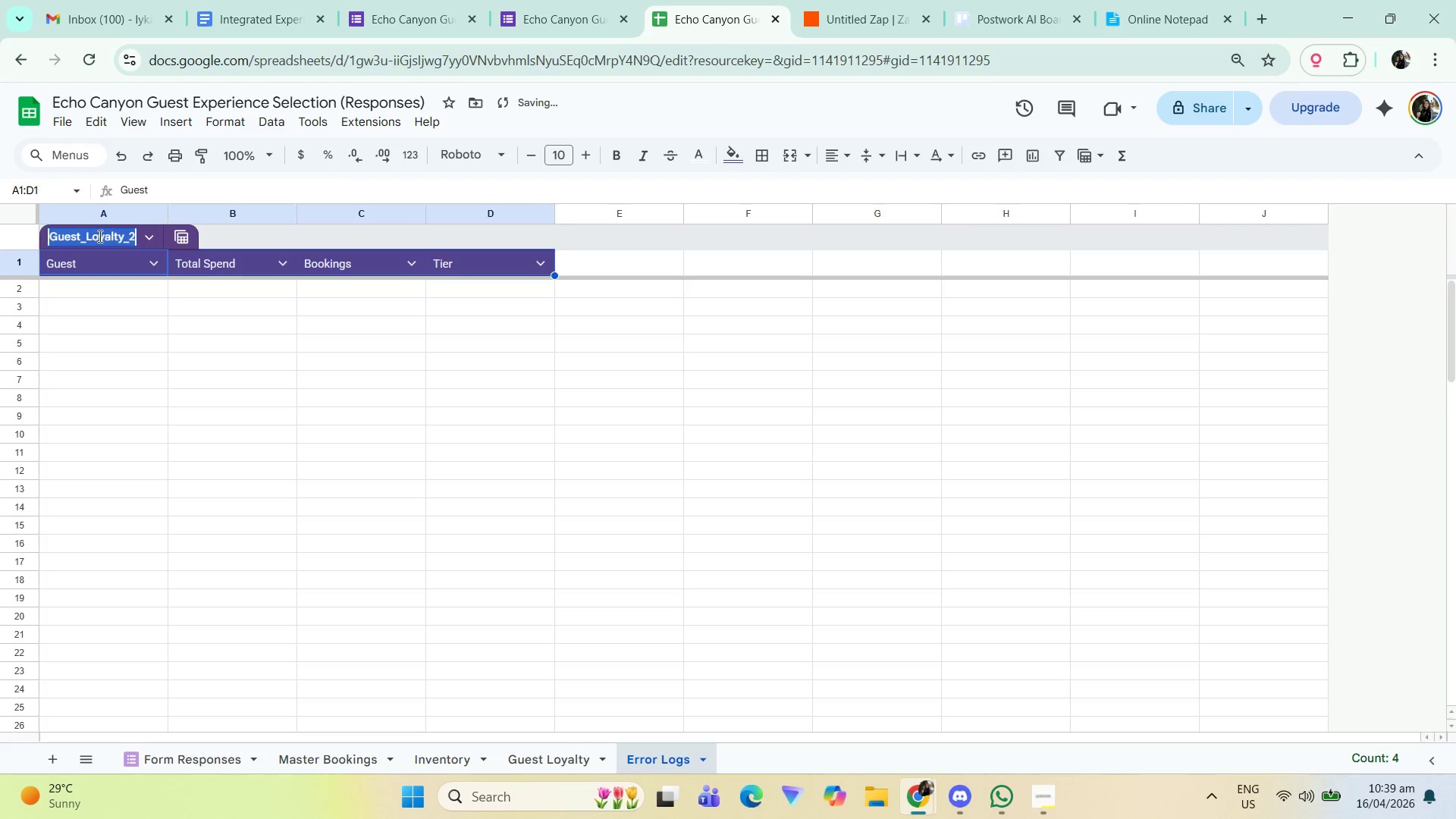 
key(Control+ControlLeft)
 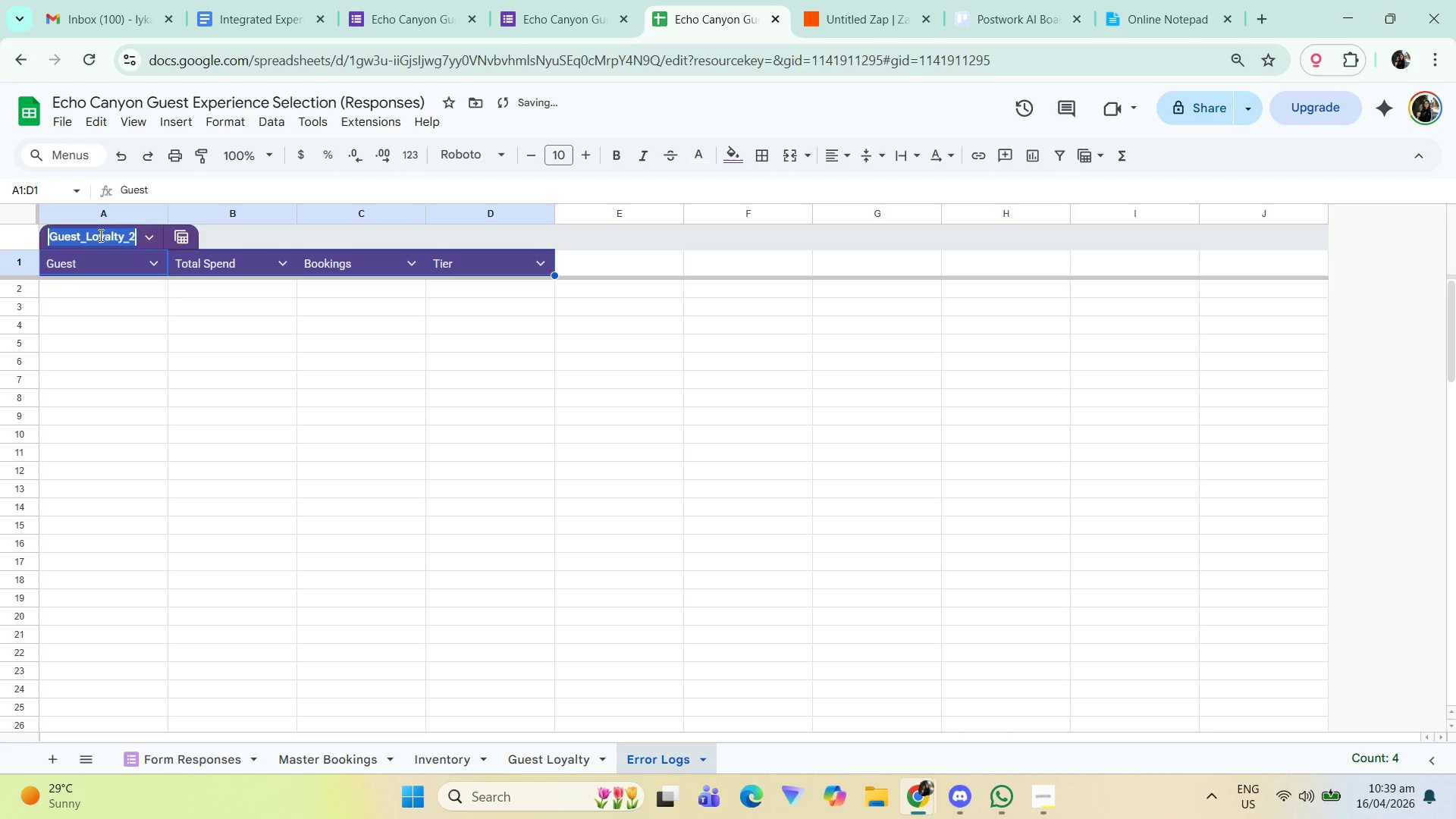 
key(Control+V)
 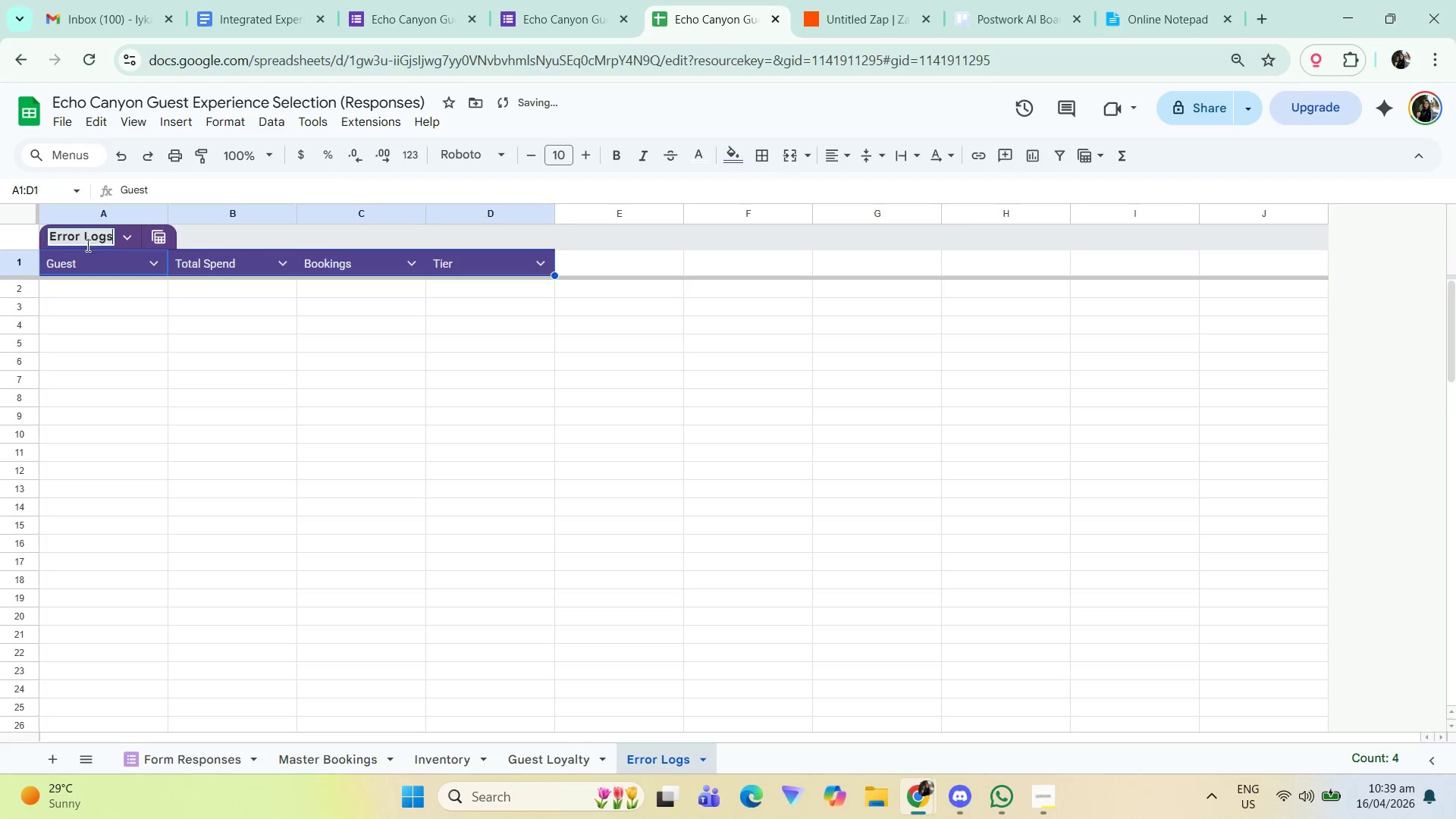 
left_click([88, 241])
 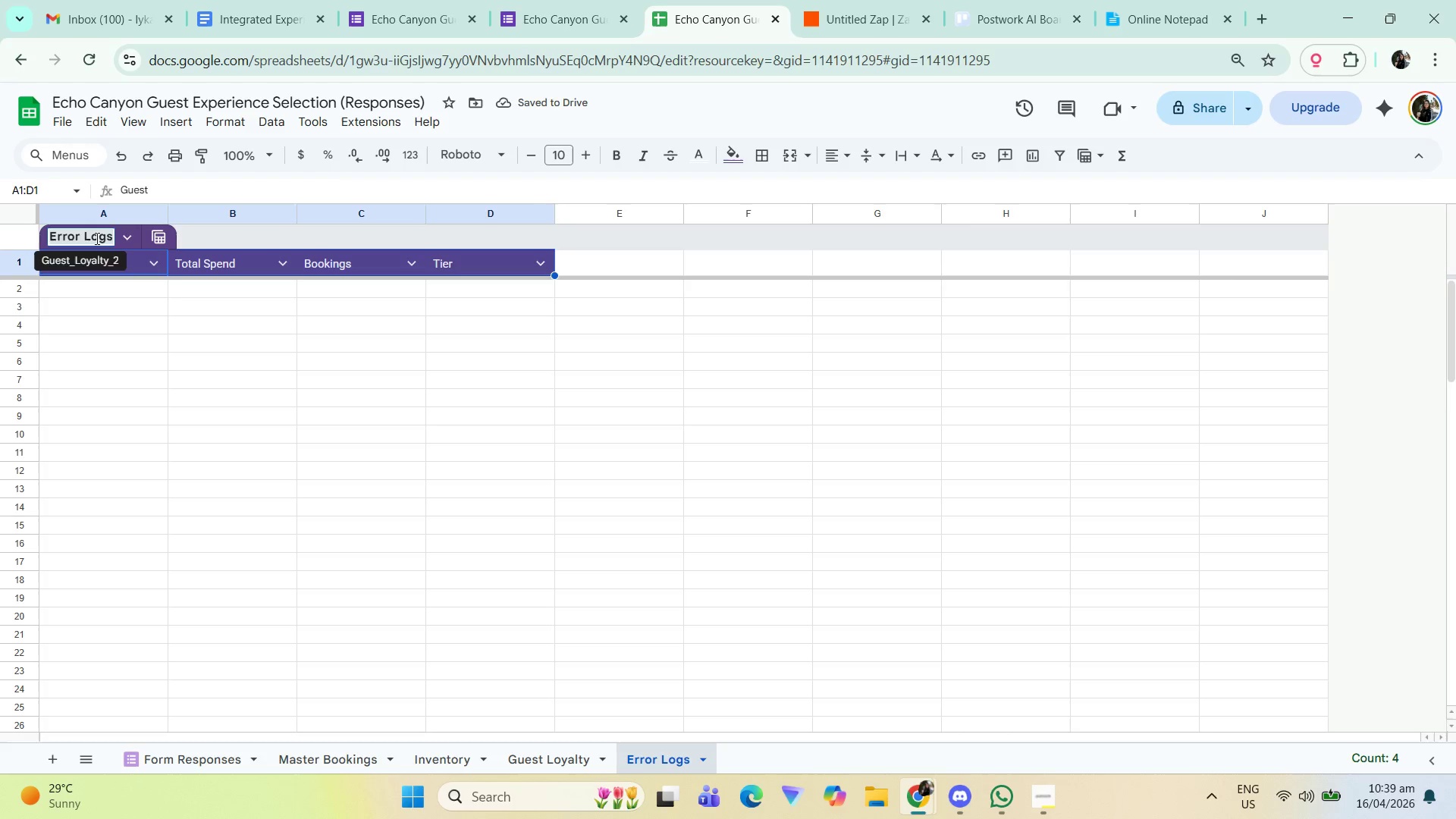 
key(ArrowLeft)
 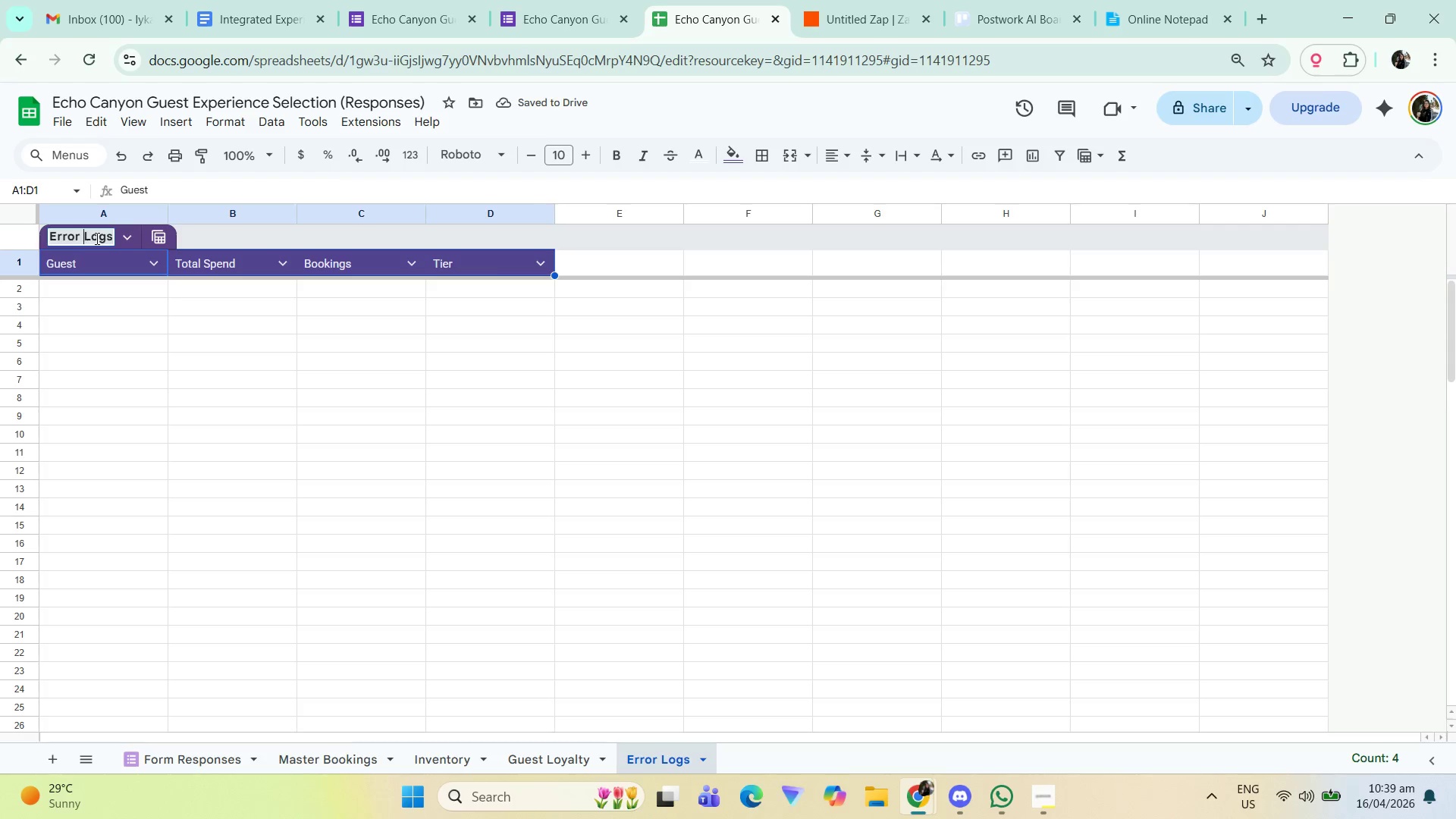 
key(Backspace)
 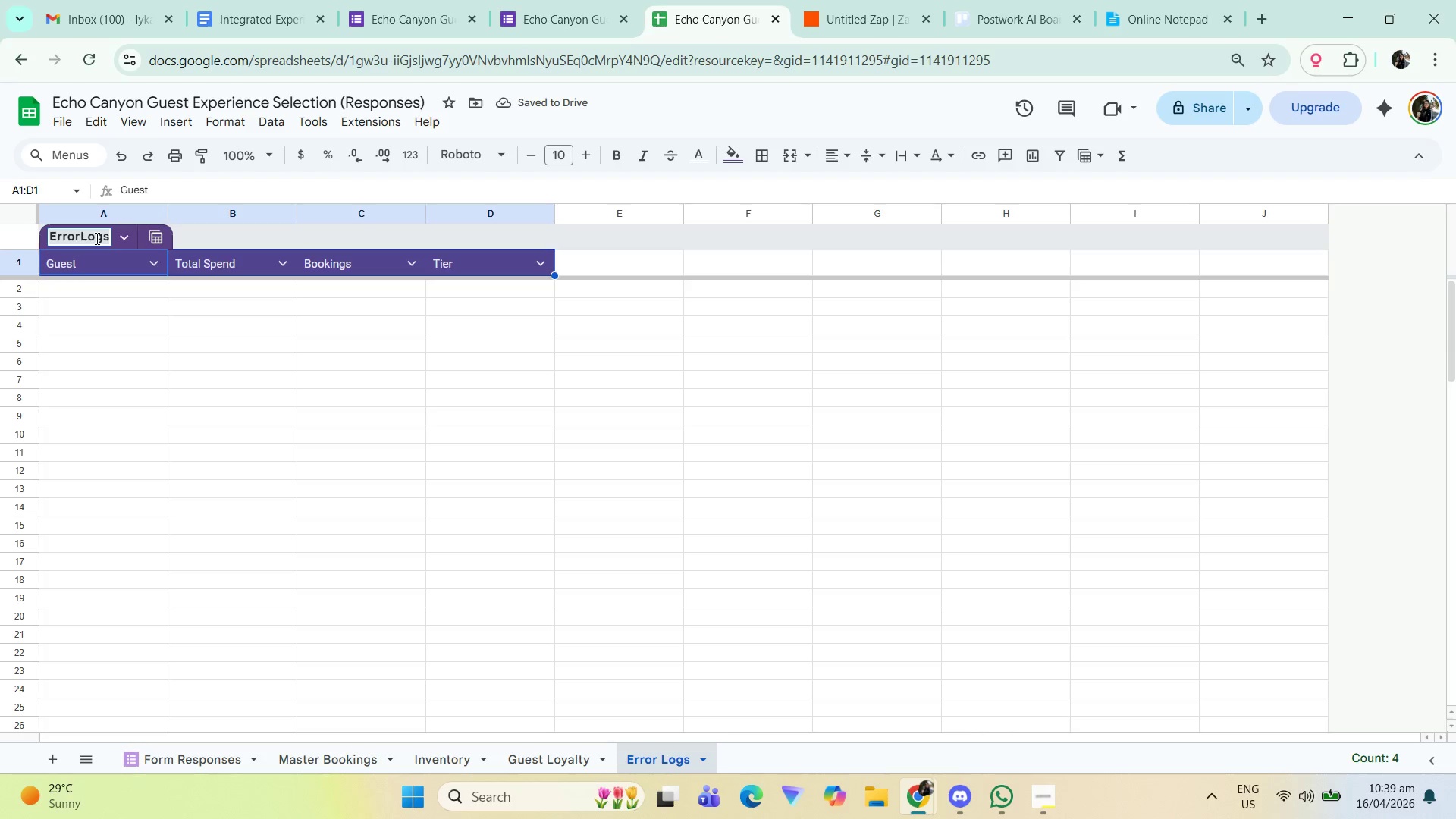 
key(Shift+Minus)
 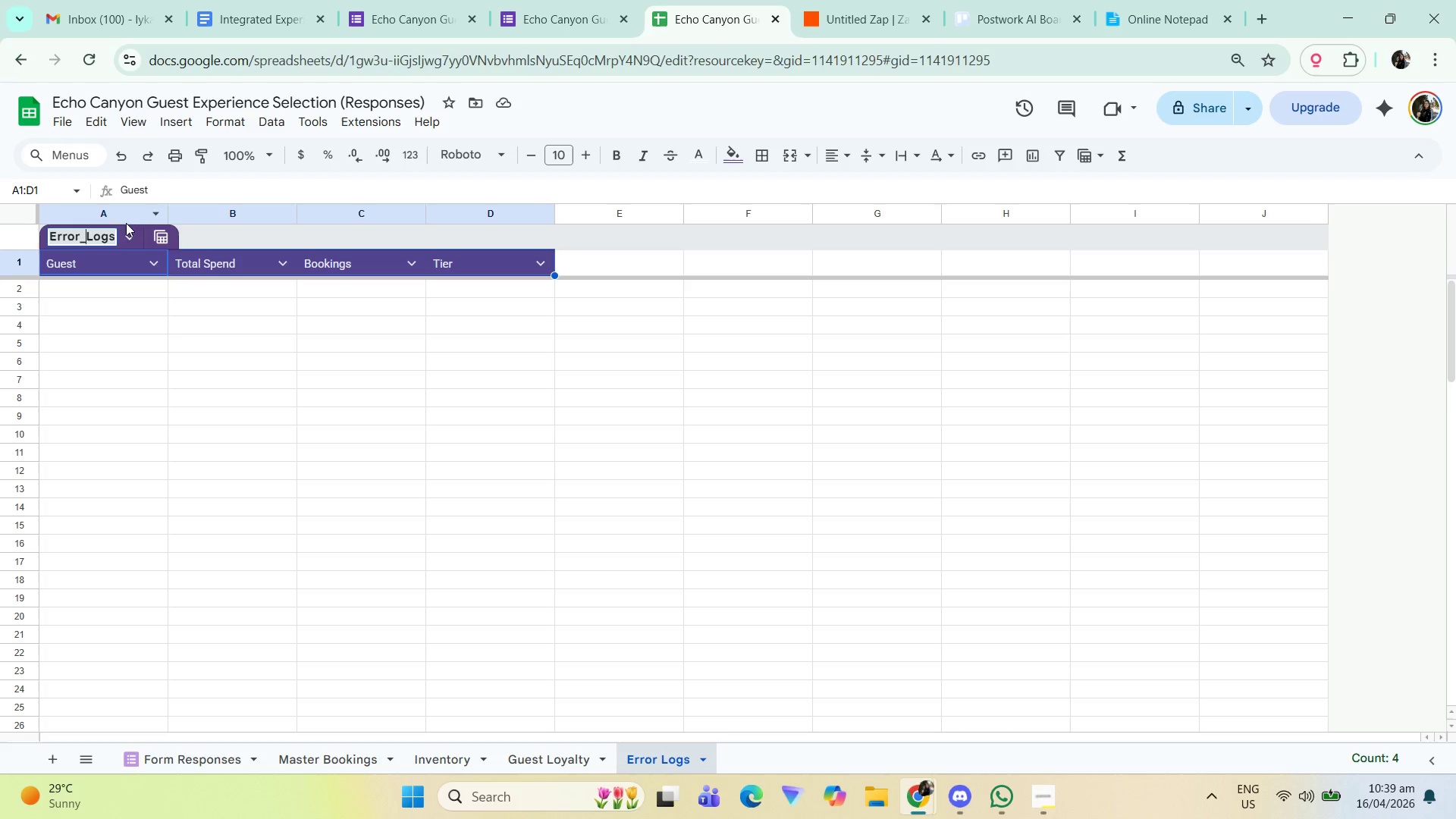 
left_click([294, 451])
 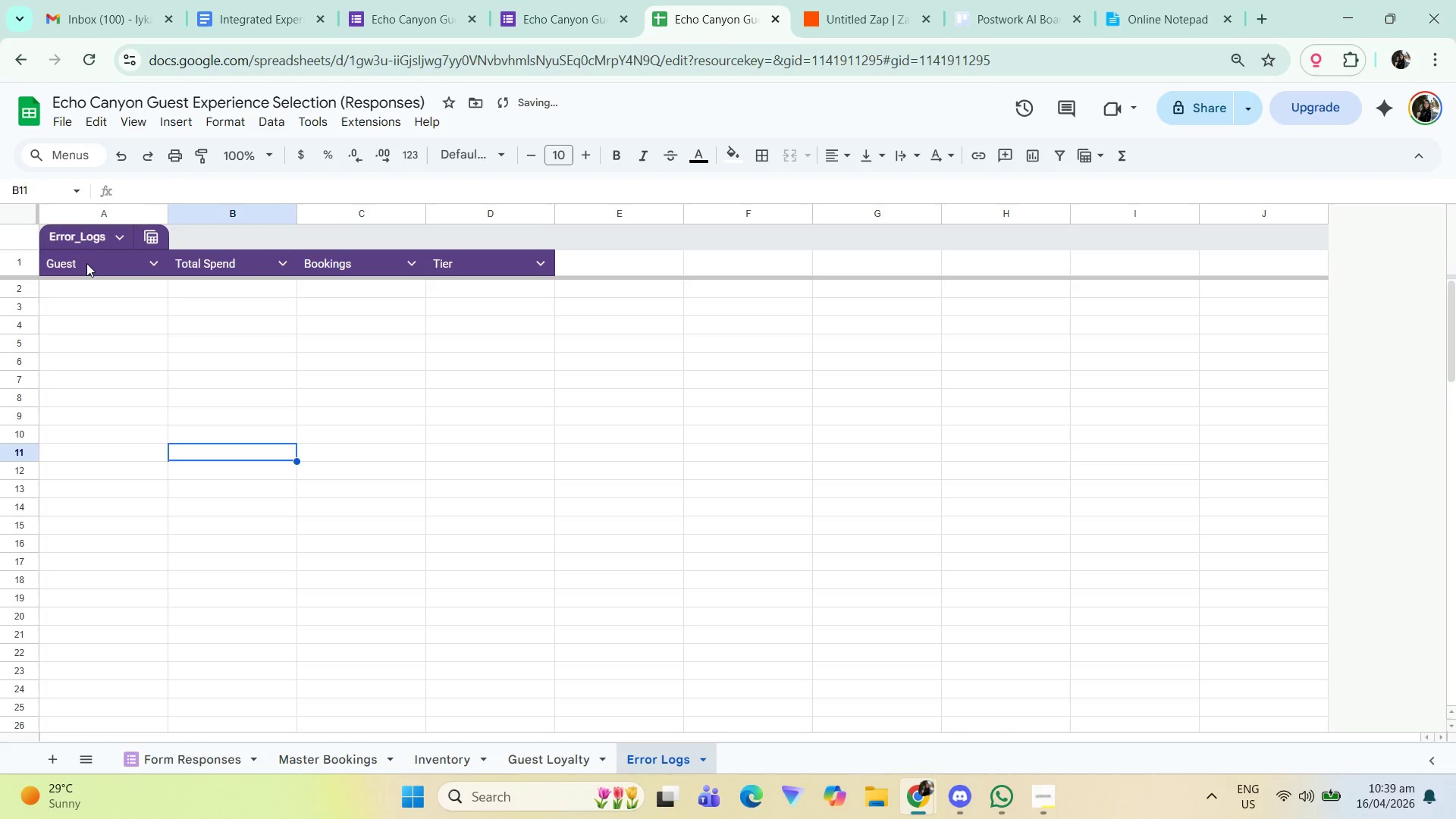 
double_click([88, 263])
 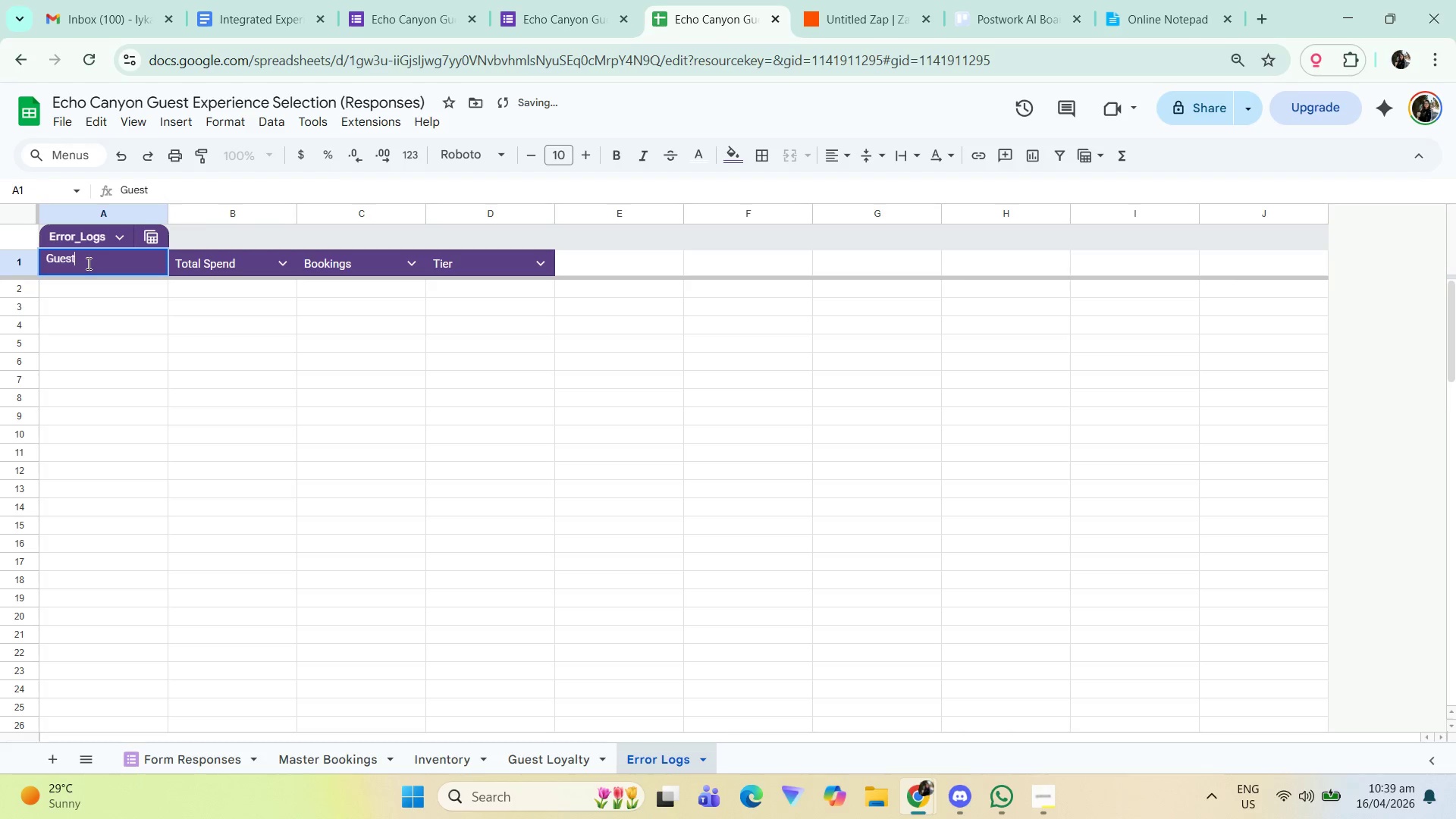 
key(Shift+ShiftLeft)
 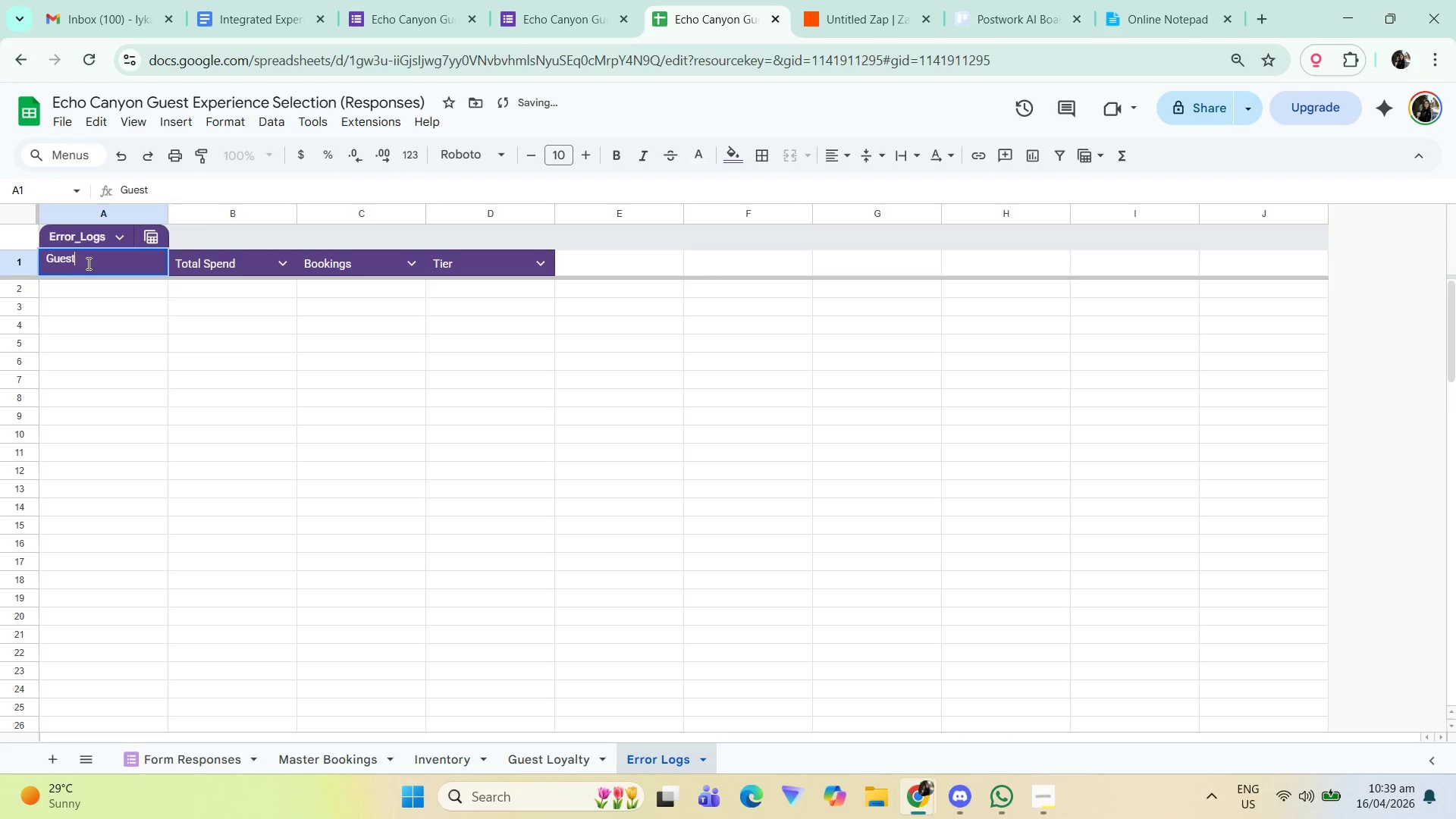 
key(Control+ControlLeft)
 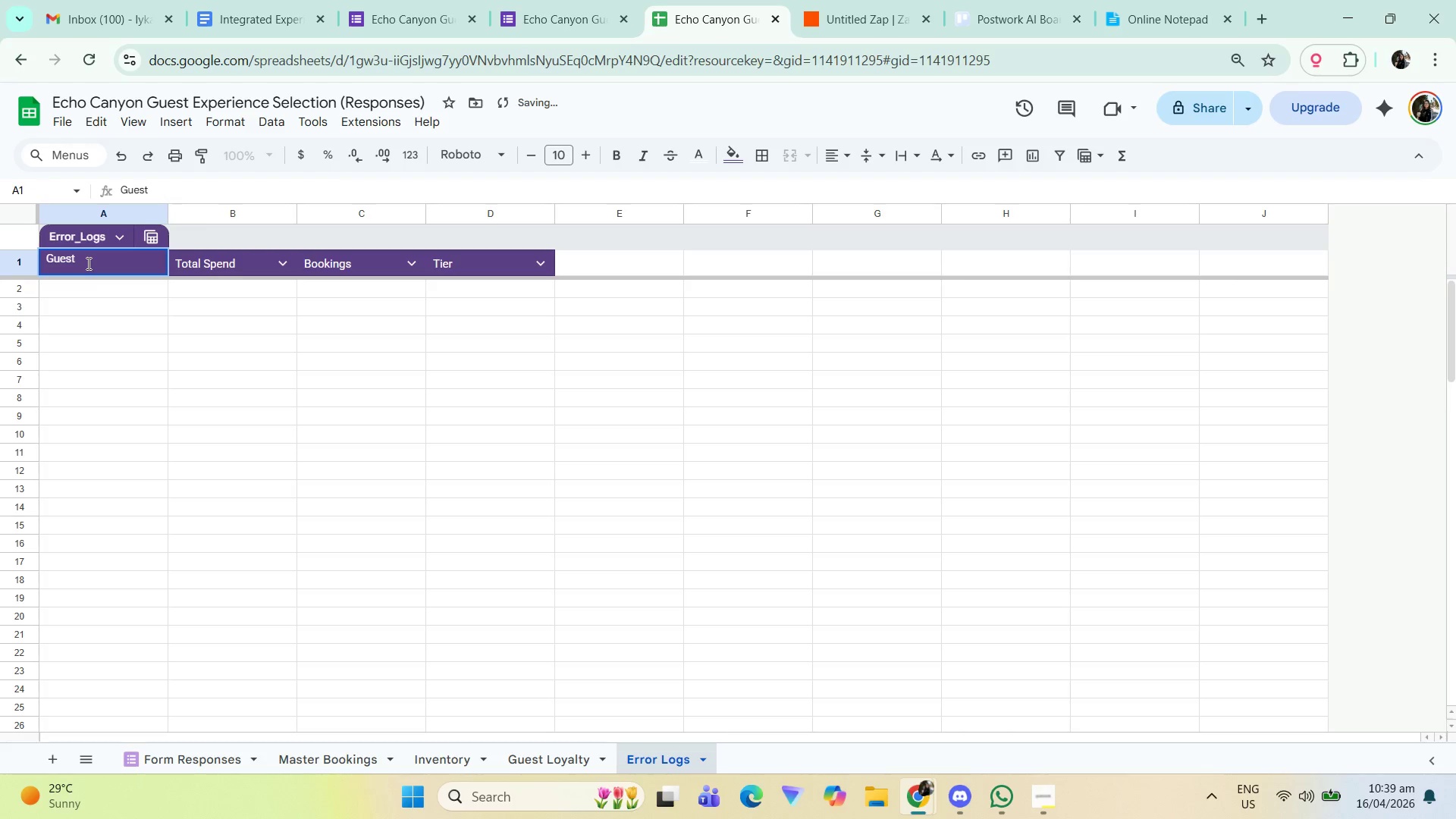 
key(Control+A)
 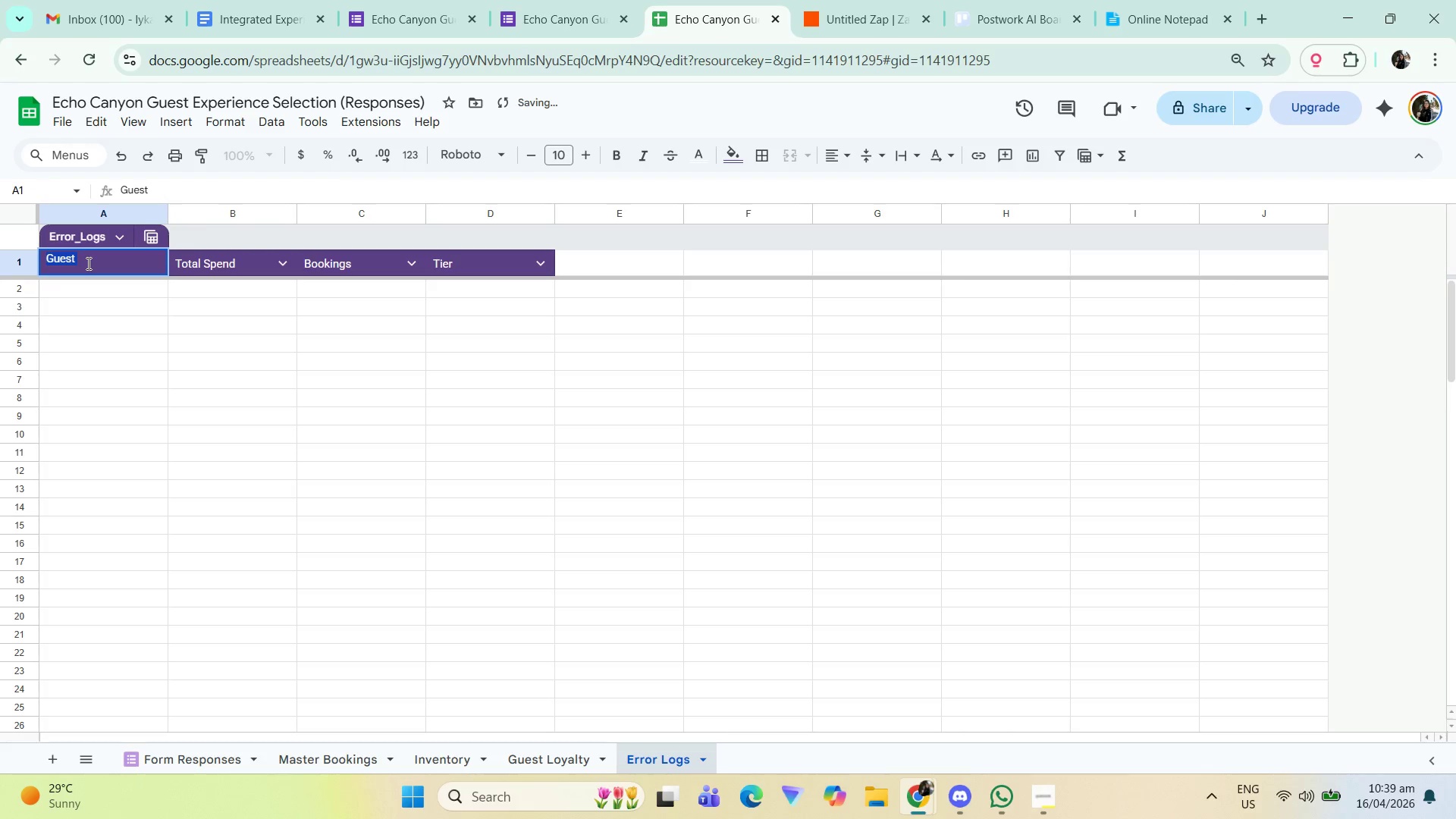 
type(Date)
key(Tab)
type(Zap)
key(Tab)
type(Error)
key(Tab)
type(Guest)
 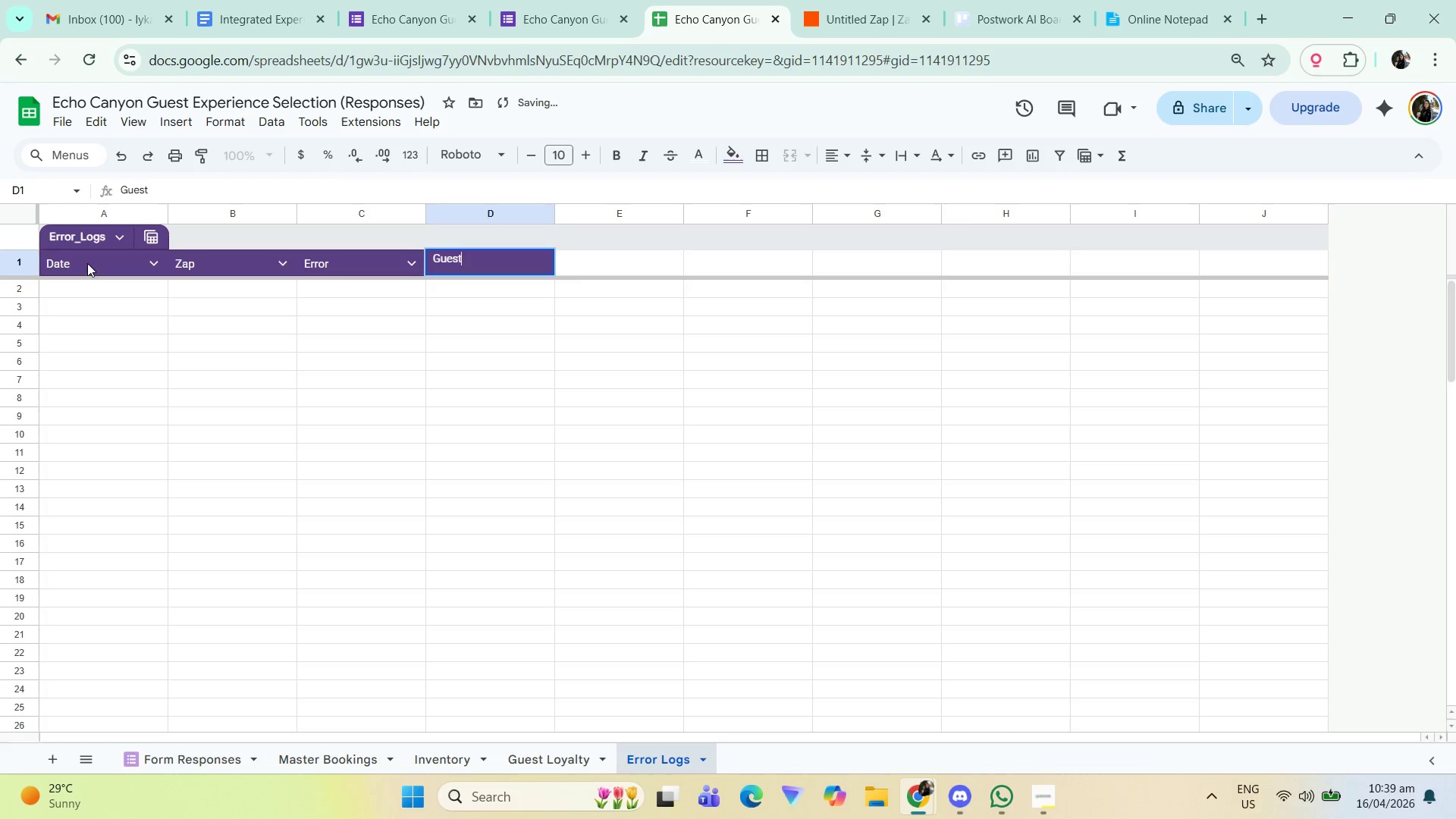 
wait(8.16)
 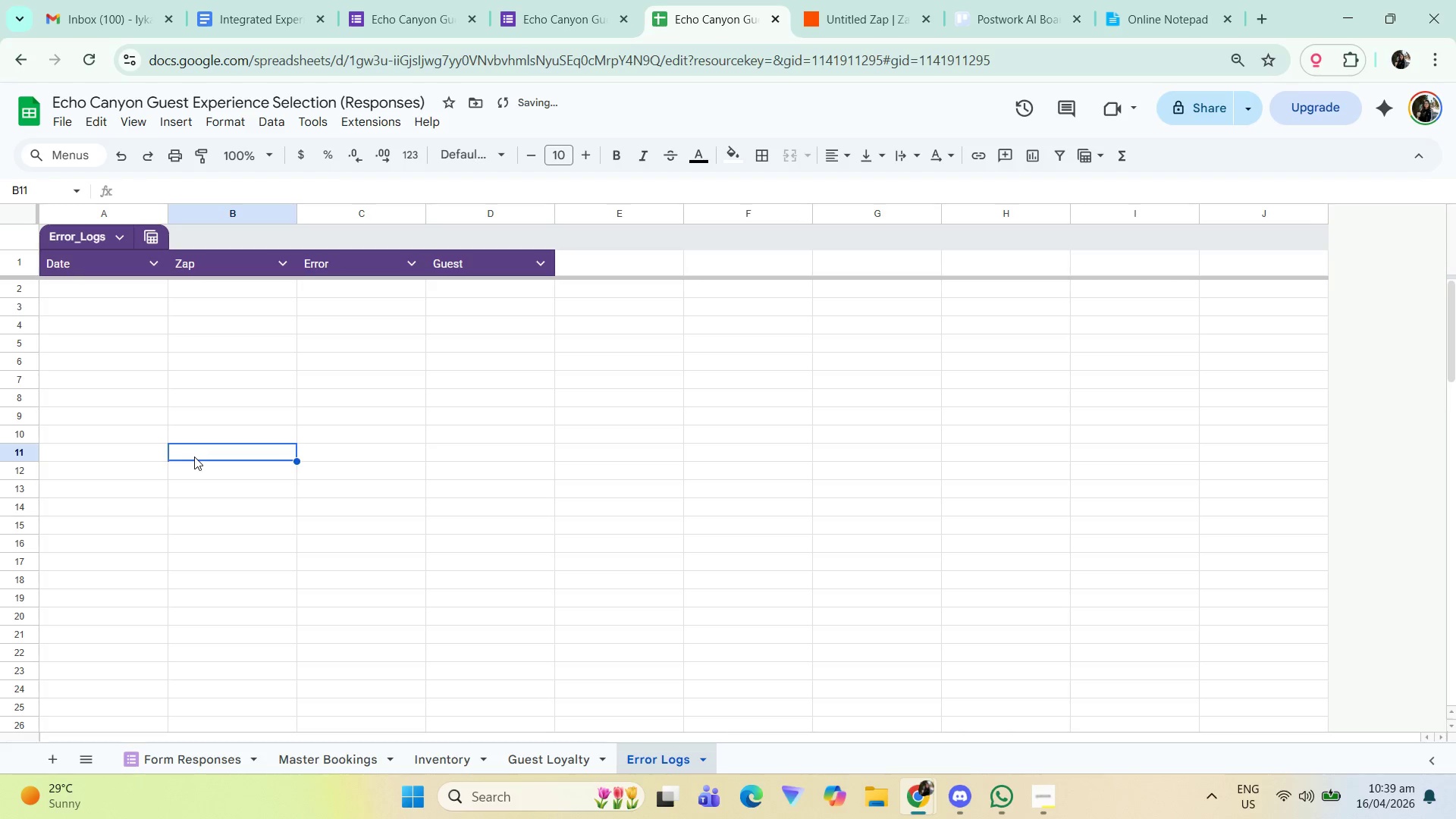 
double_click([187, 757])
 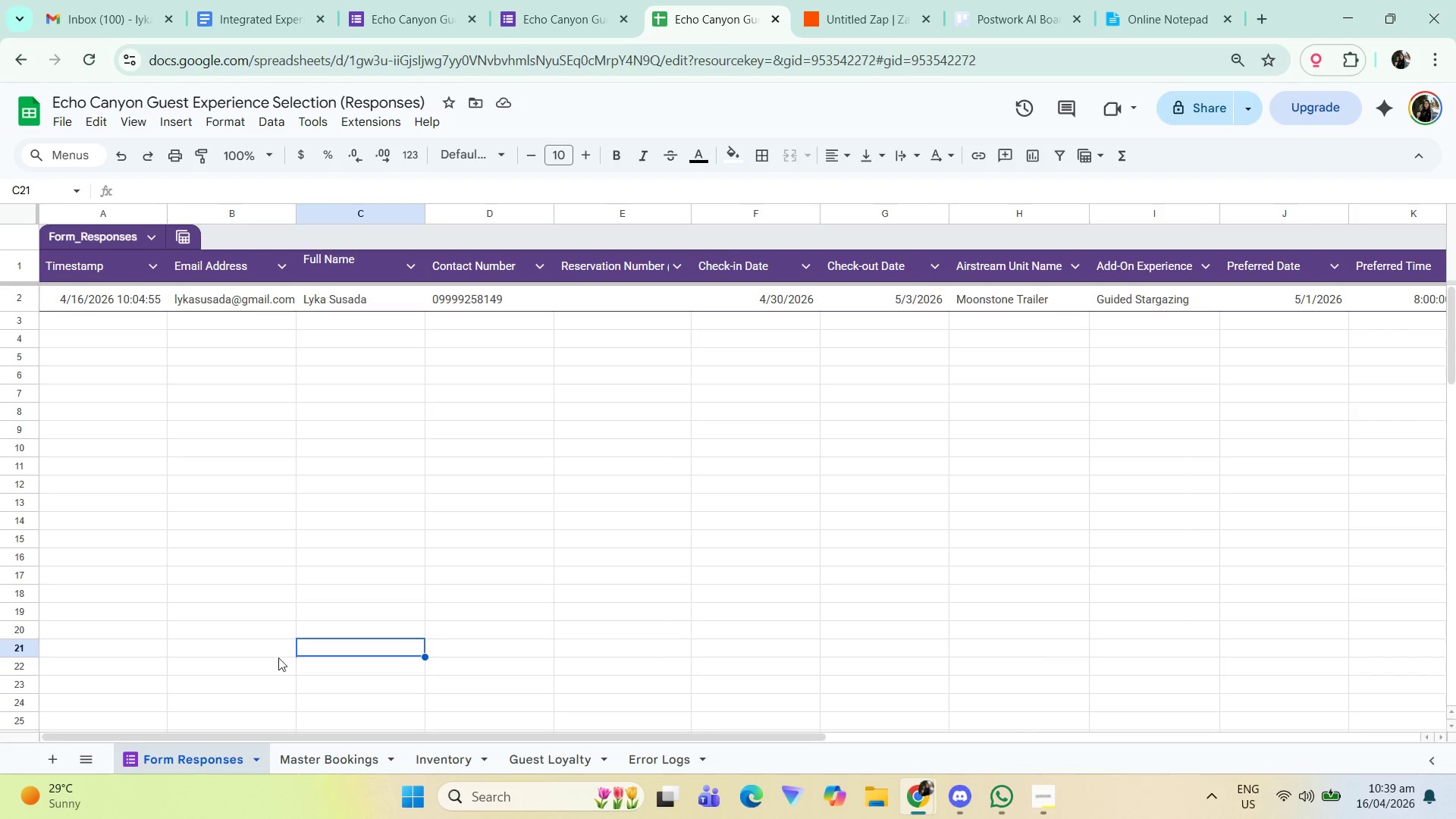 
scroll: coordinate [294, 650], scroll_direction: up, amount: 1.0
 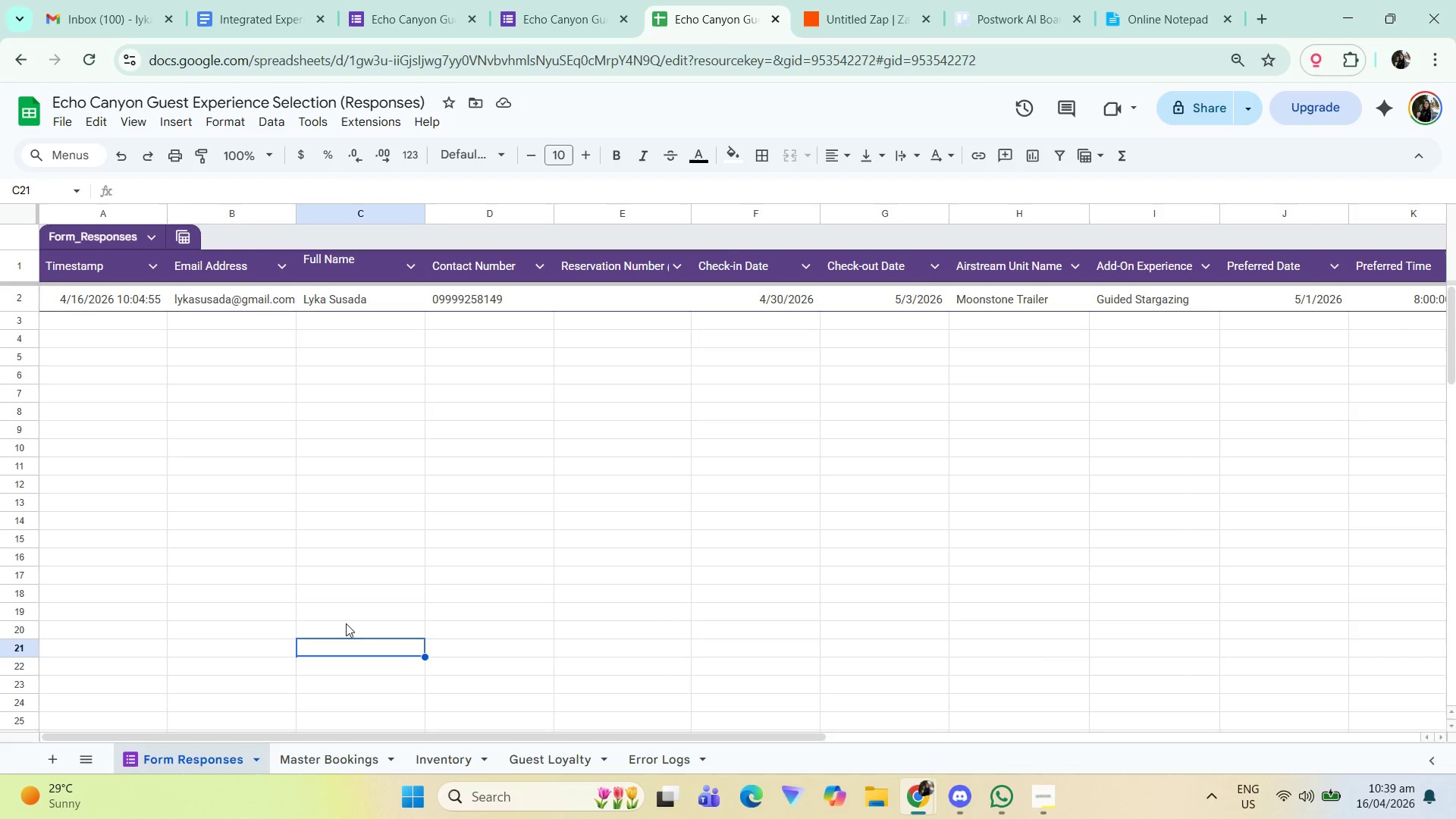 
left_click([737, 507])
 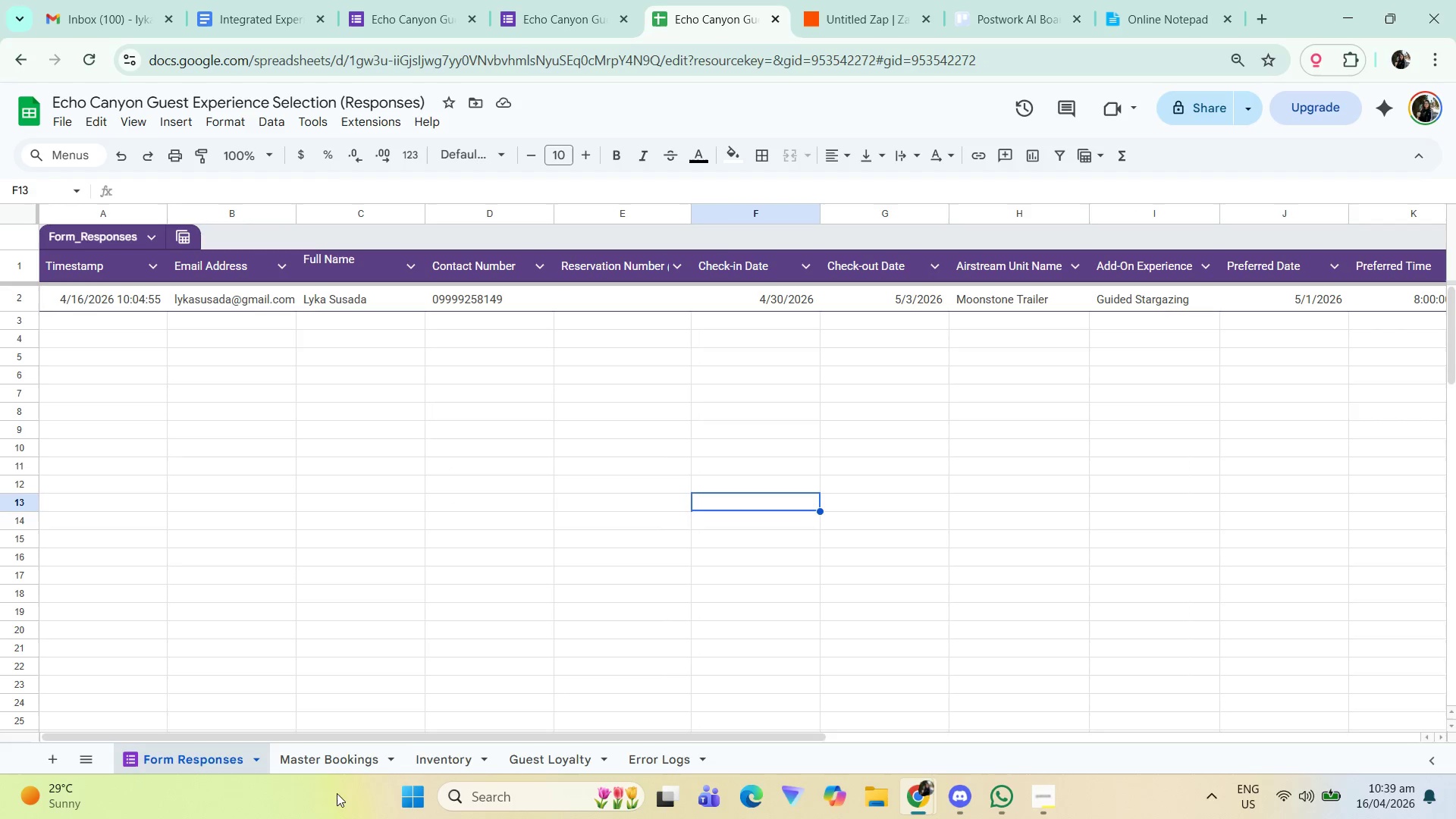 
left_click([336, 755])
 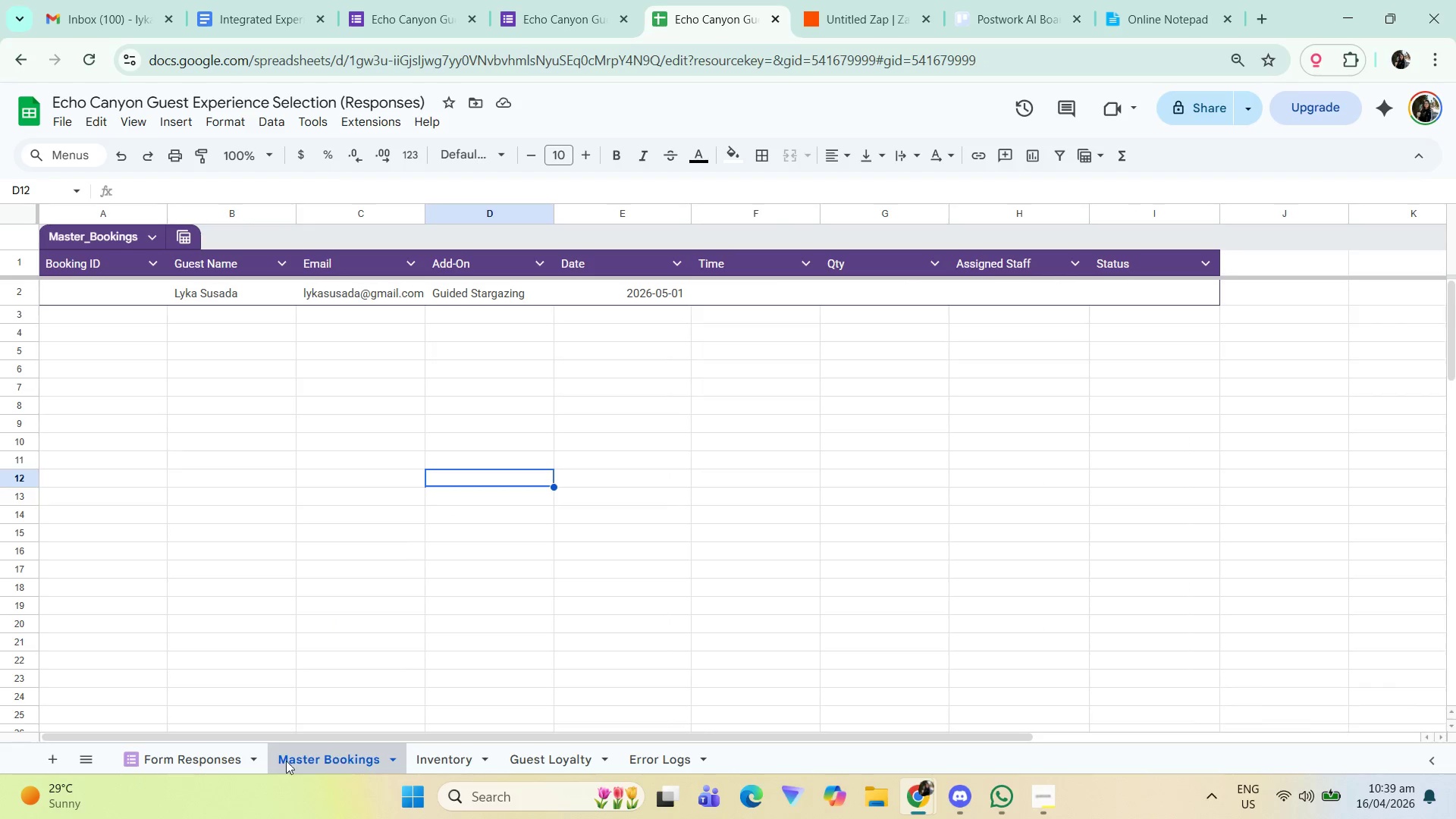 
left_click([219, 761])
 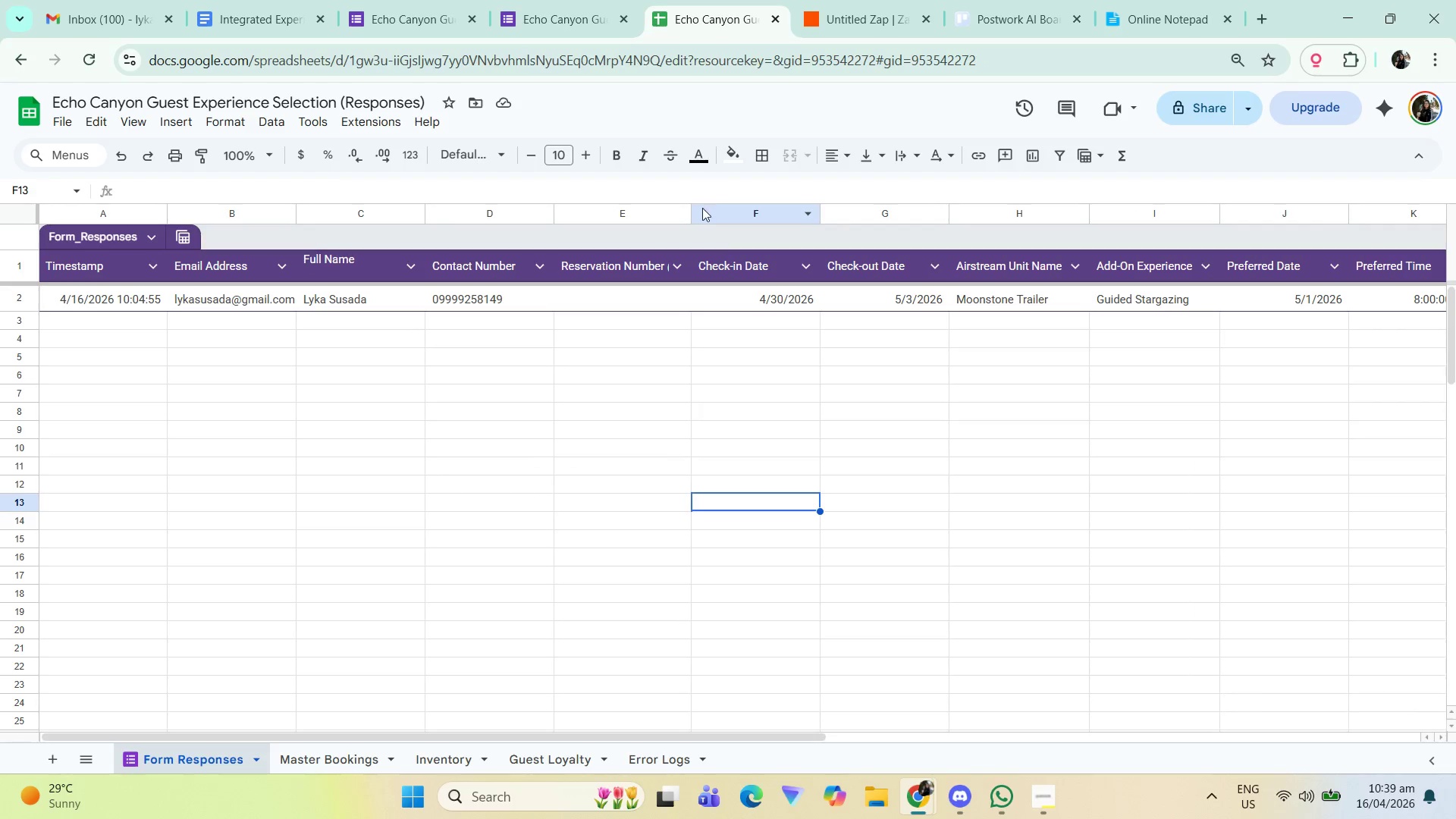 
double_click([692, 210])
 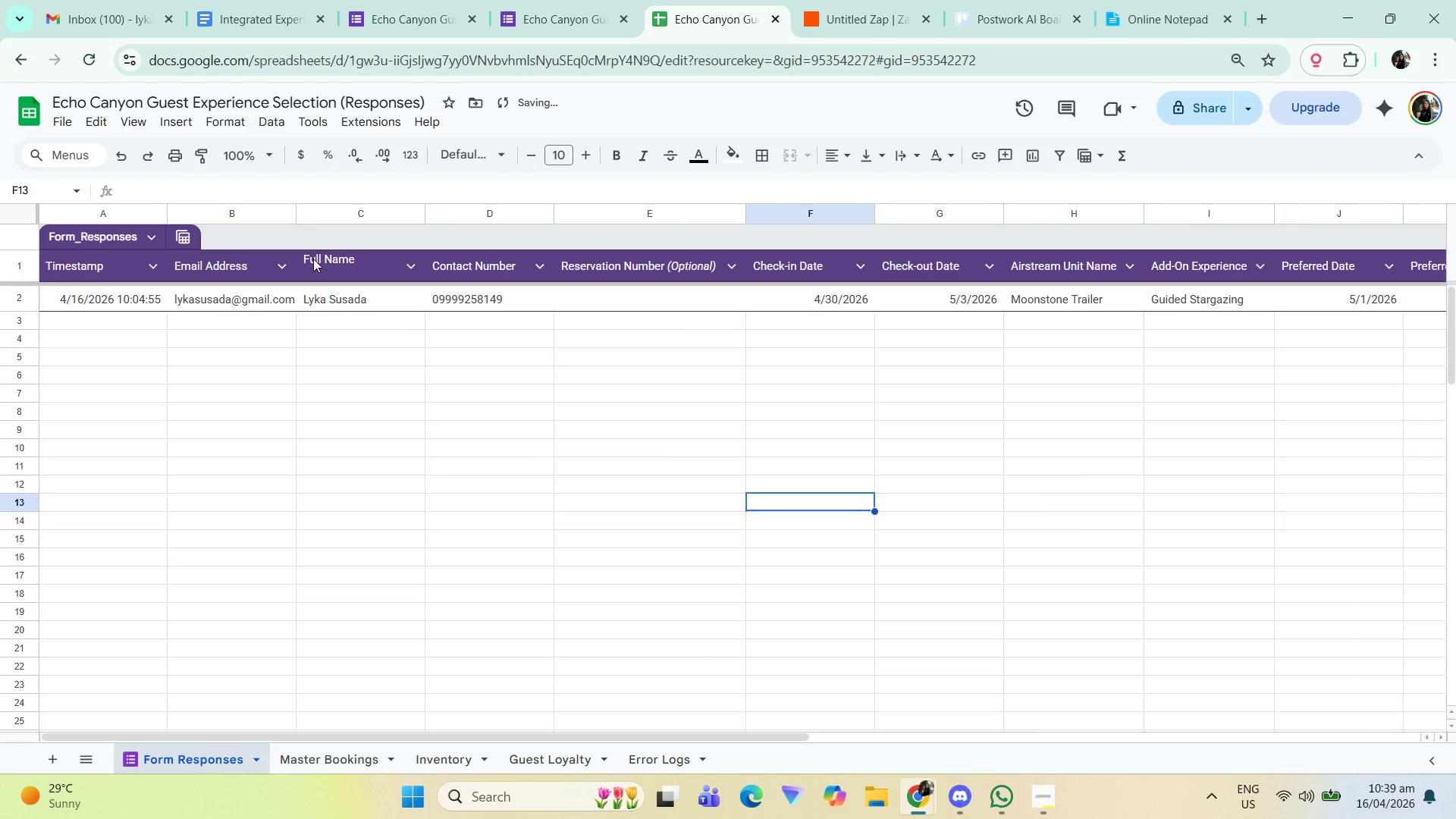 
left_click([362, 274])
 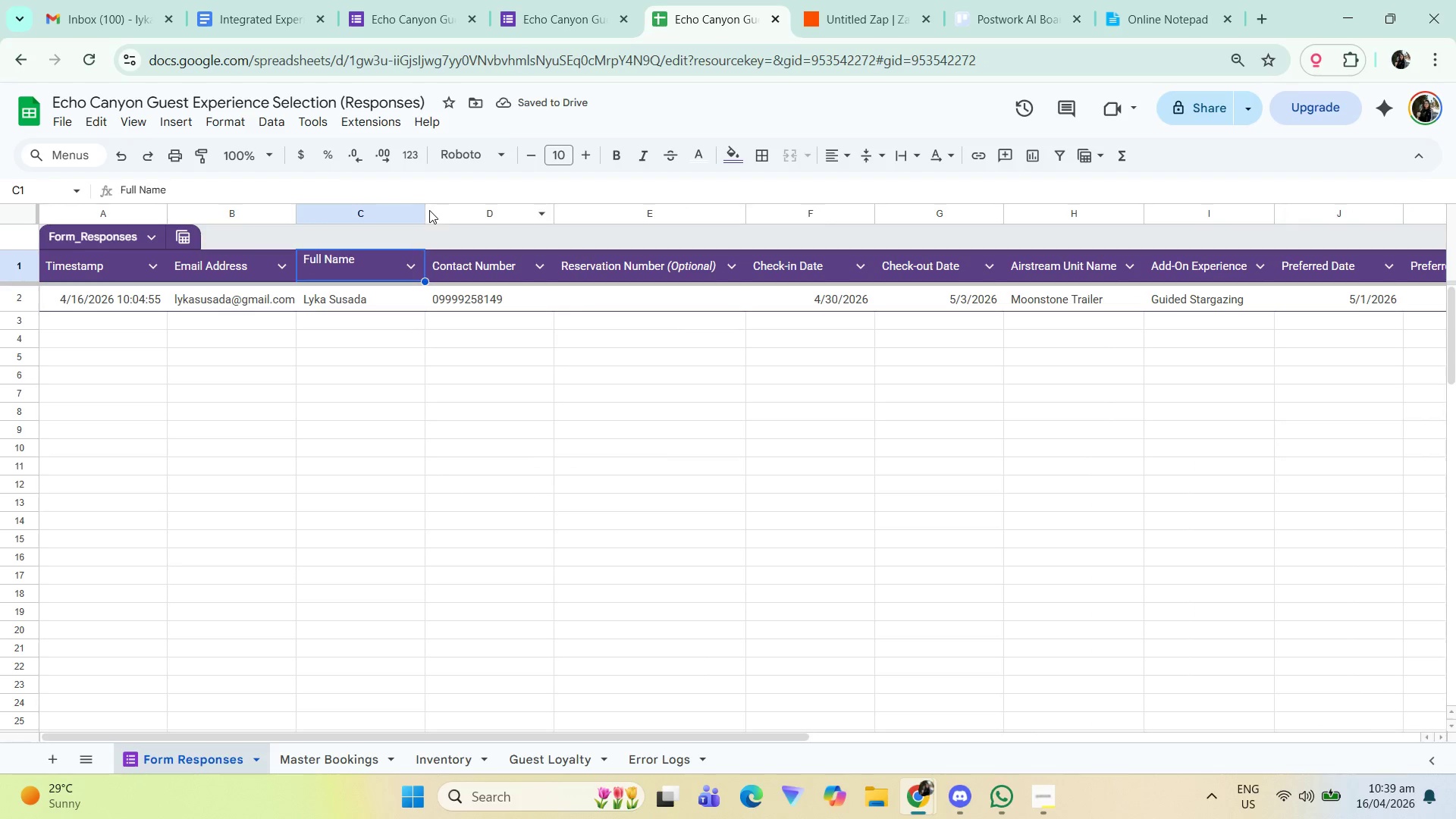 
double_click([425, 210])
 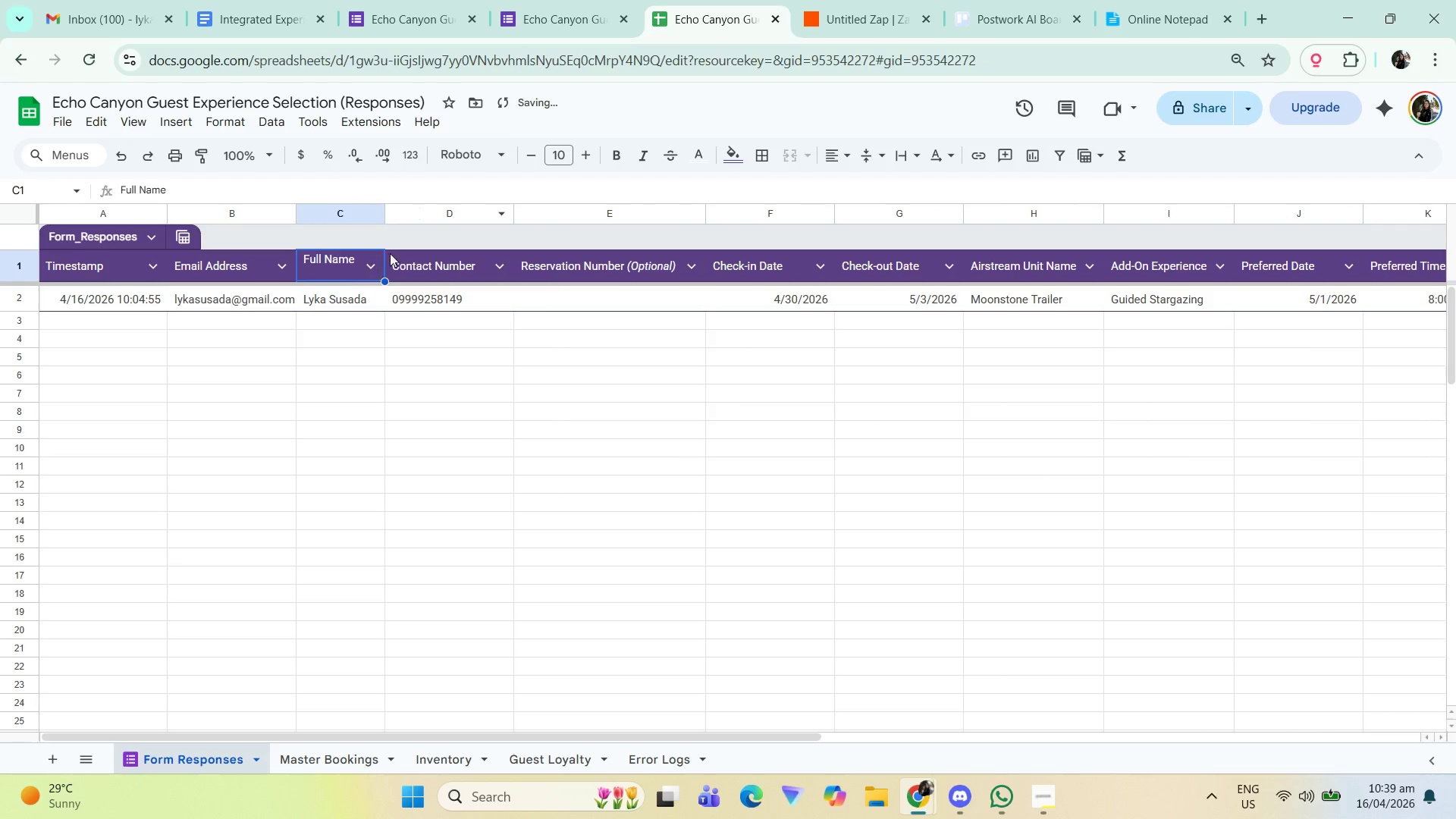 
key(Control+ControlLeft)
 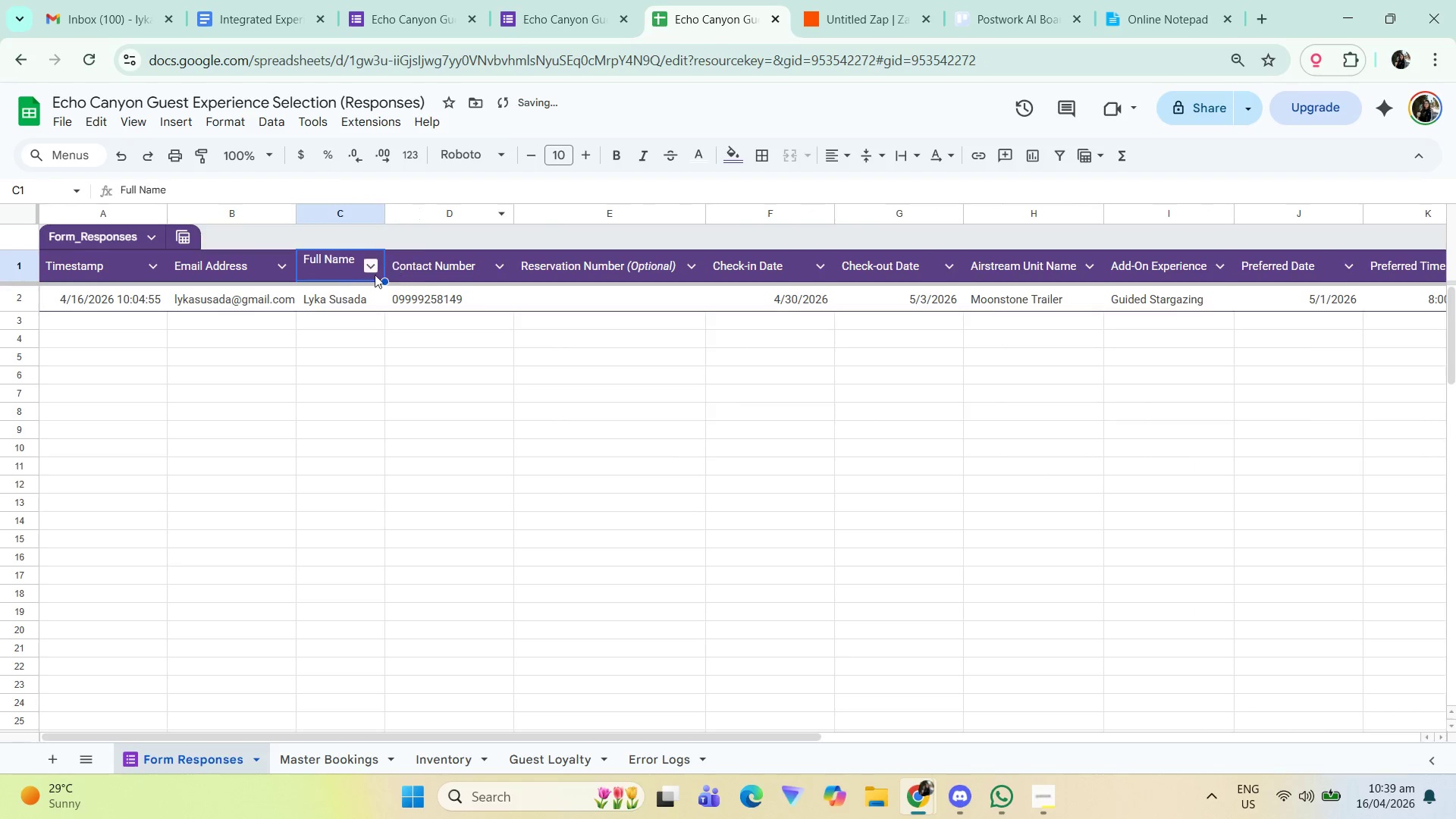 
key(Control+Z)
 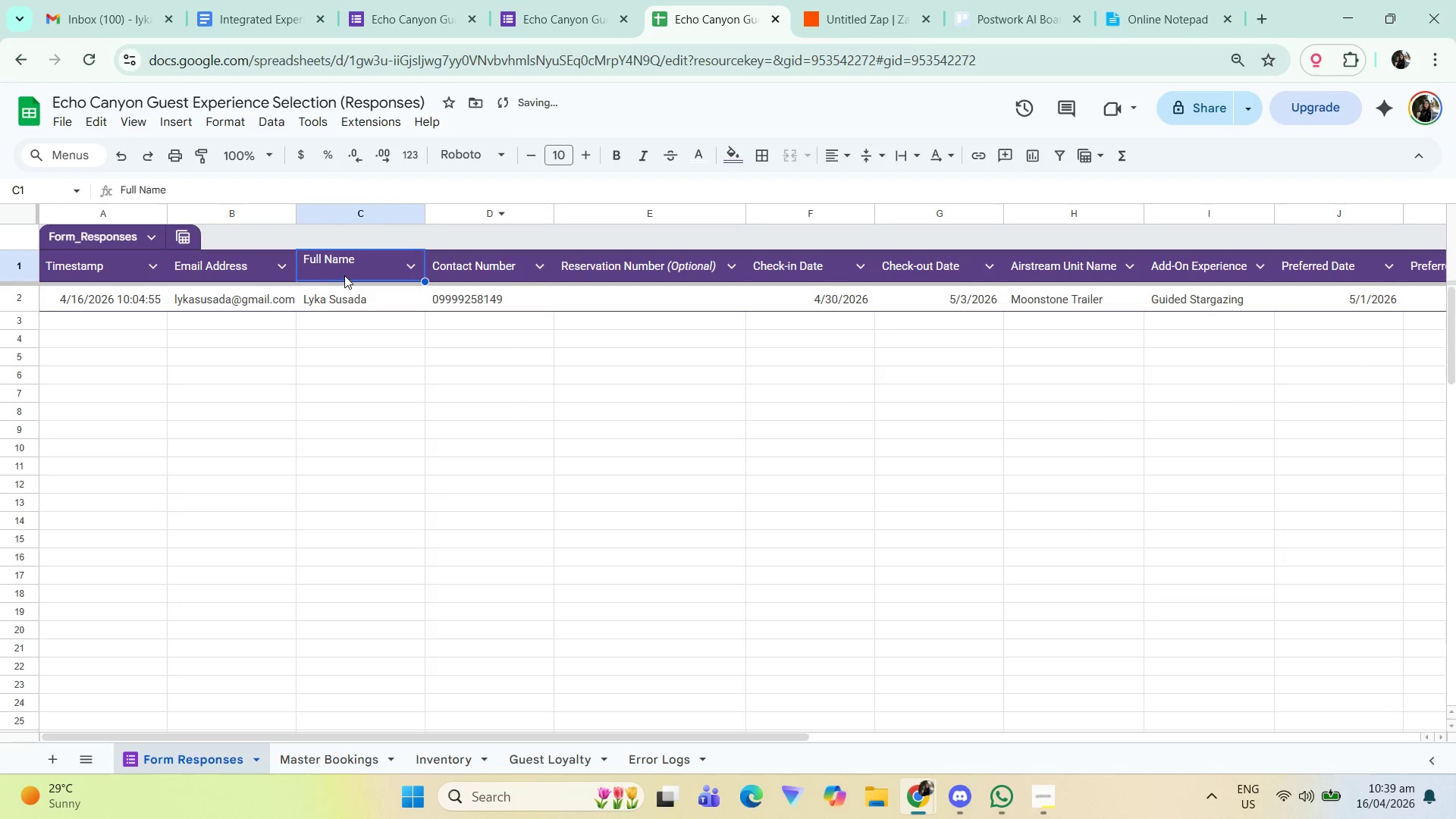 
left_click([344, 275])
 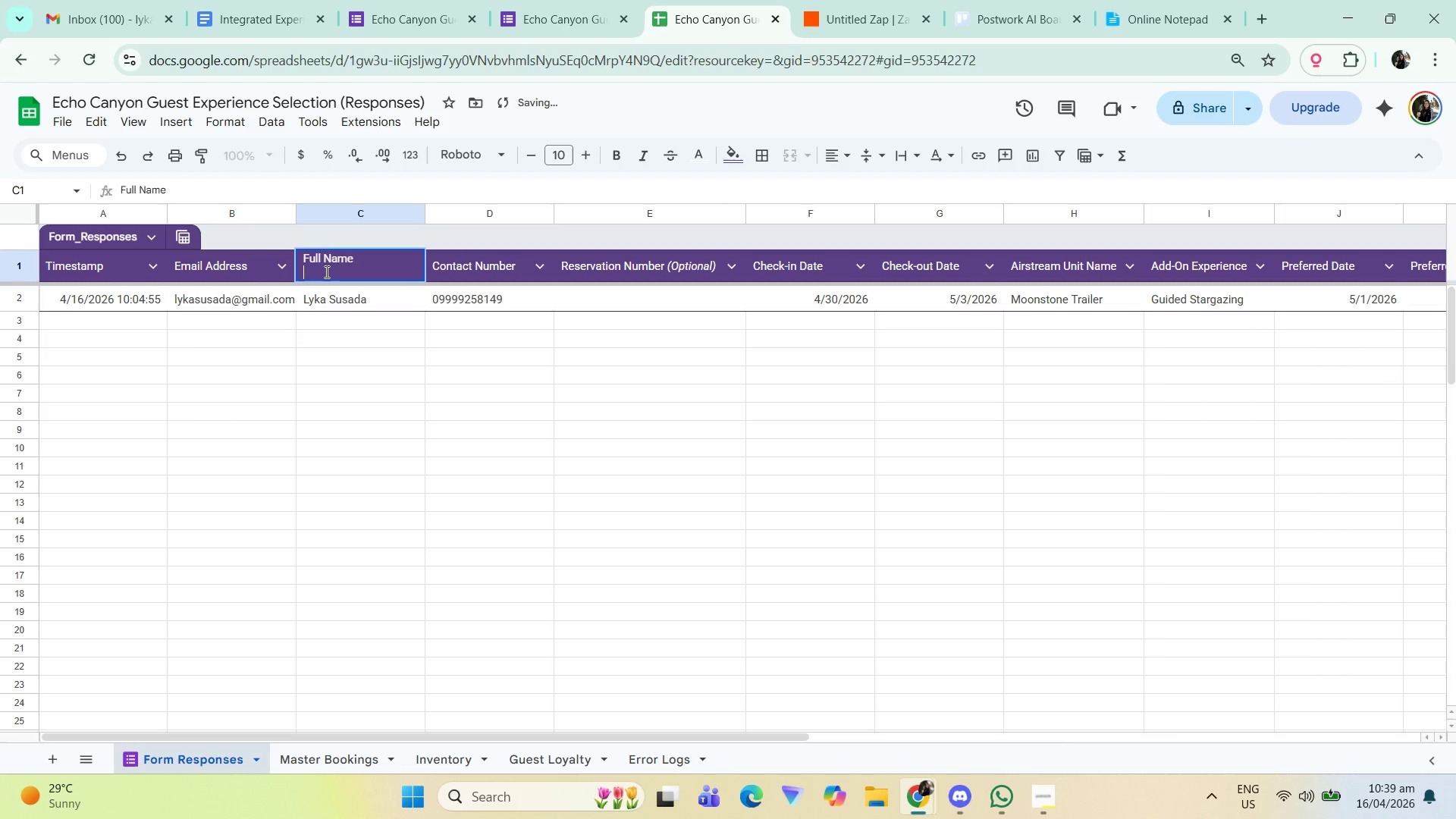 
key(Backspace)
 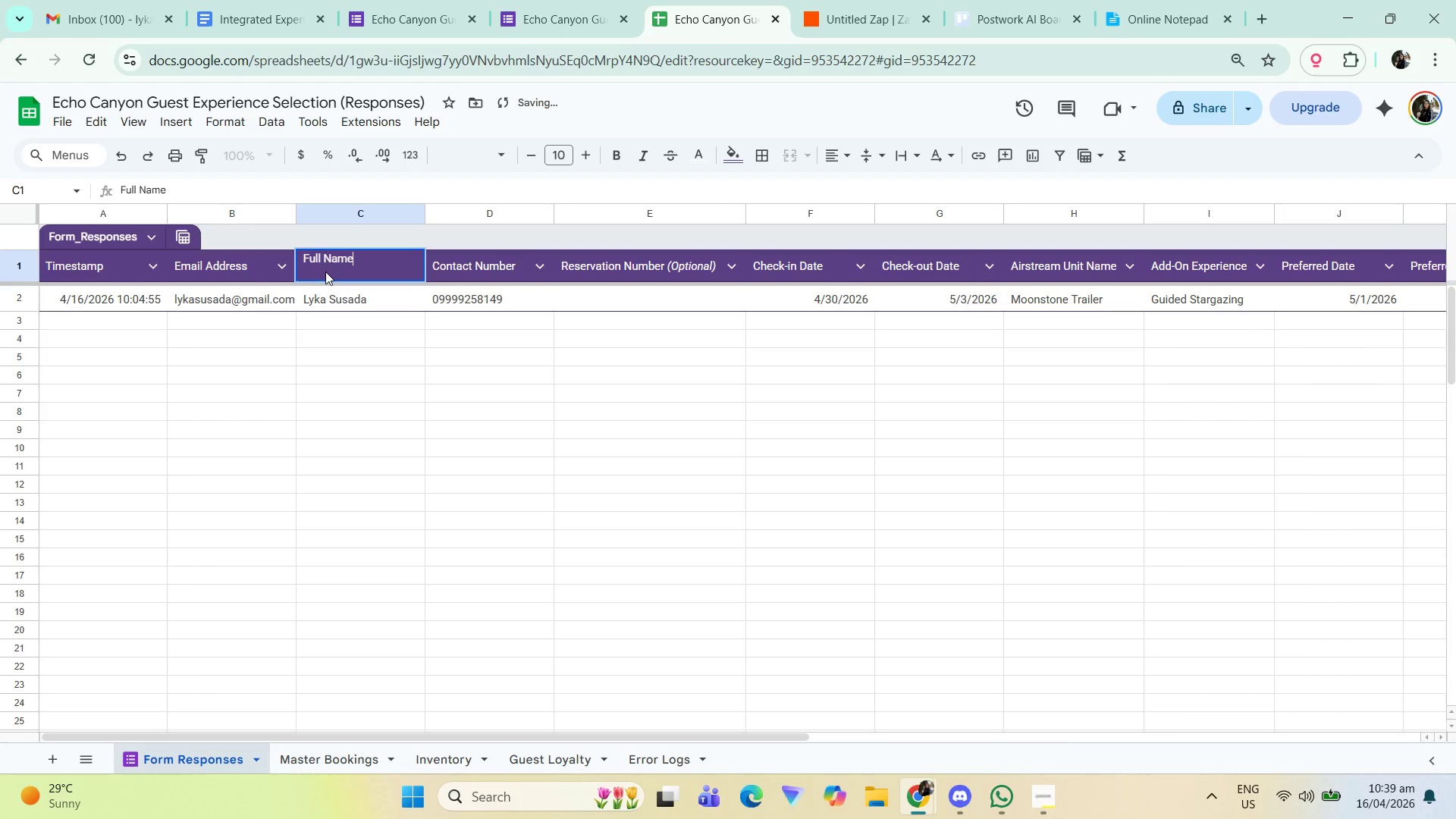 
left_click([572, 401])
 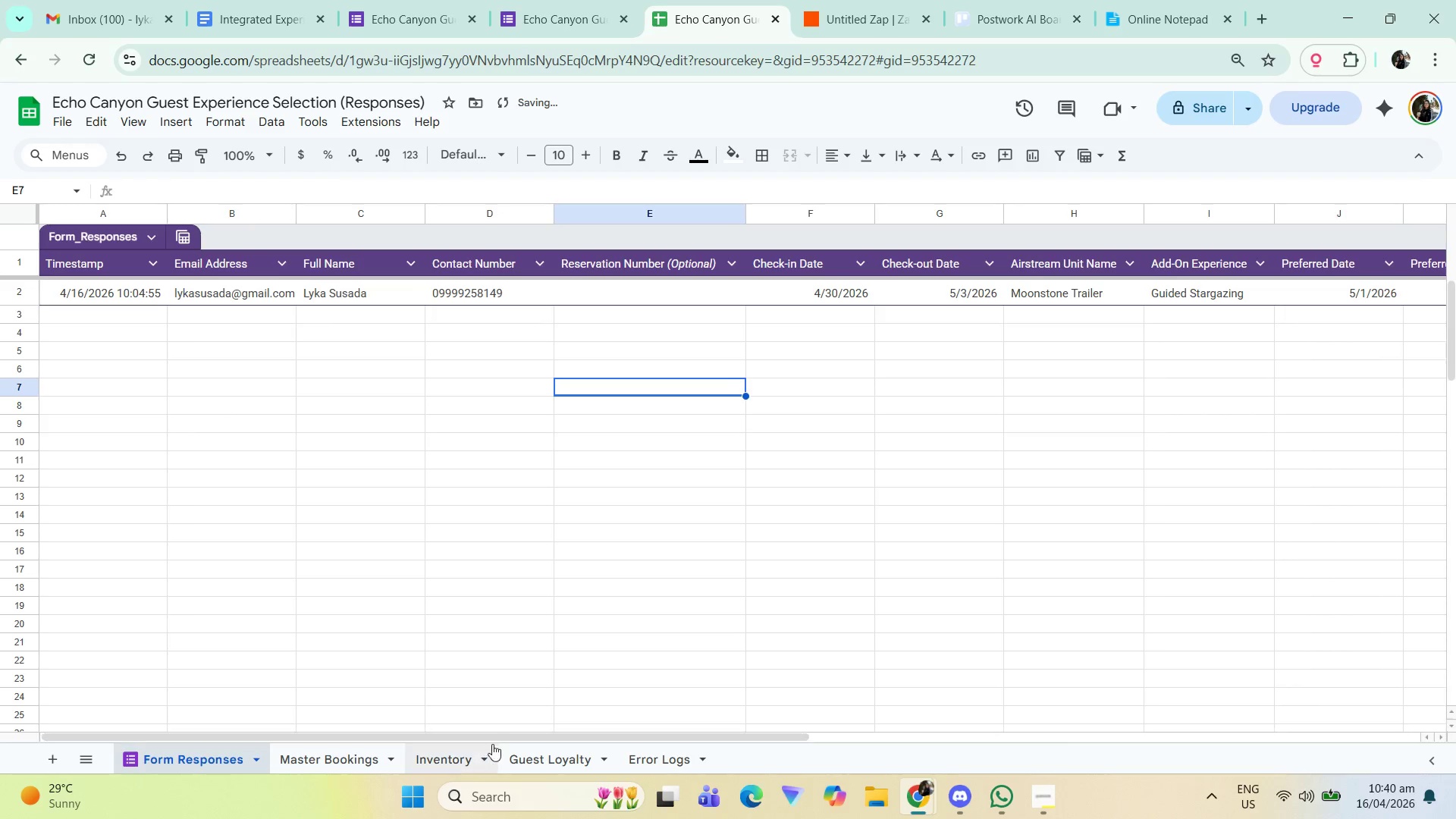 
left_click_drag(start_coordinate=[496, 737], to_coordinate=[409, 714])
 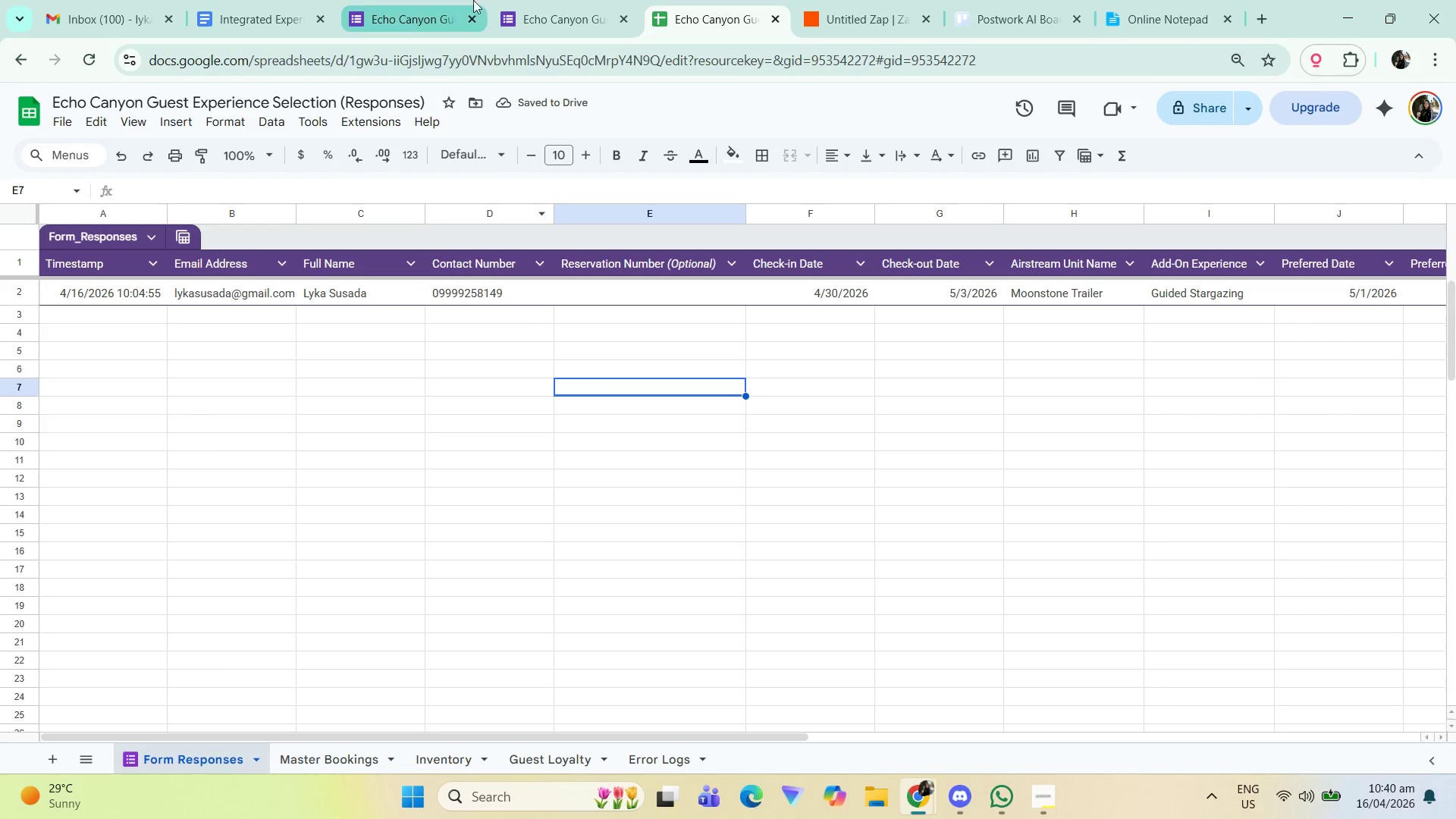 
left_click([519, 0])
 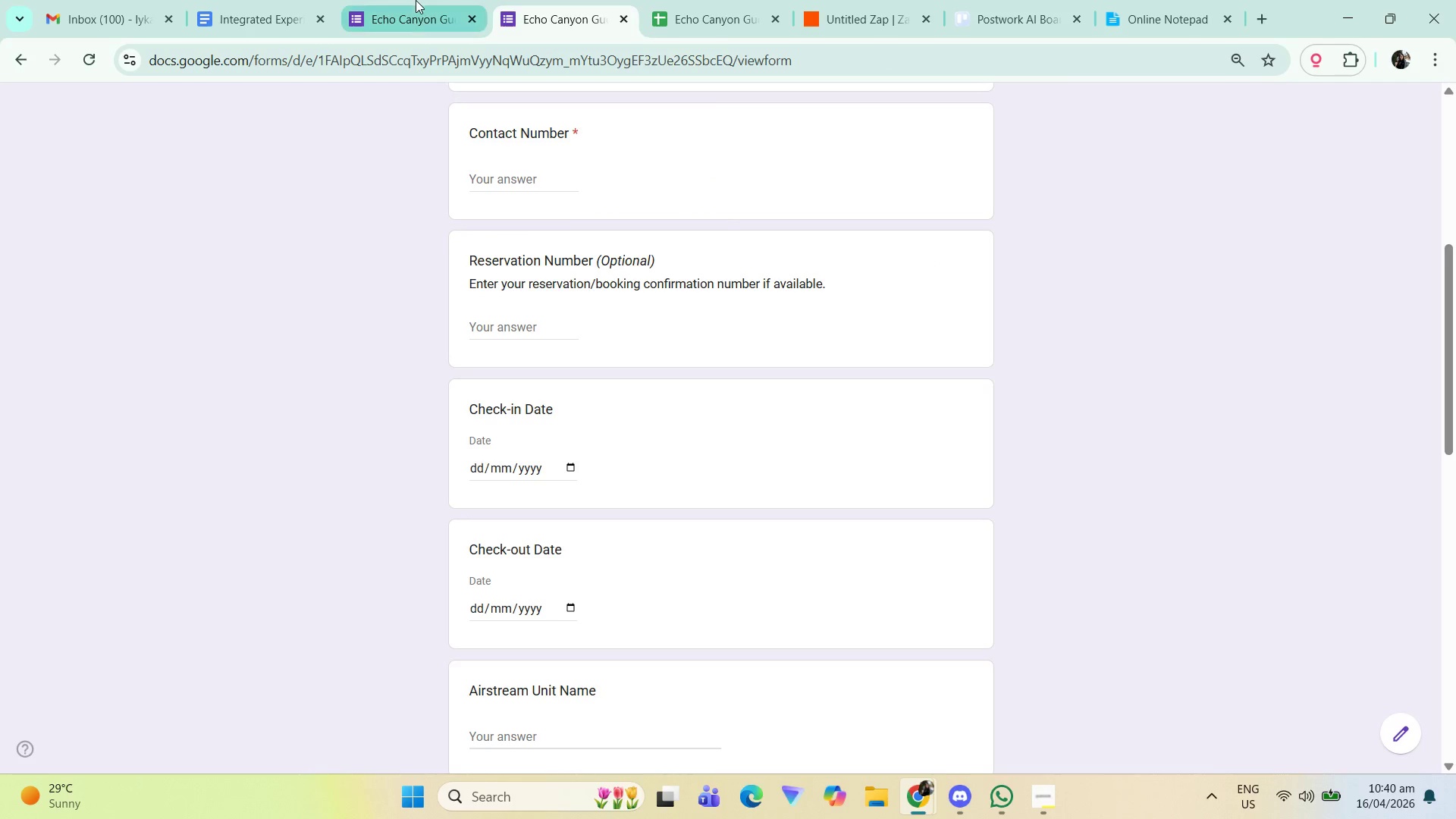 
left_click([415, 0])
 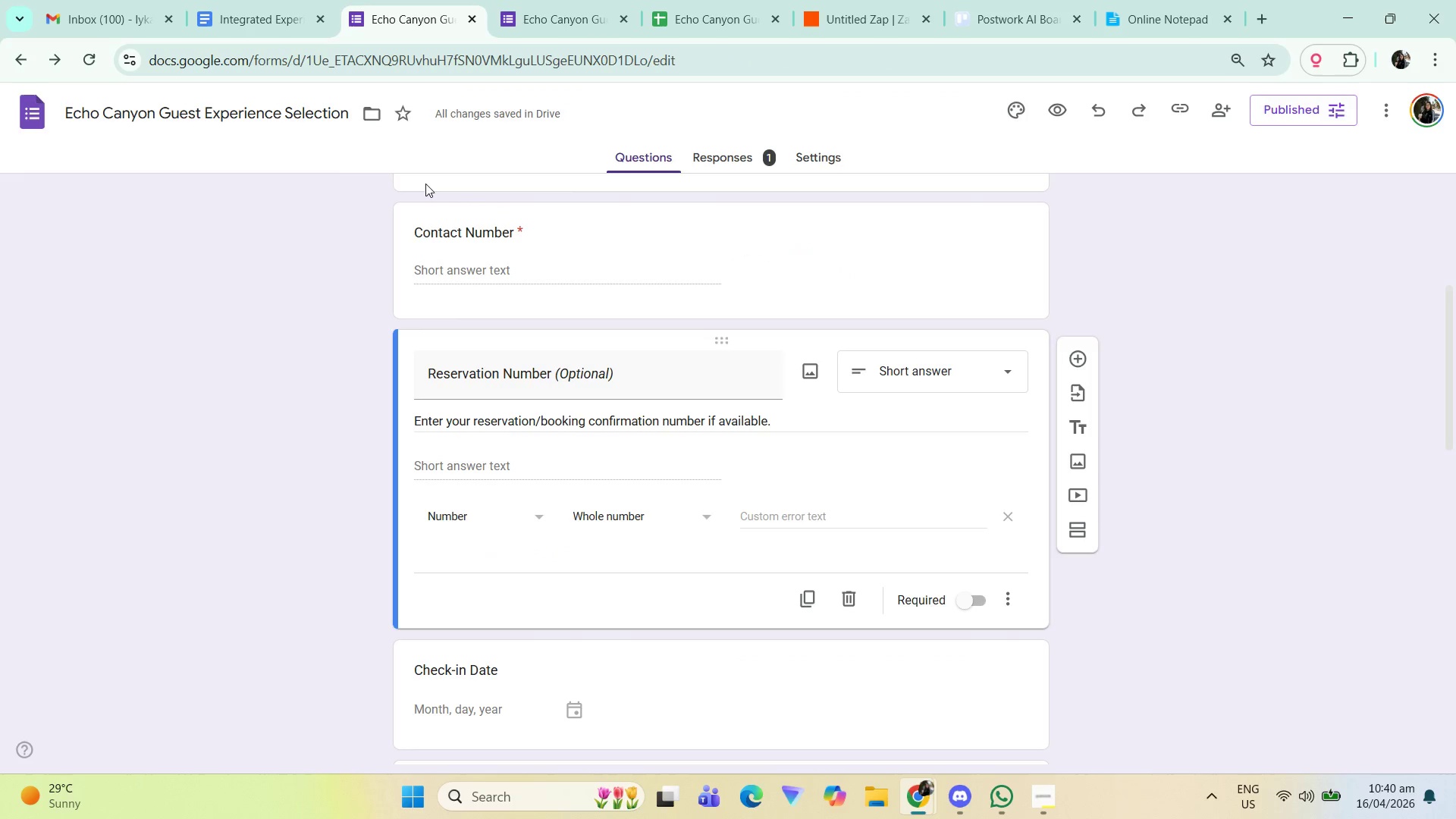 
scroll: coordinate [552, 479], scroll_direction: up, amount: 5.0
 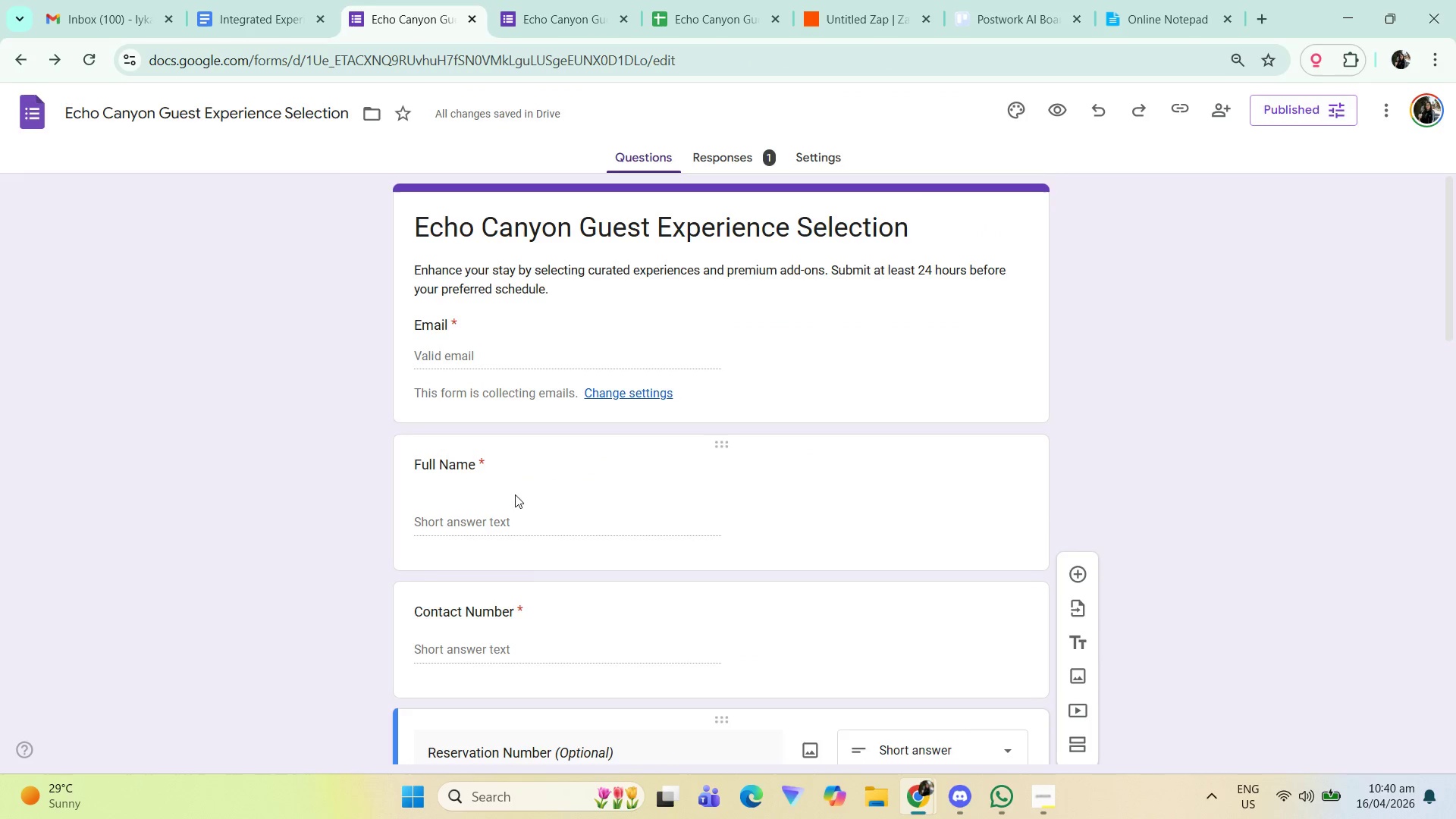 
left_click([487, 479])
 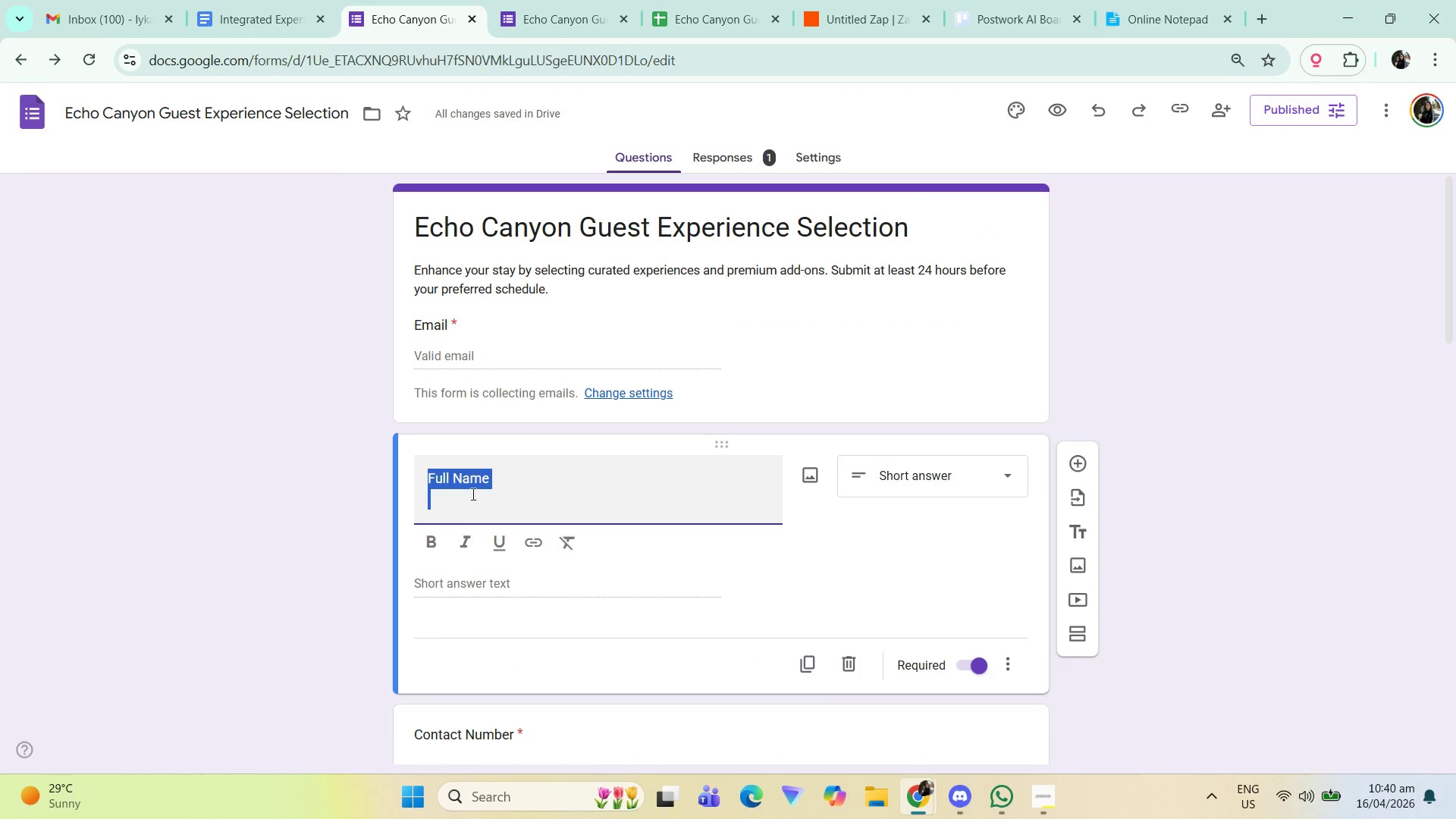 
left_click([475, 502])
 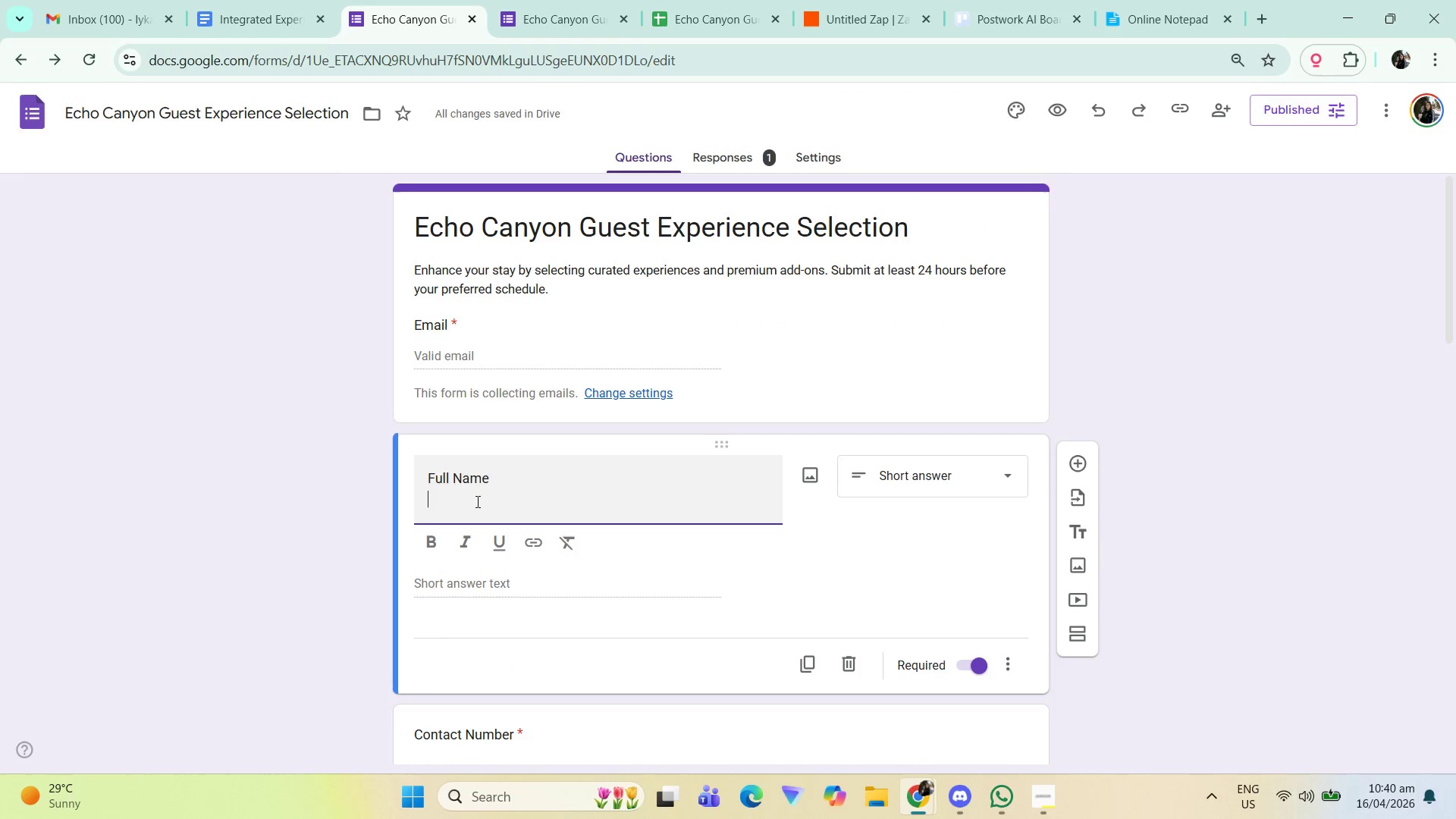 
key(Backspace)
 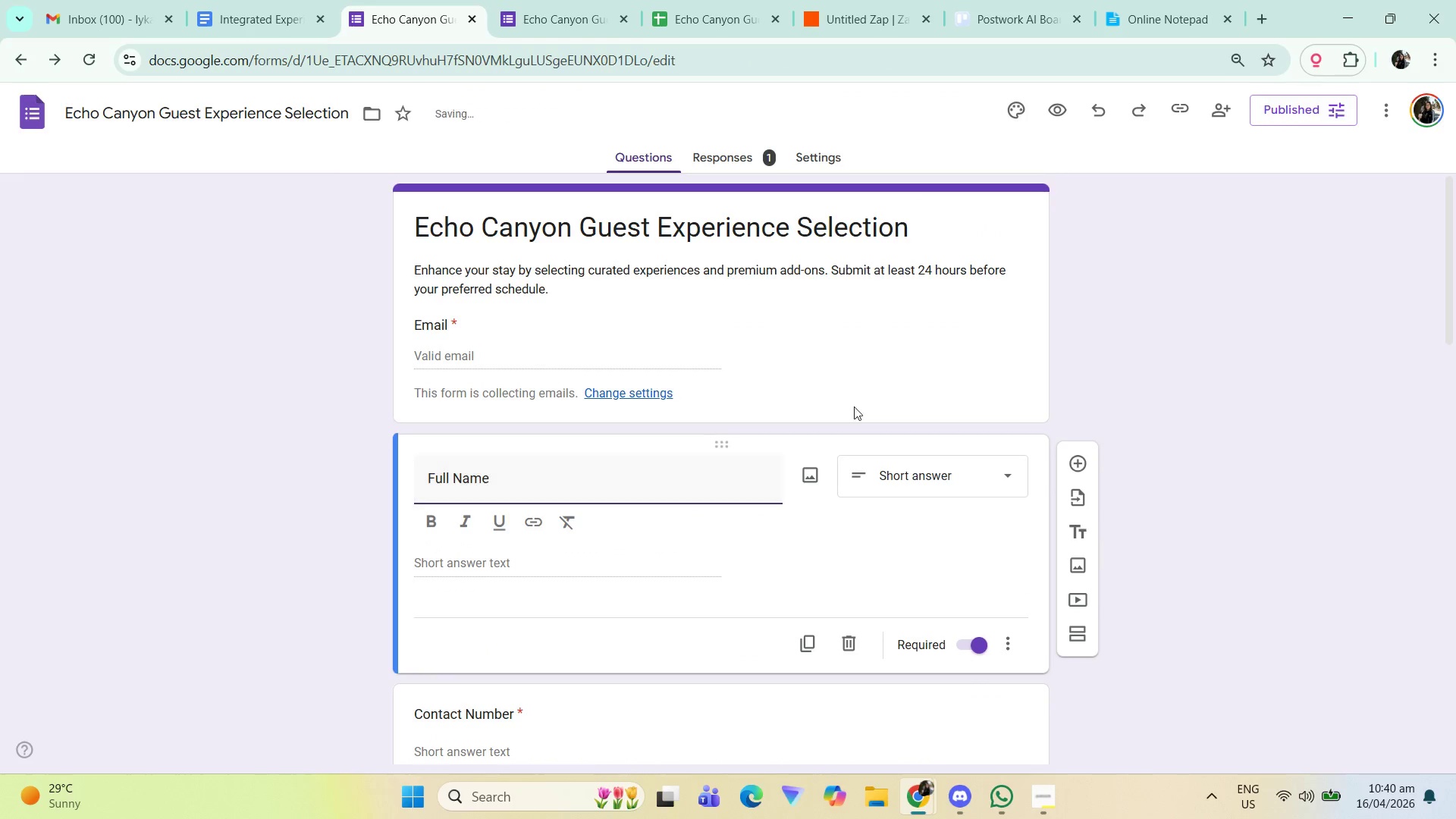 
left_click([1320, 391])
 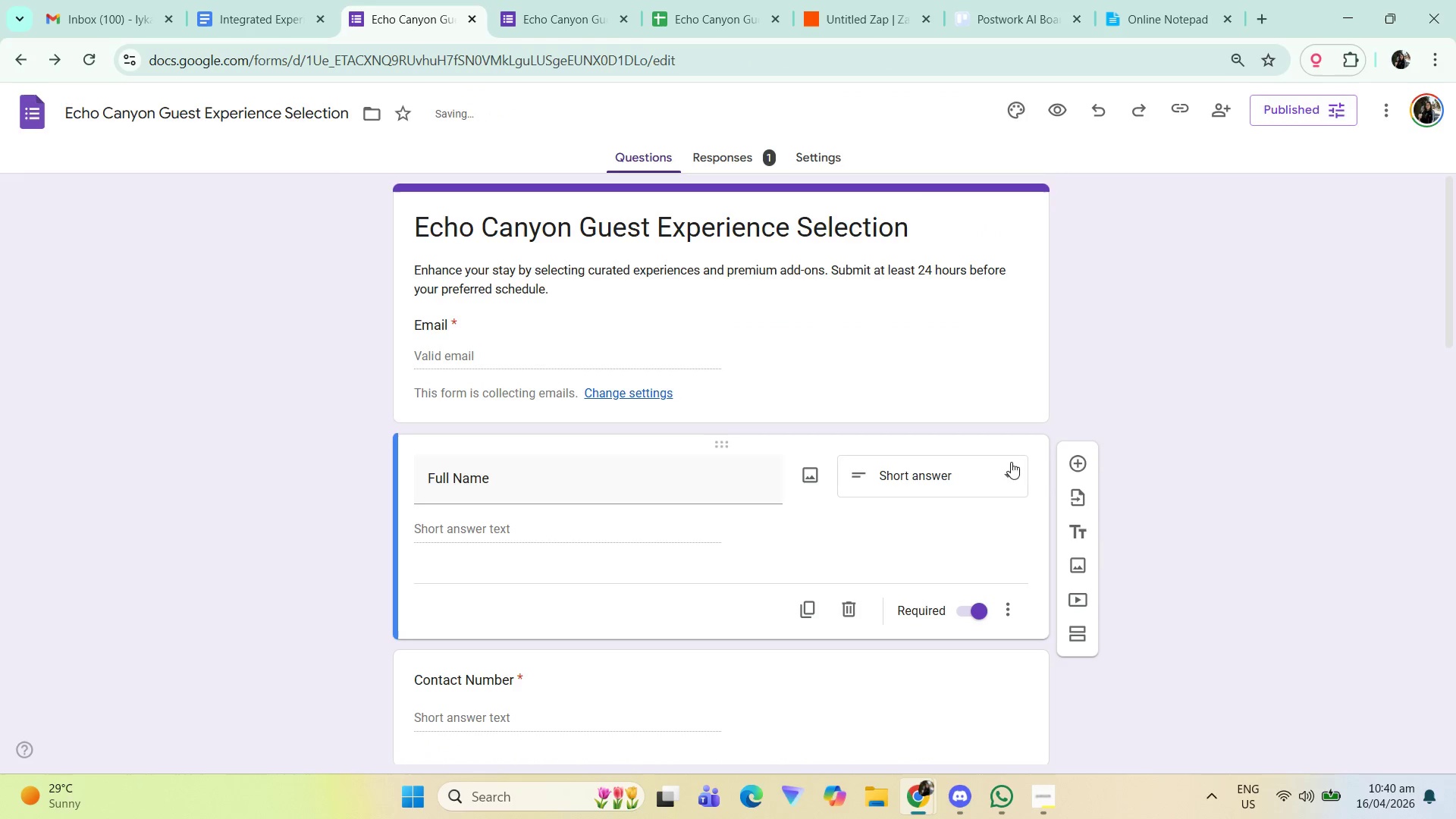 
scroll: coordinate [991, 504], scroll_direction: up, amount: 4.0
 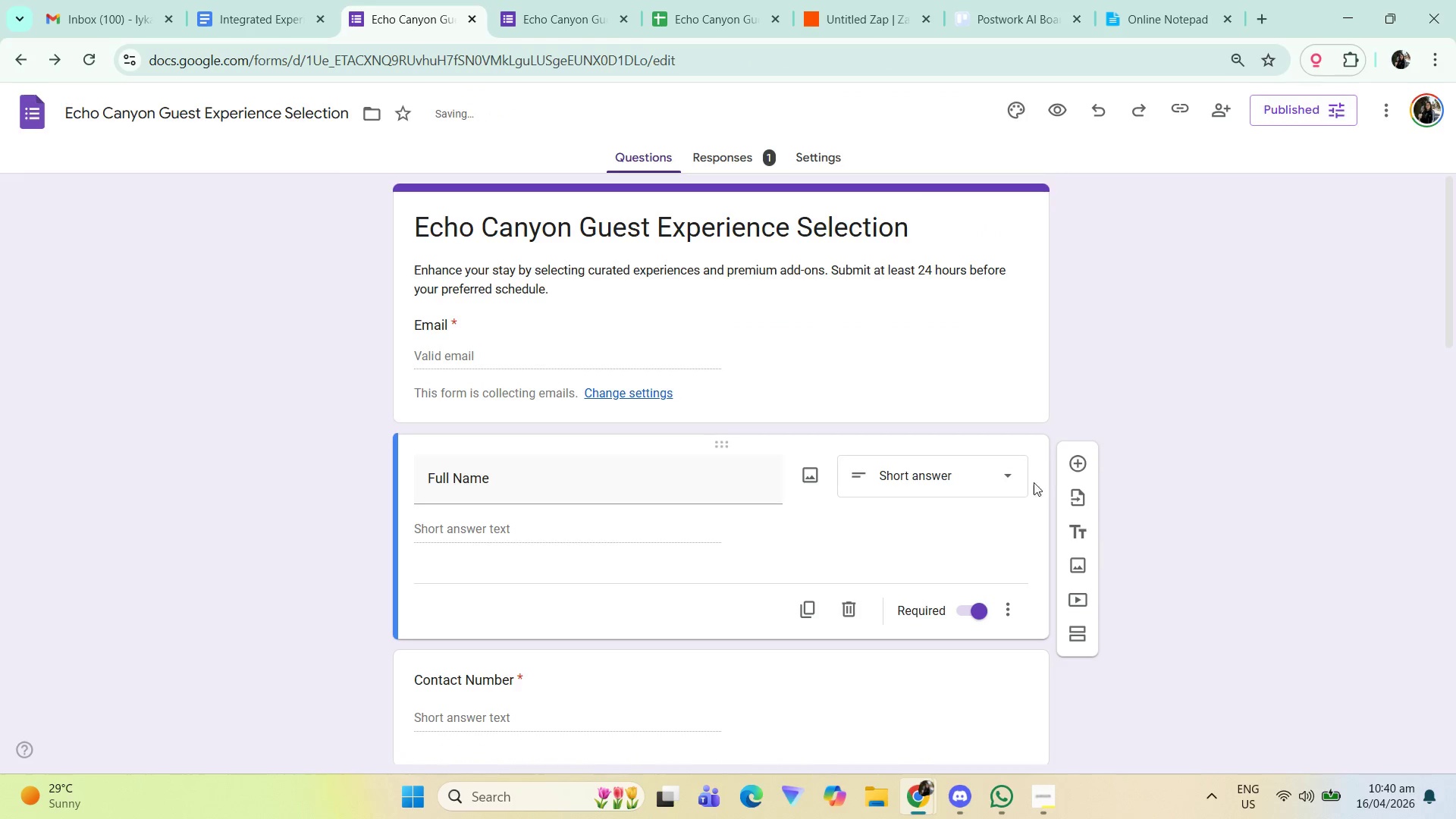 
scroll: coordinate [1059, 485], scroll_direction: down, amount: 9.0
 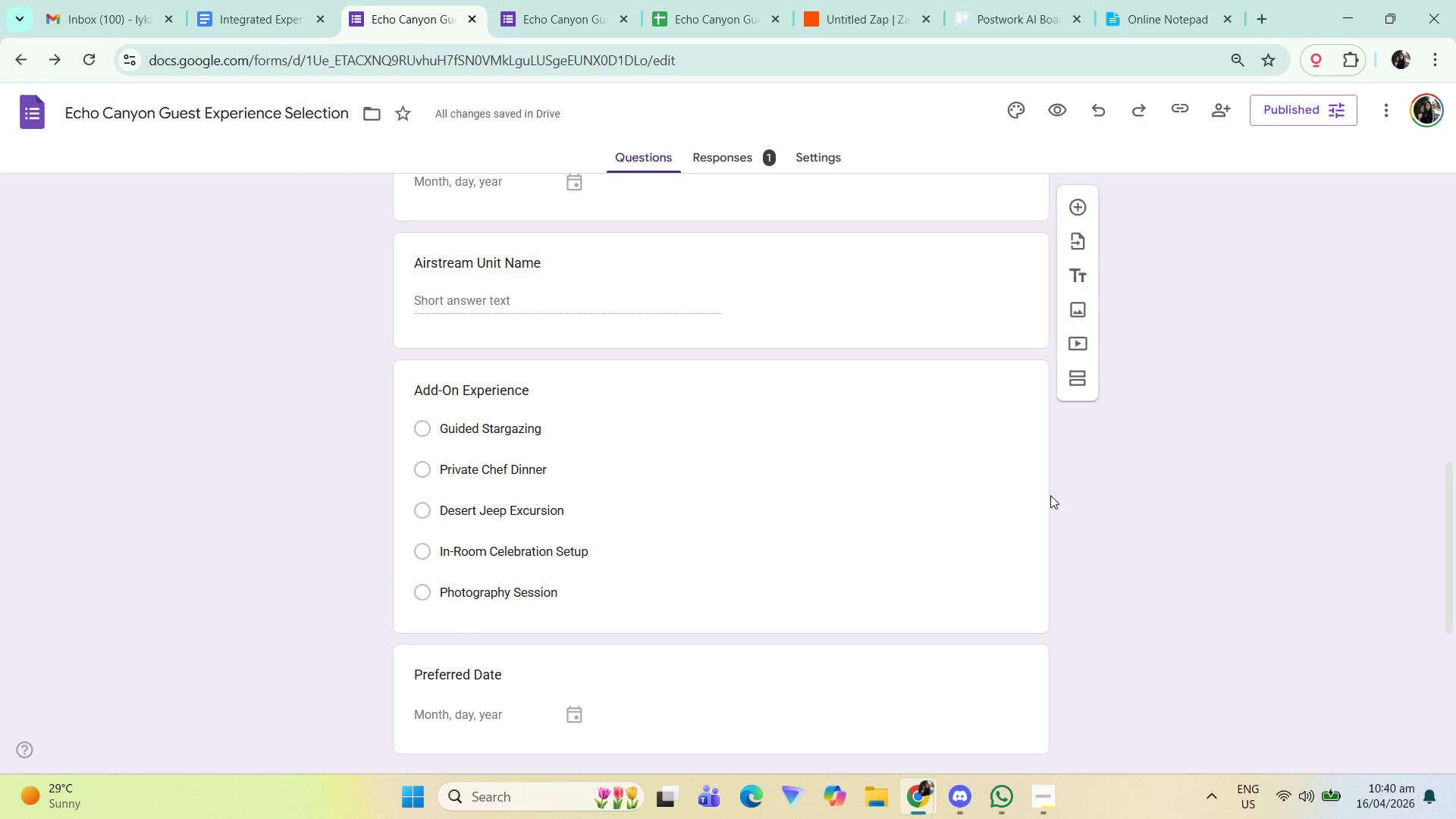 
left_click([596, 0])
 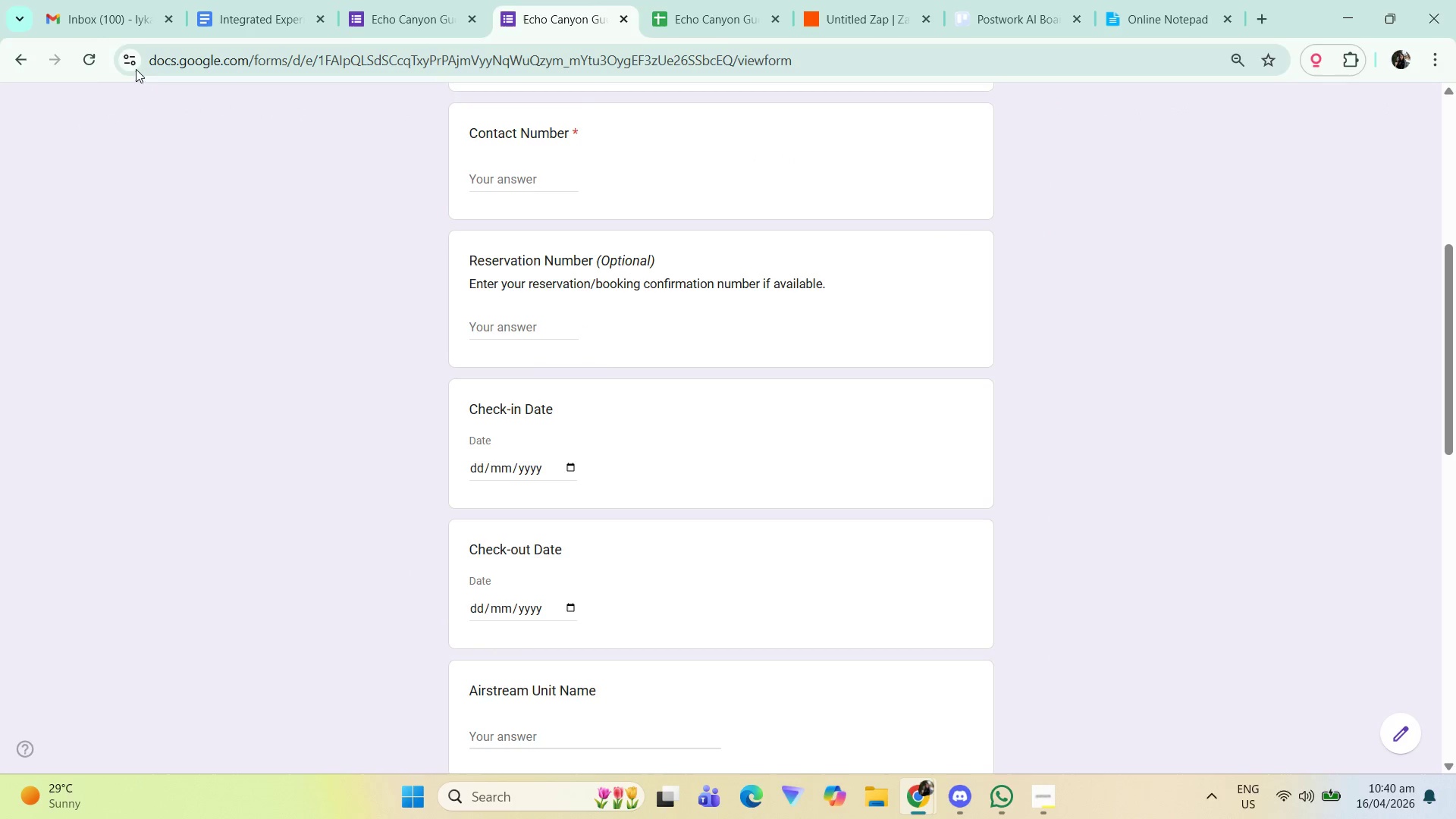 
scroll: coordinate [1143, 523], scroll_direction: down, amount: 15.0
 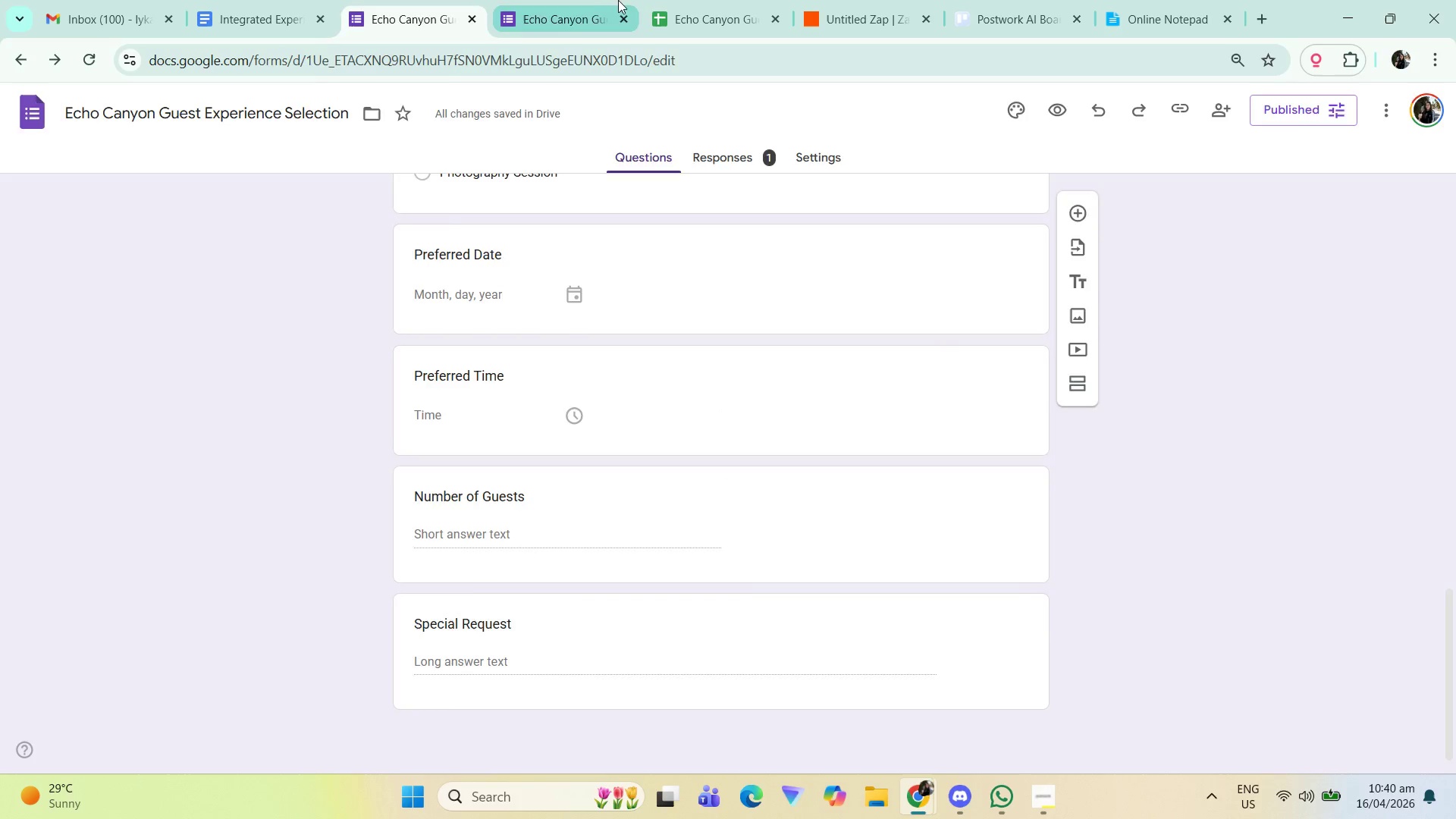 
left_click([87, 68])
 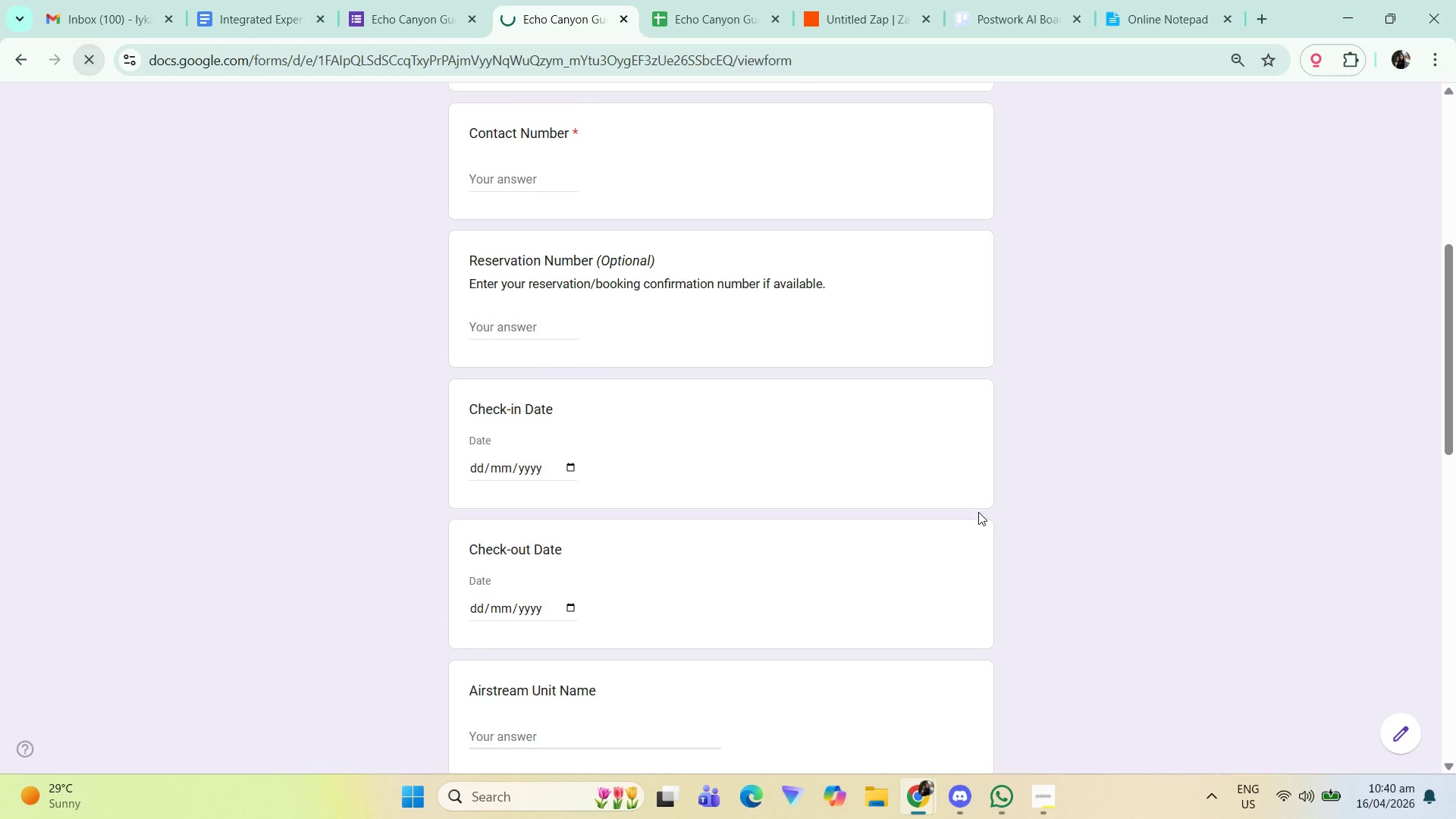 
left_click([733, 0])
 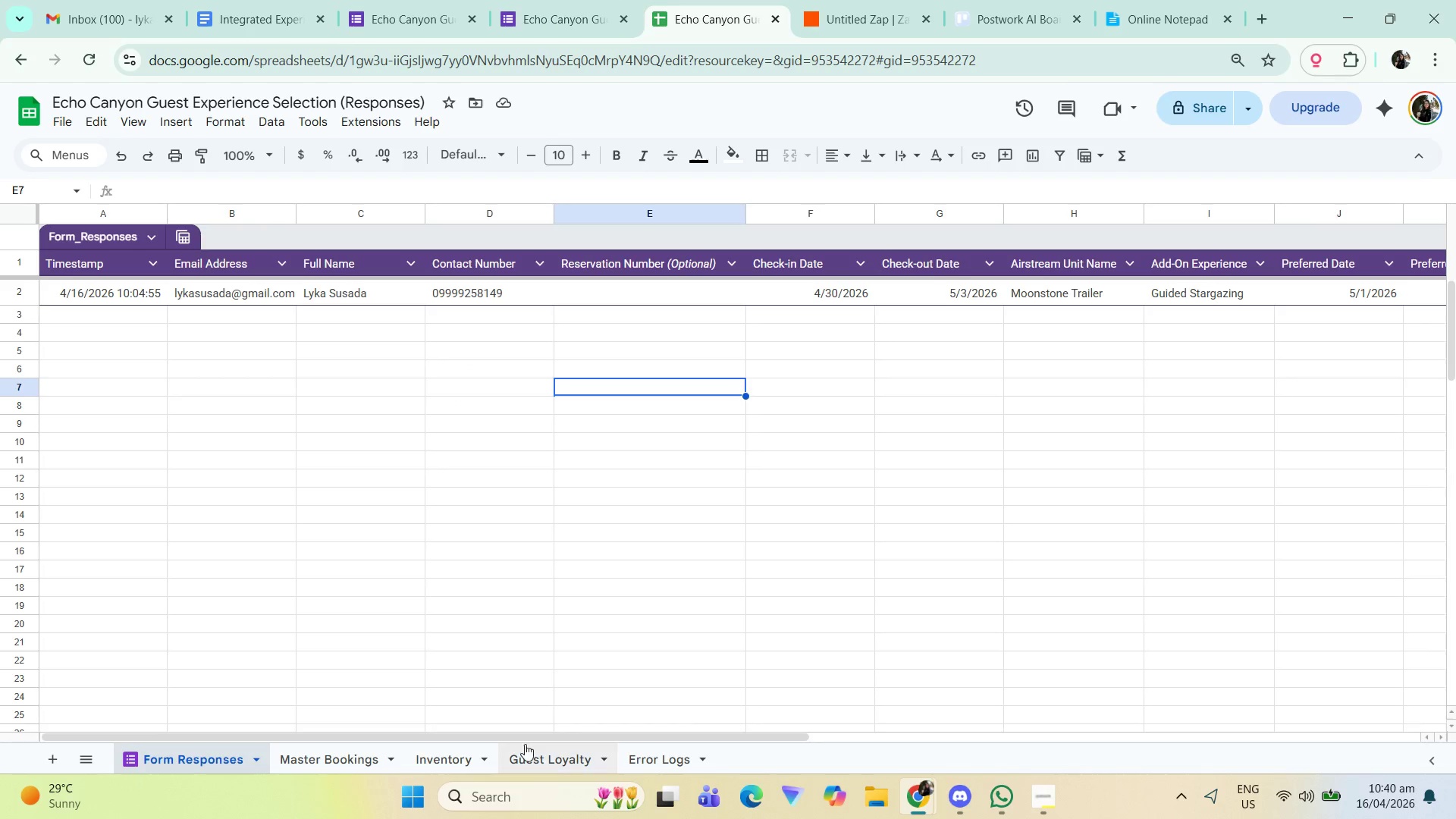 
scroll: coordinate [885, 441], scroll_direction: up, amount: 7.0
 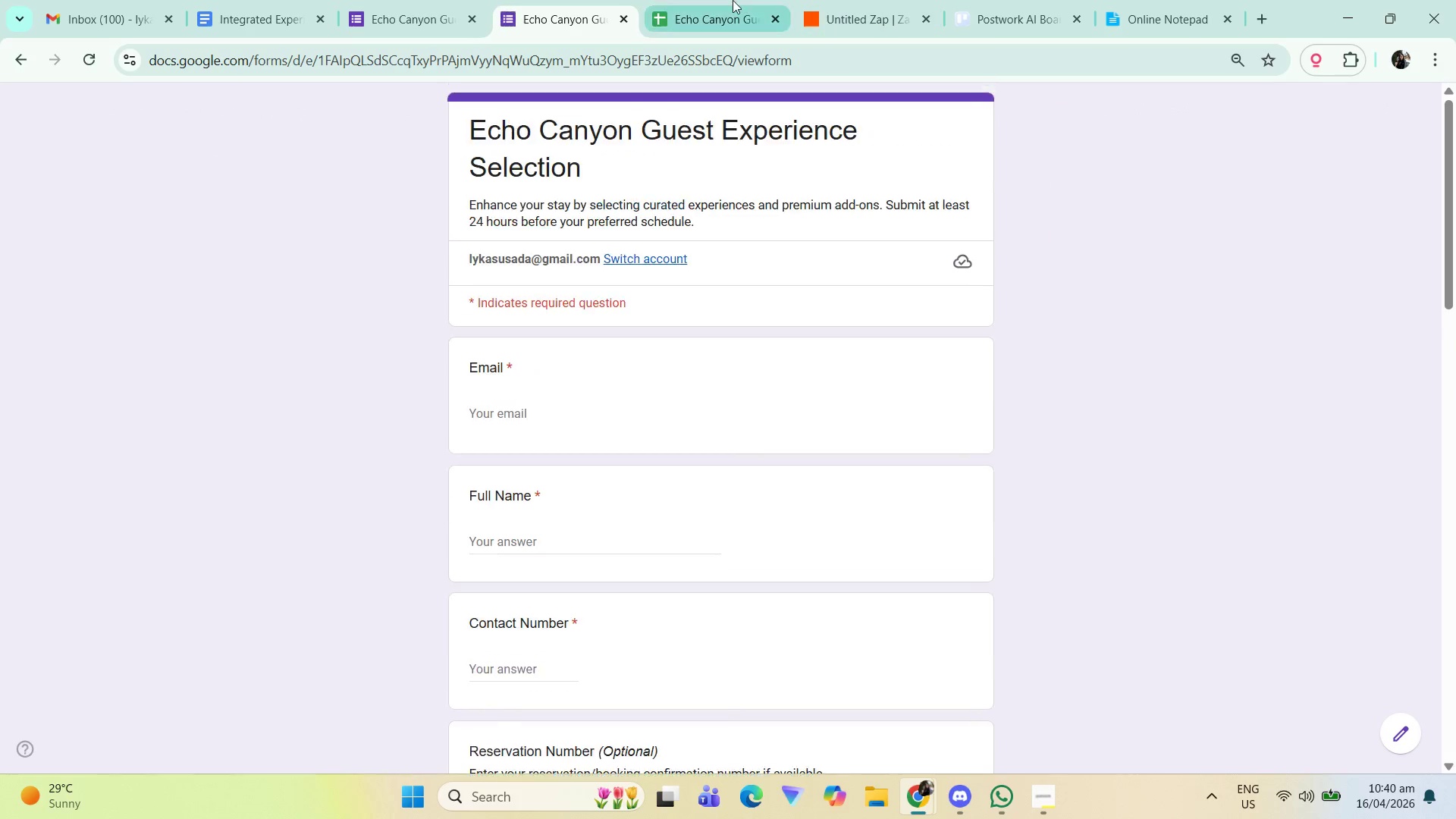 
left_click_drag(start_coordinate=[536, 735], to_coordinate=[261, 758])
 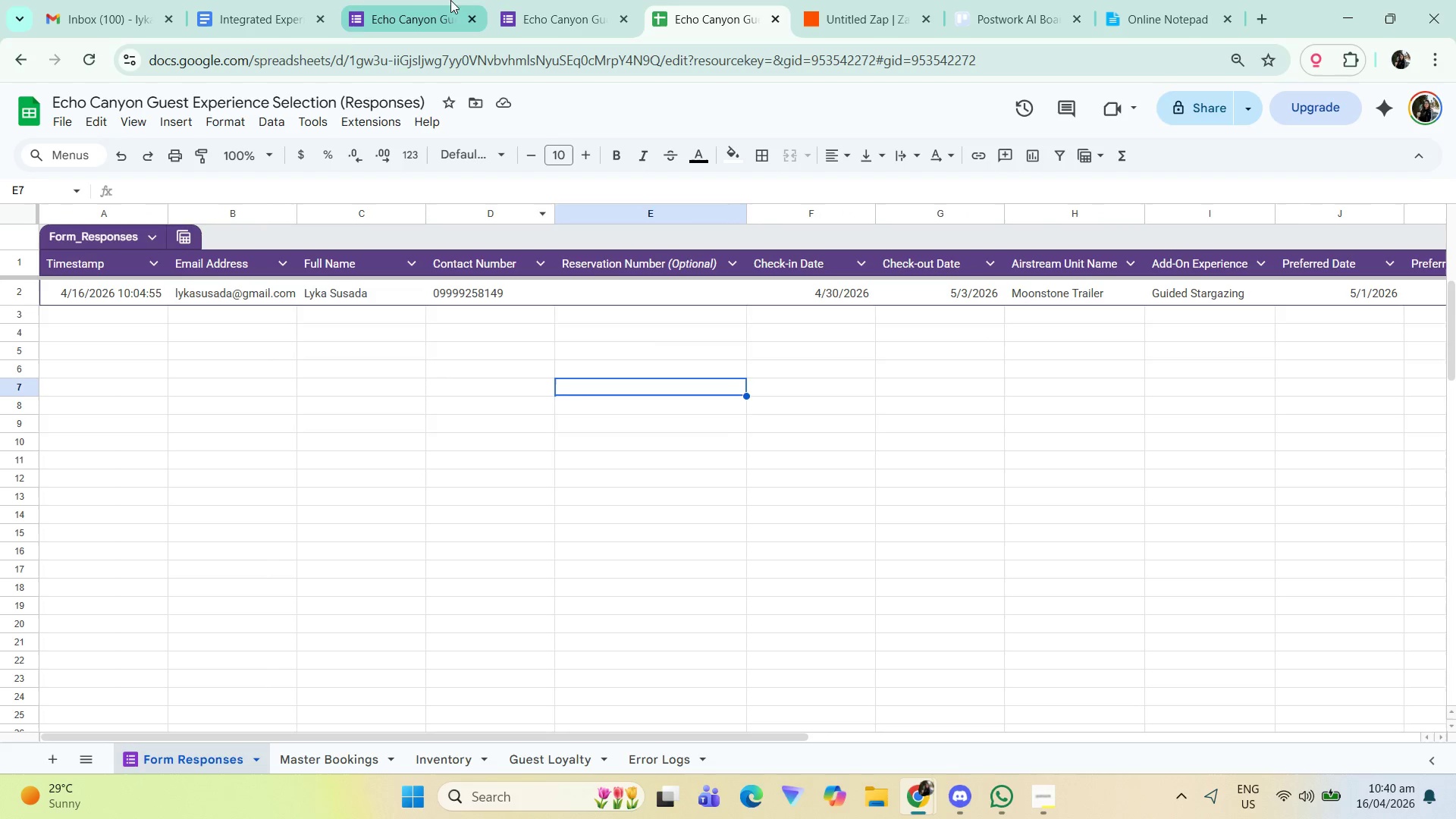 
left_click([894, 0])
 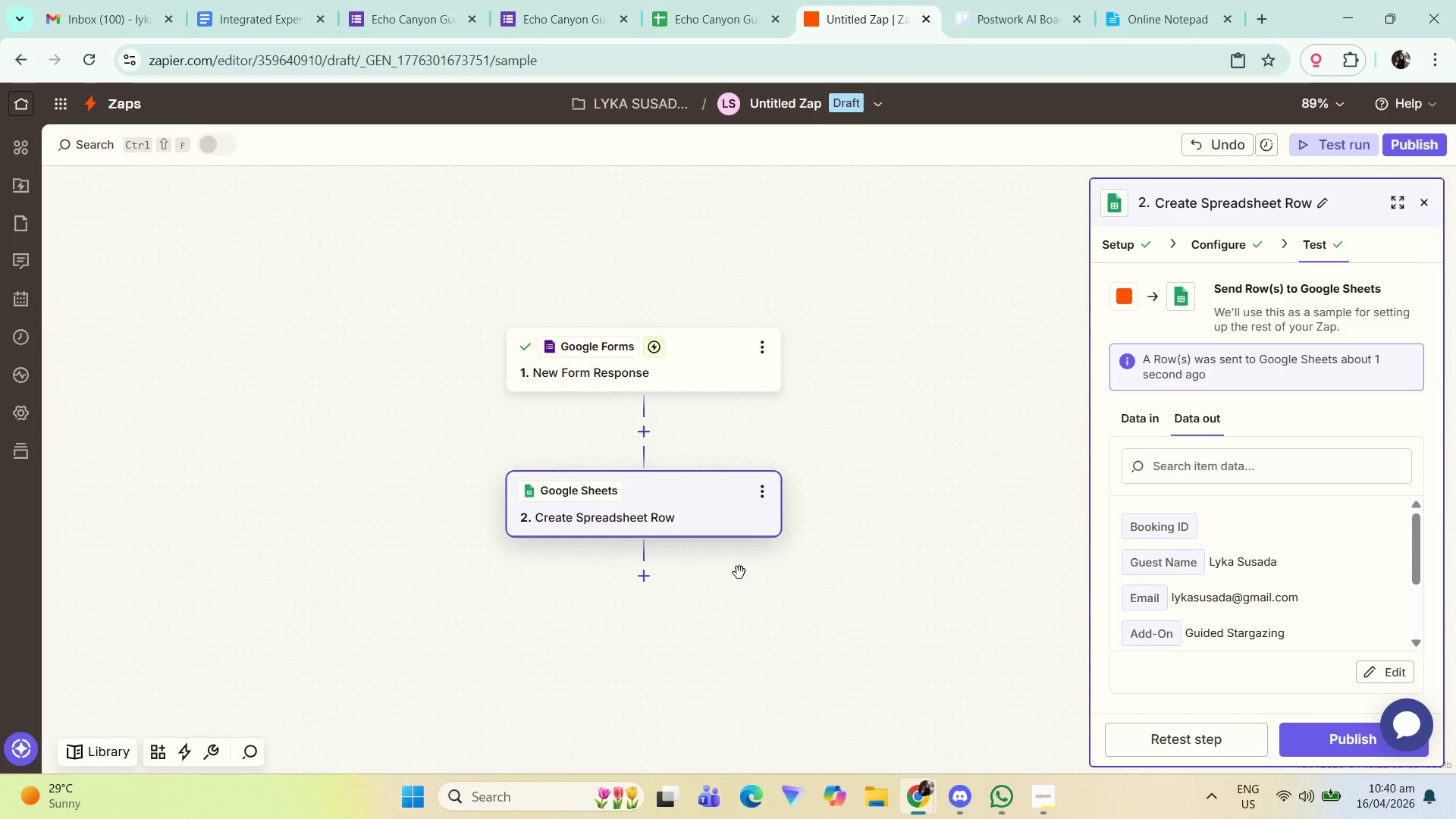 
wait(16.86)
 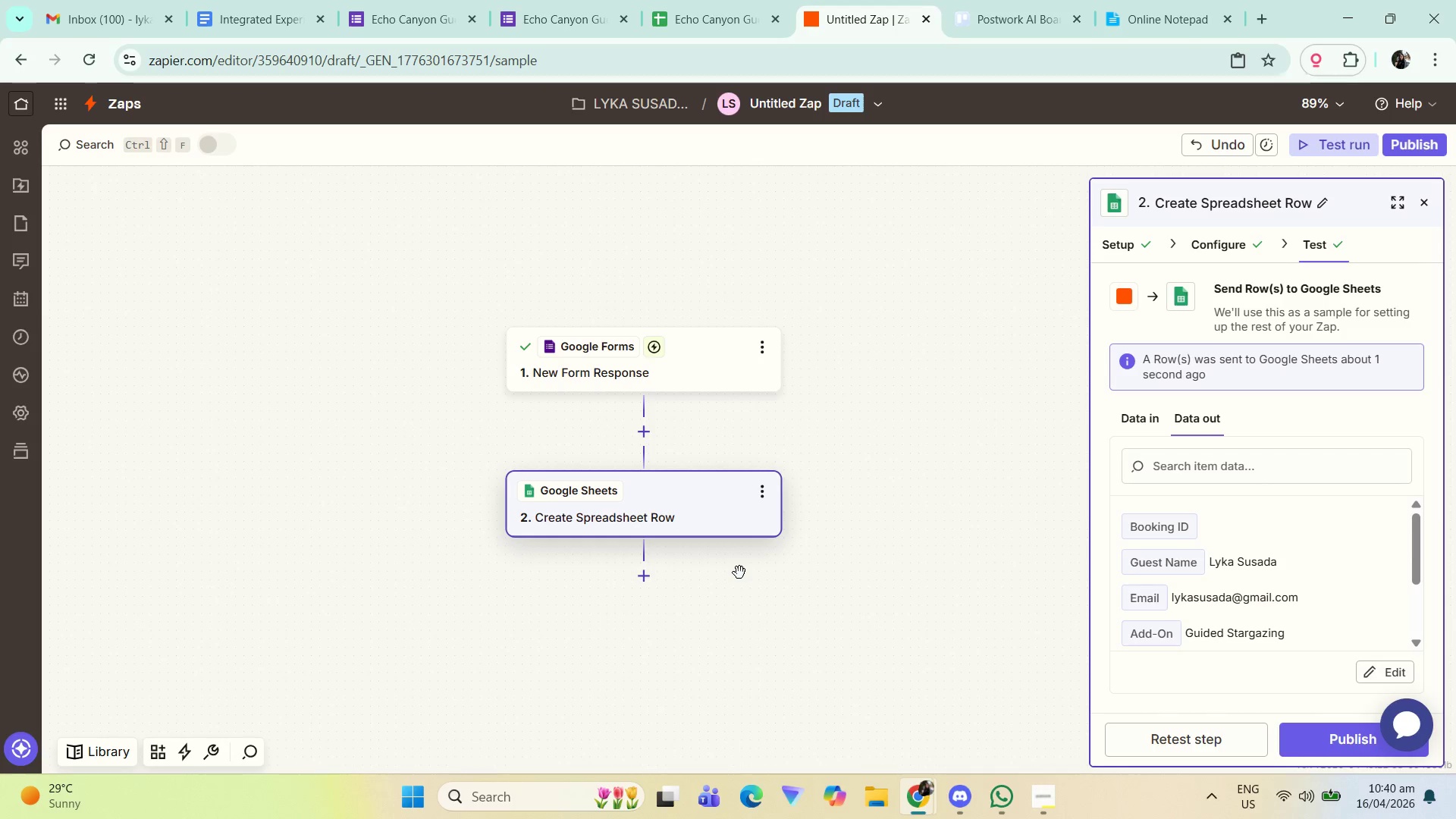 
left_click([1423, 193])
 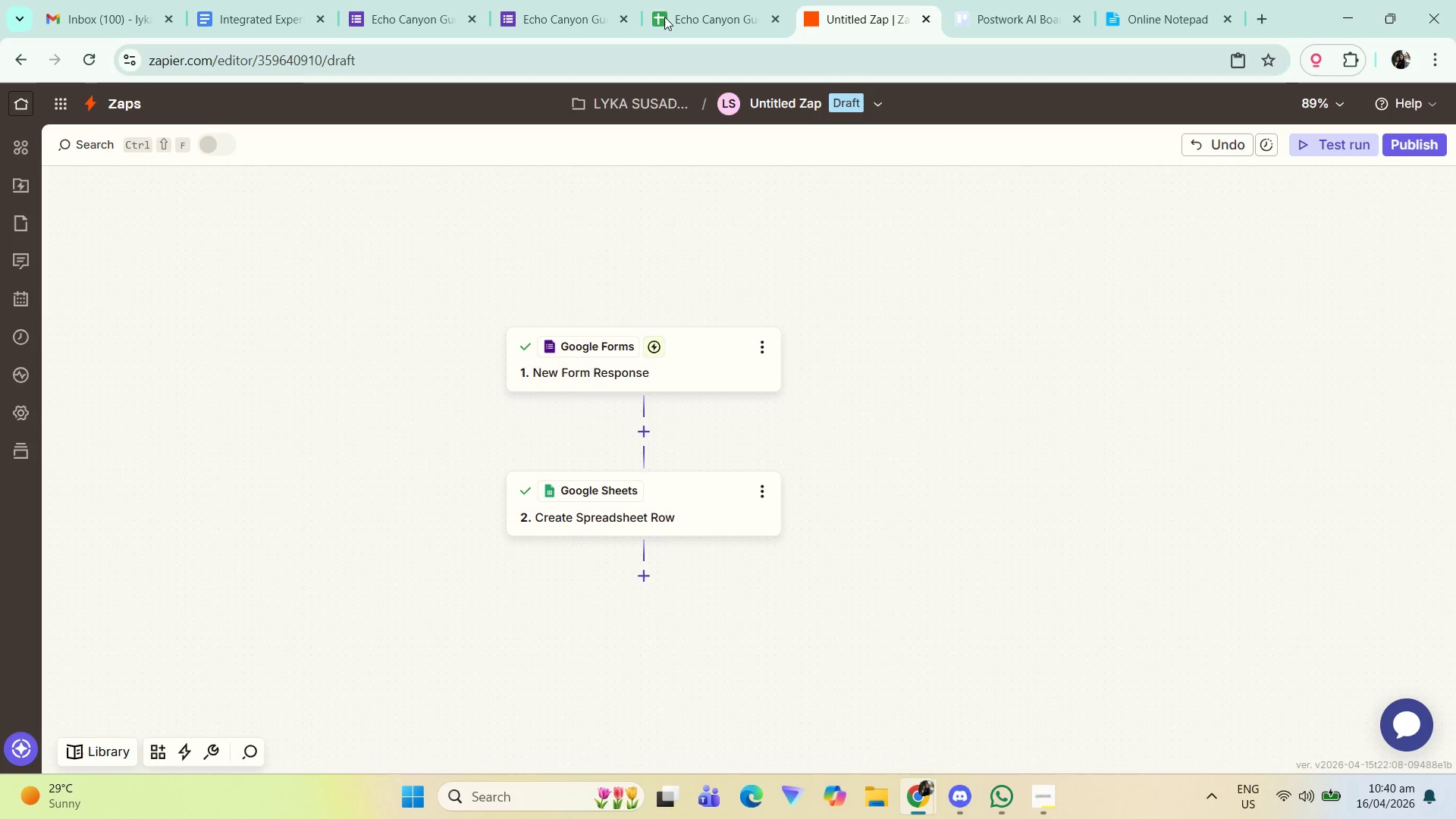 
left_click([775, 0])
 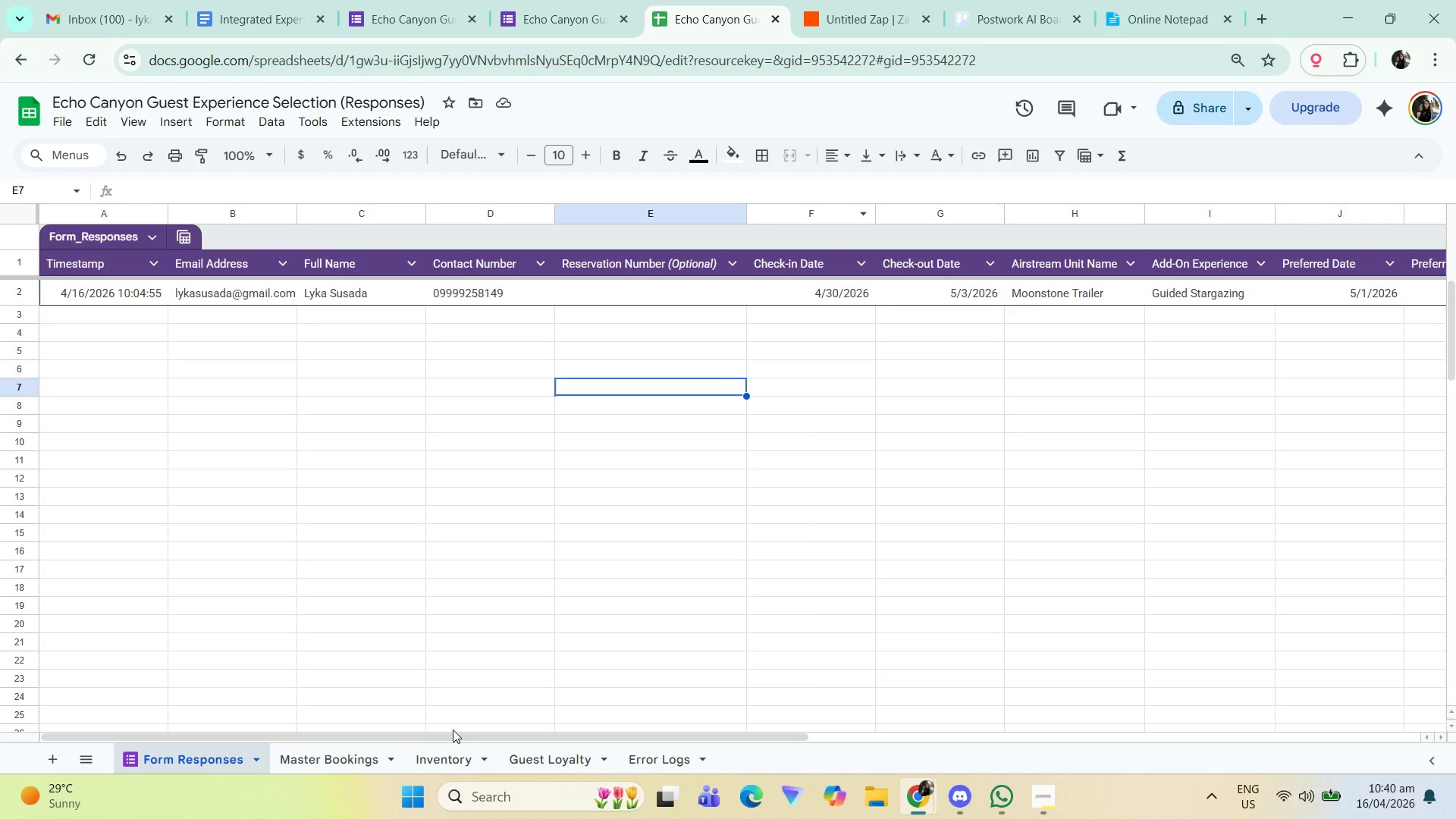 
left_click([311, 753])
 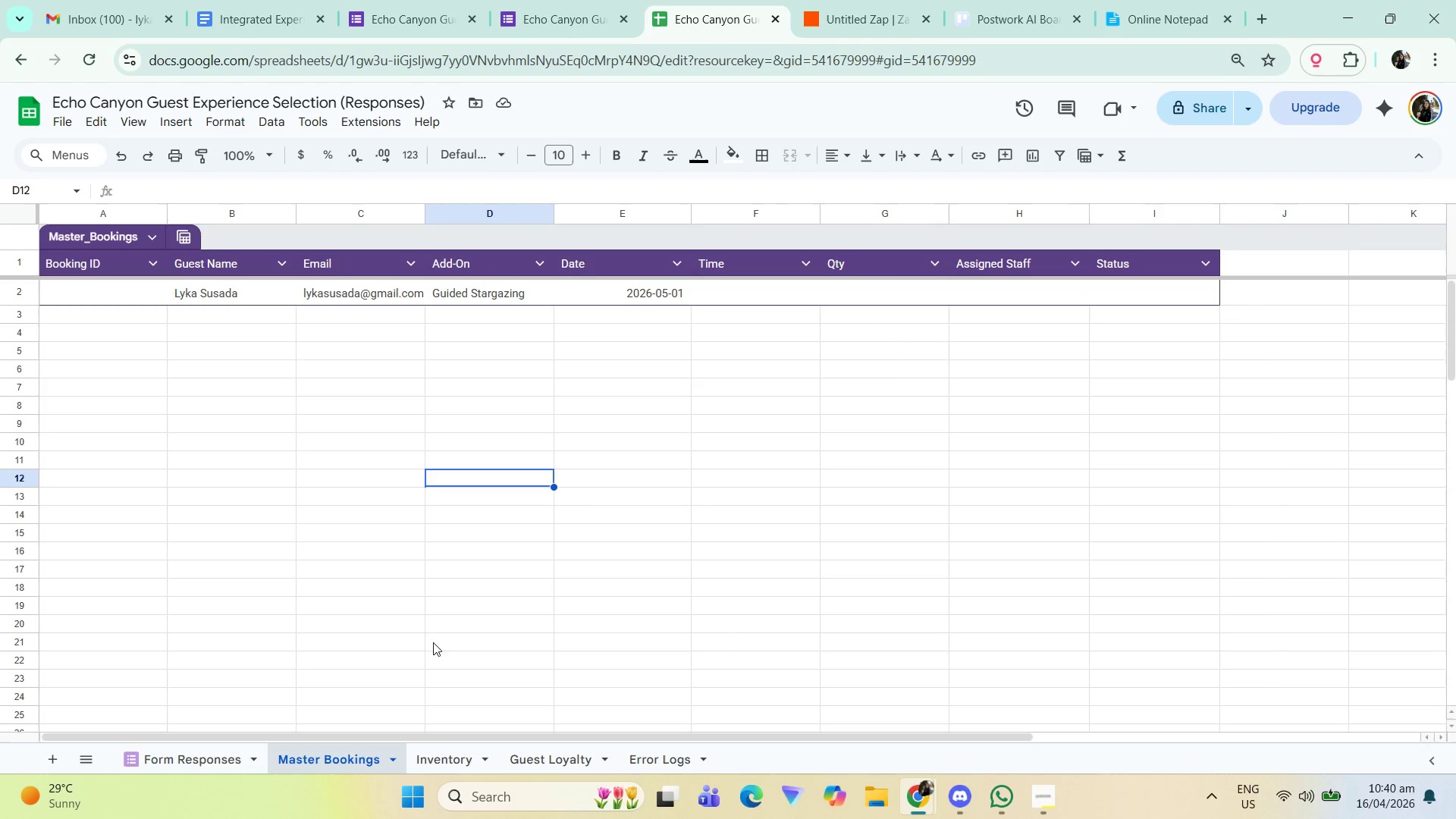 
left_click([545, 521])
 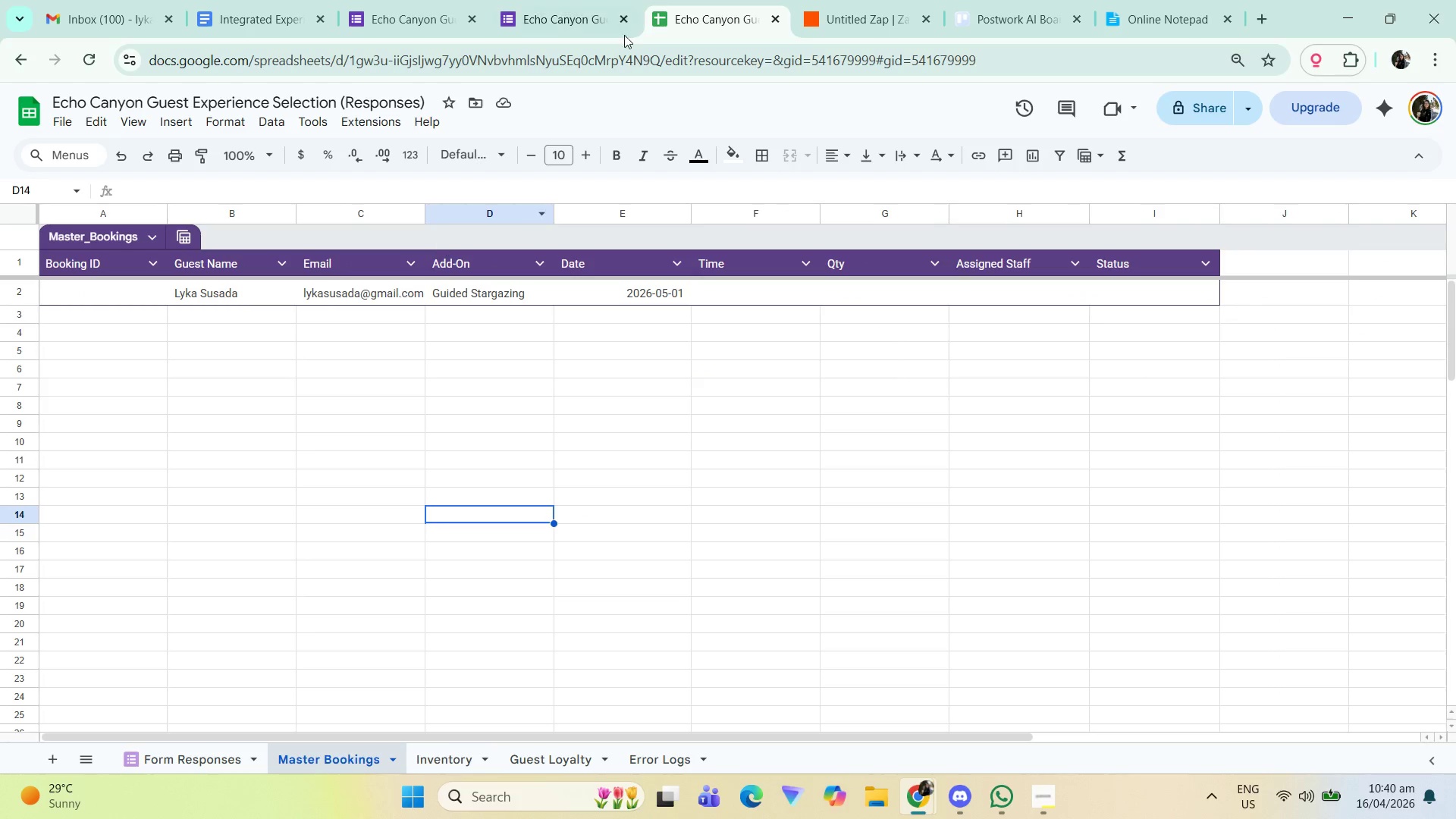 
left_click([568, 0])
 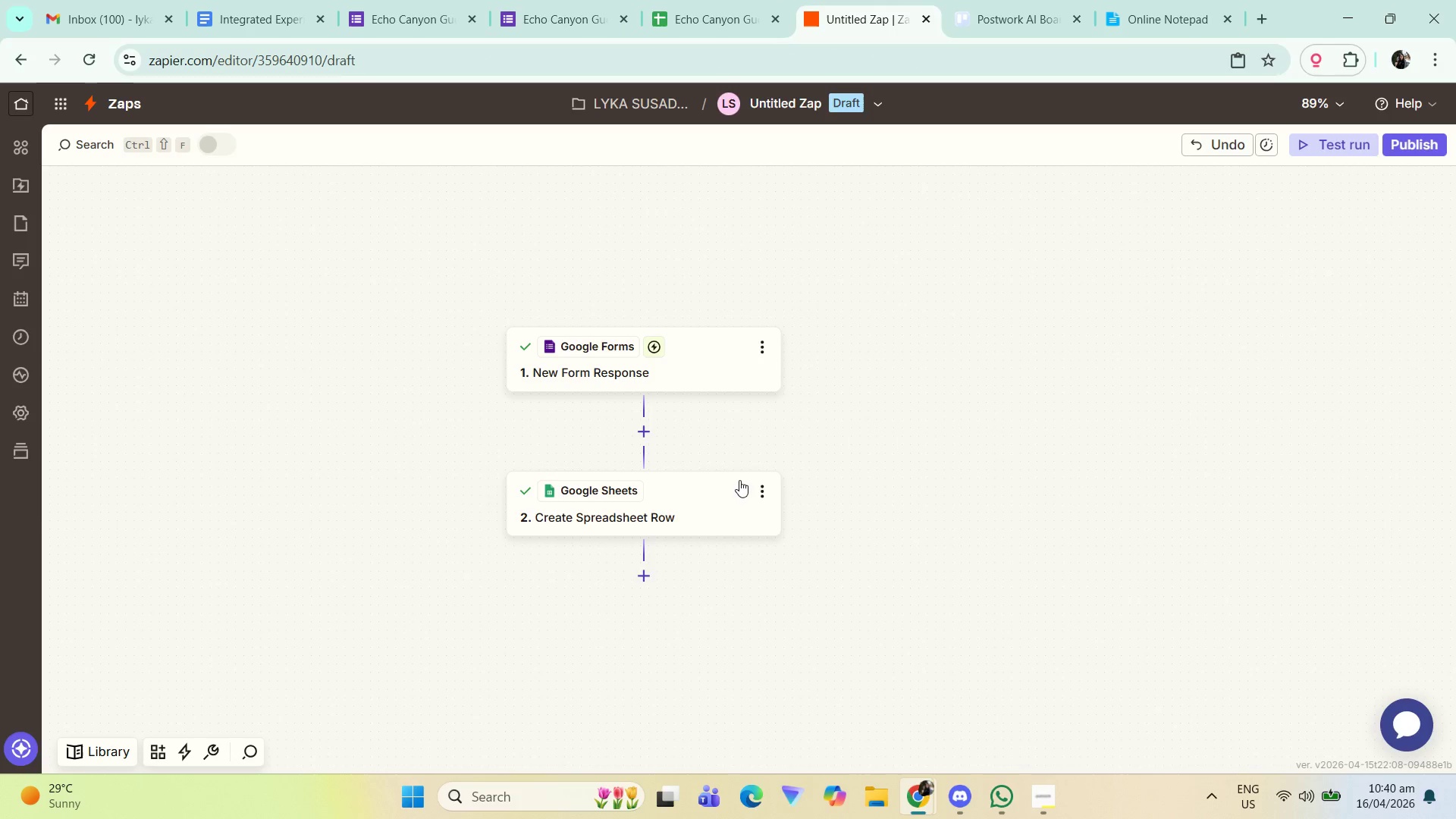 
left_click_drag(start_coordinate=[898, 464], to_coordinate=[965, 406])
 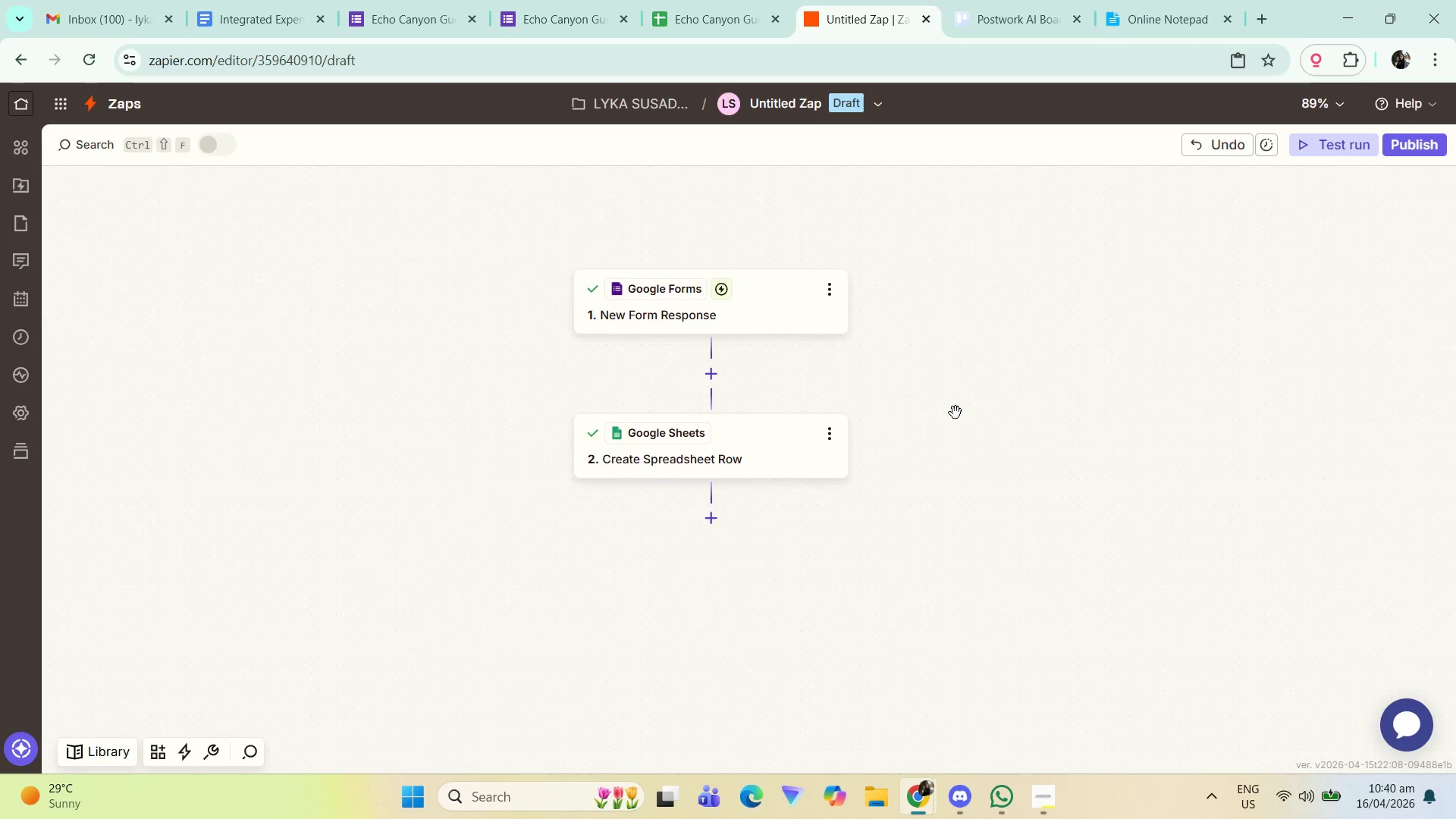 
hold_key(key=ControlLeft, duration=0.41)
 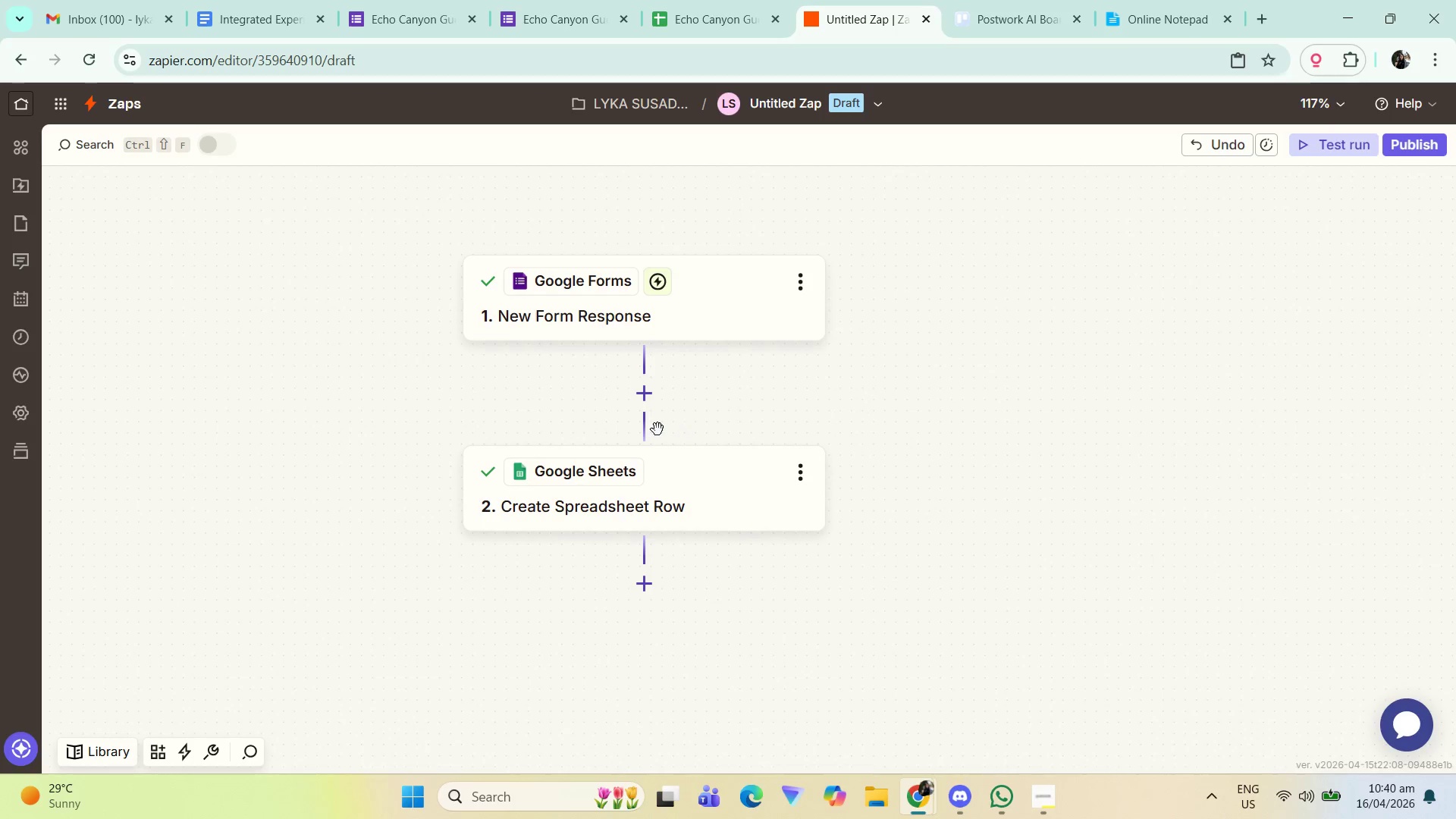 
left_click_drag(start_coordinate=[919, 415], to_coordinate=[933, 446])
 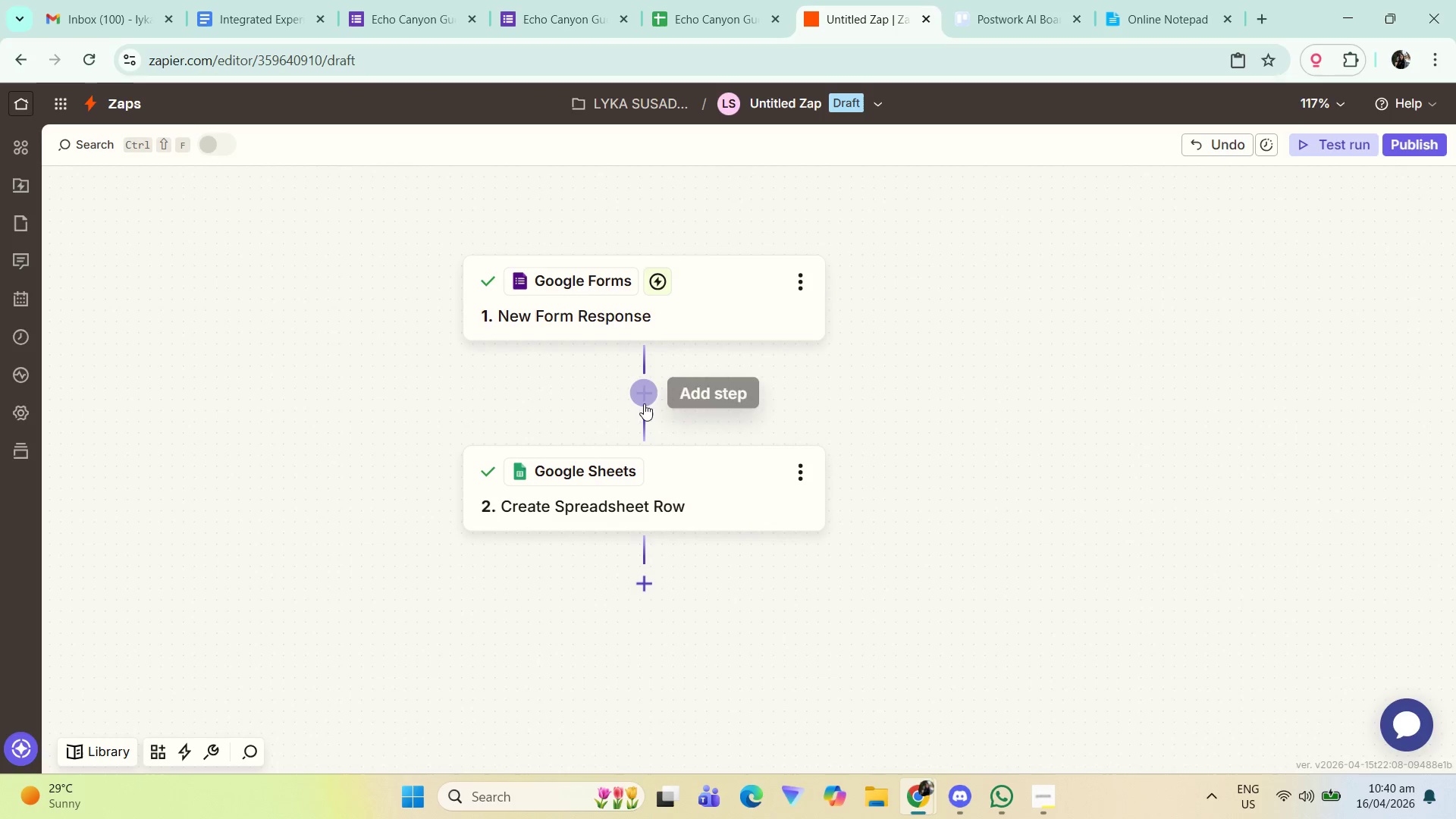 
scroll: coordinate [965, 411], scroll_direction: up, amount: 2.0
 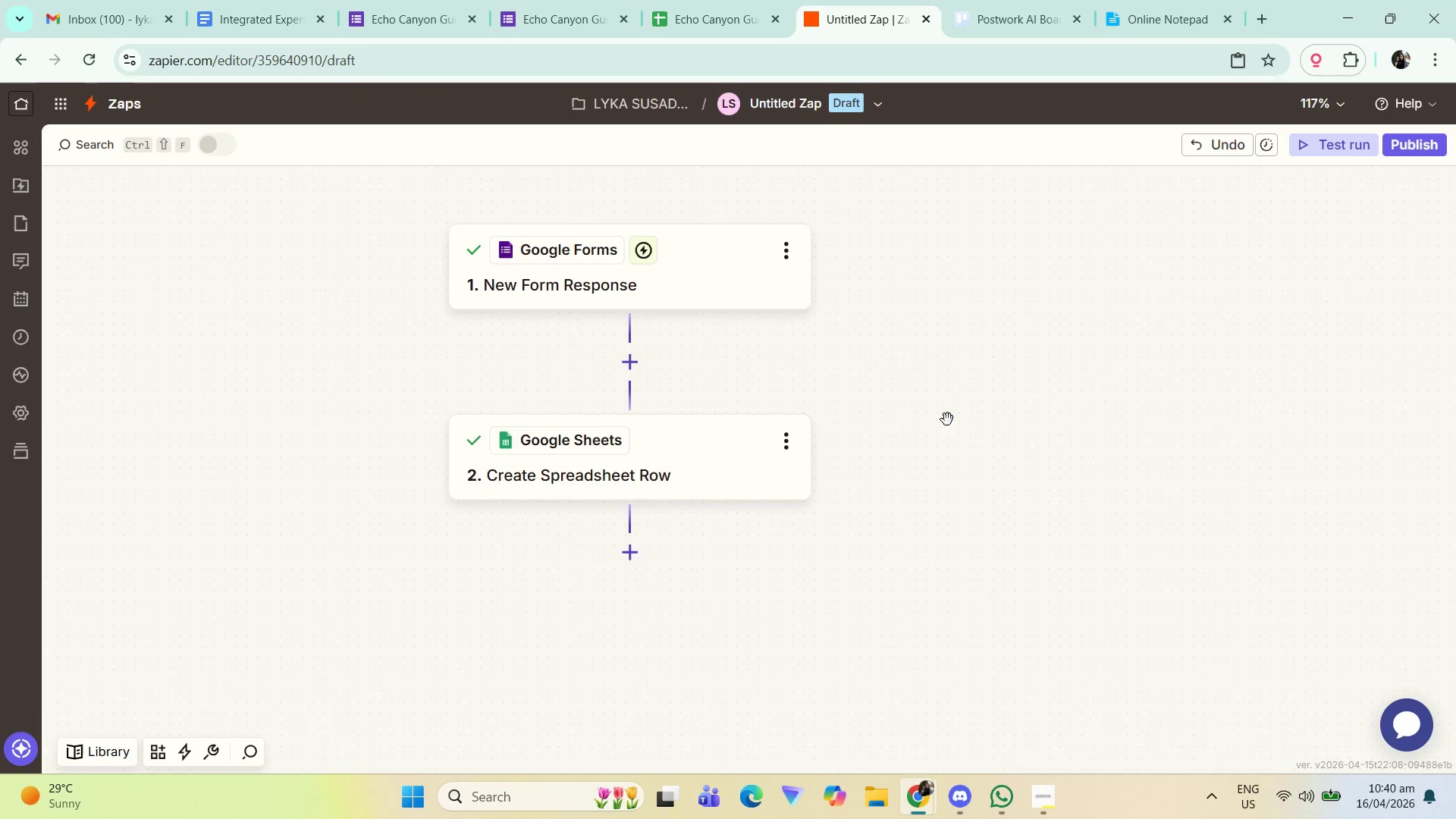 
left_click([644, 403])
 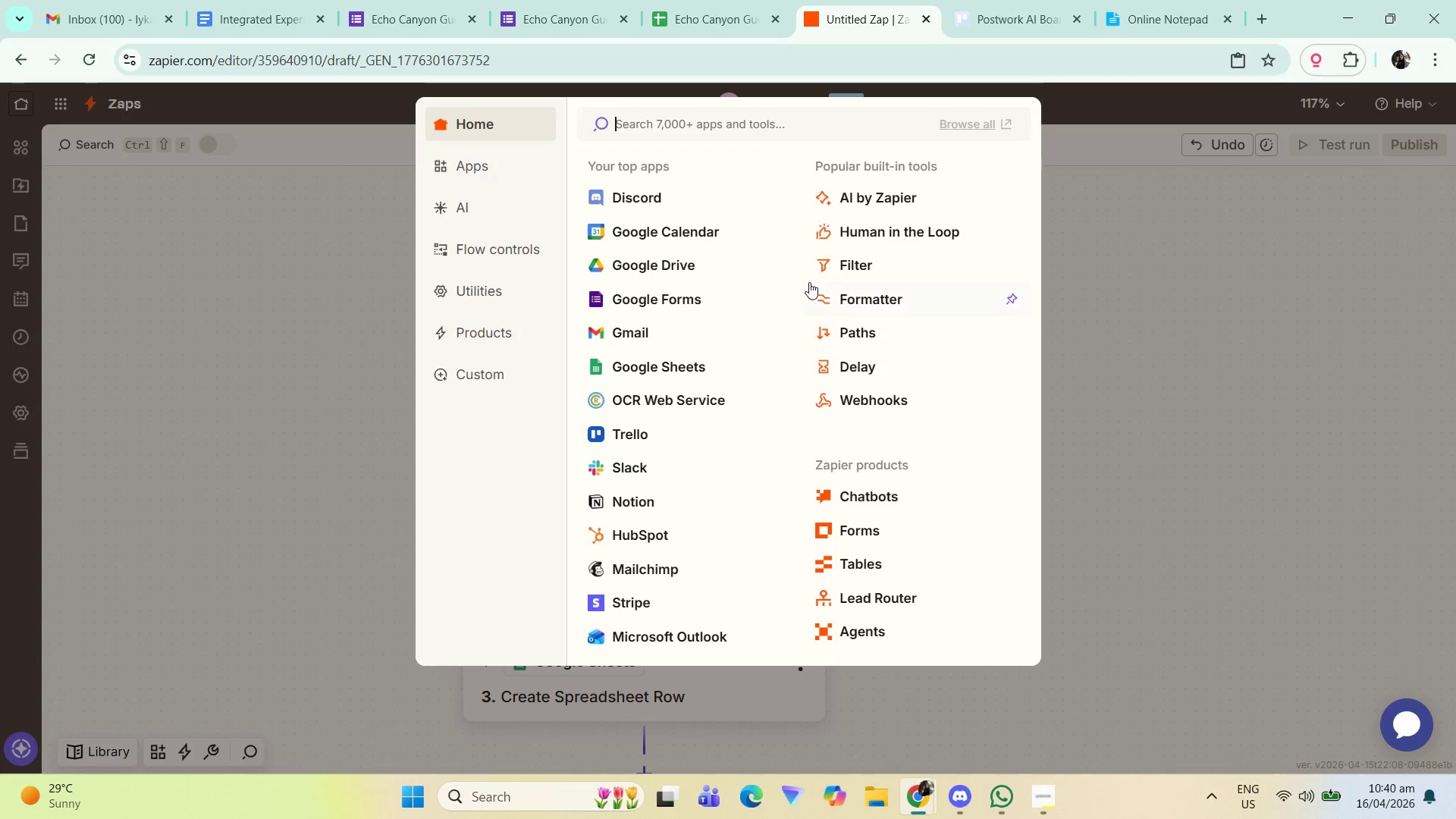 
left_click([868, 303])
 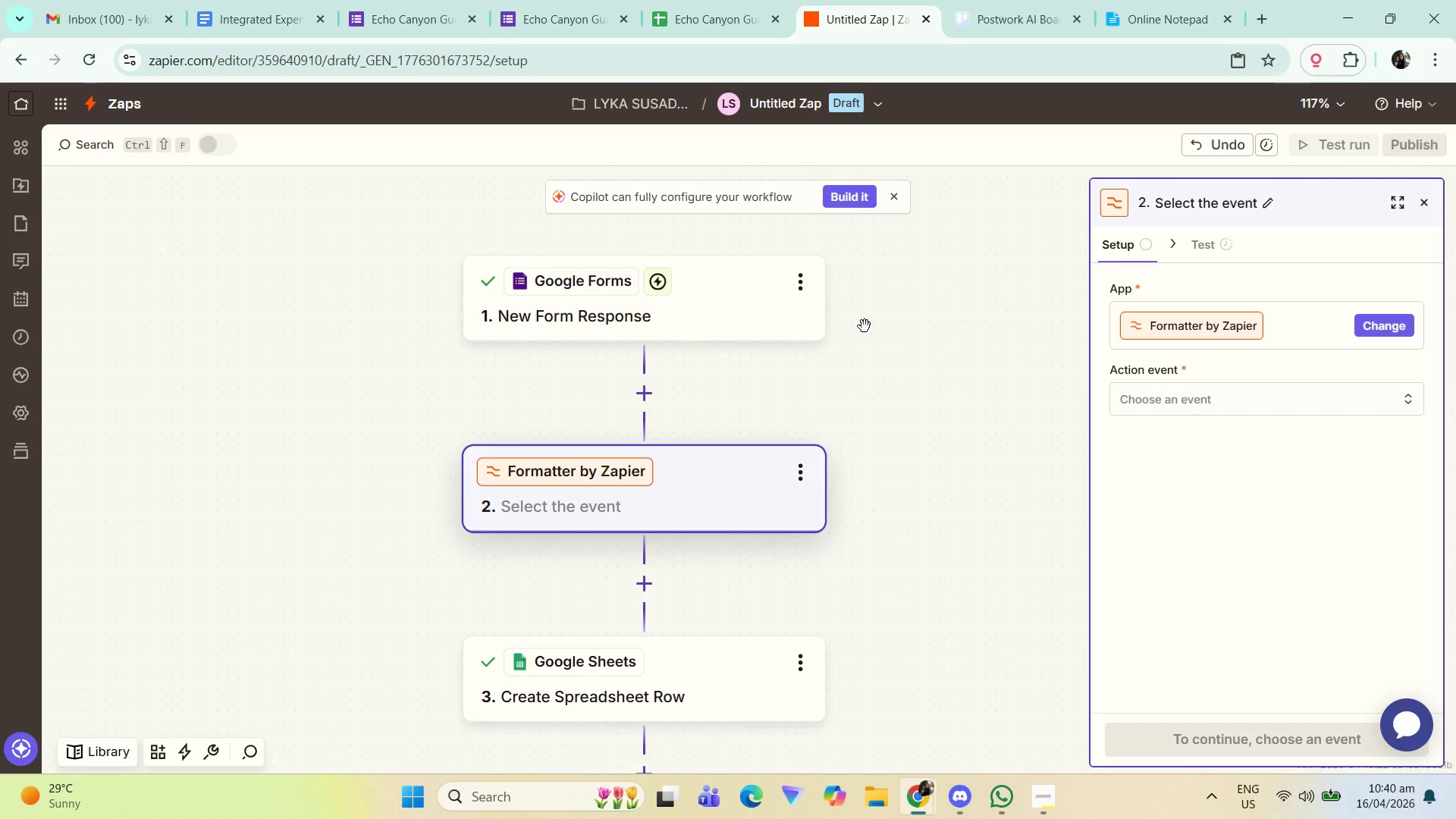 
wait(9.02)
 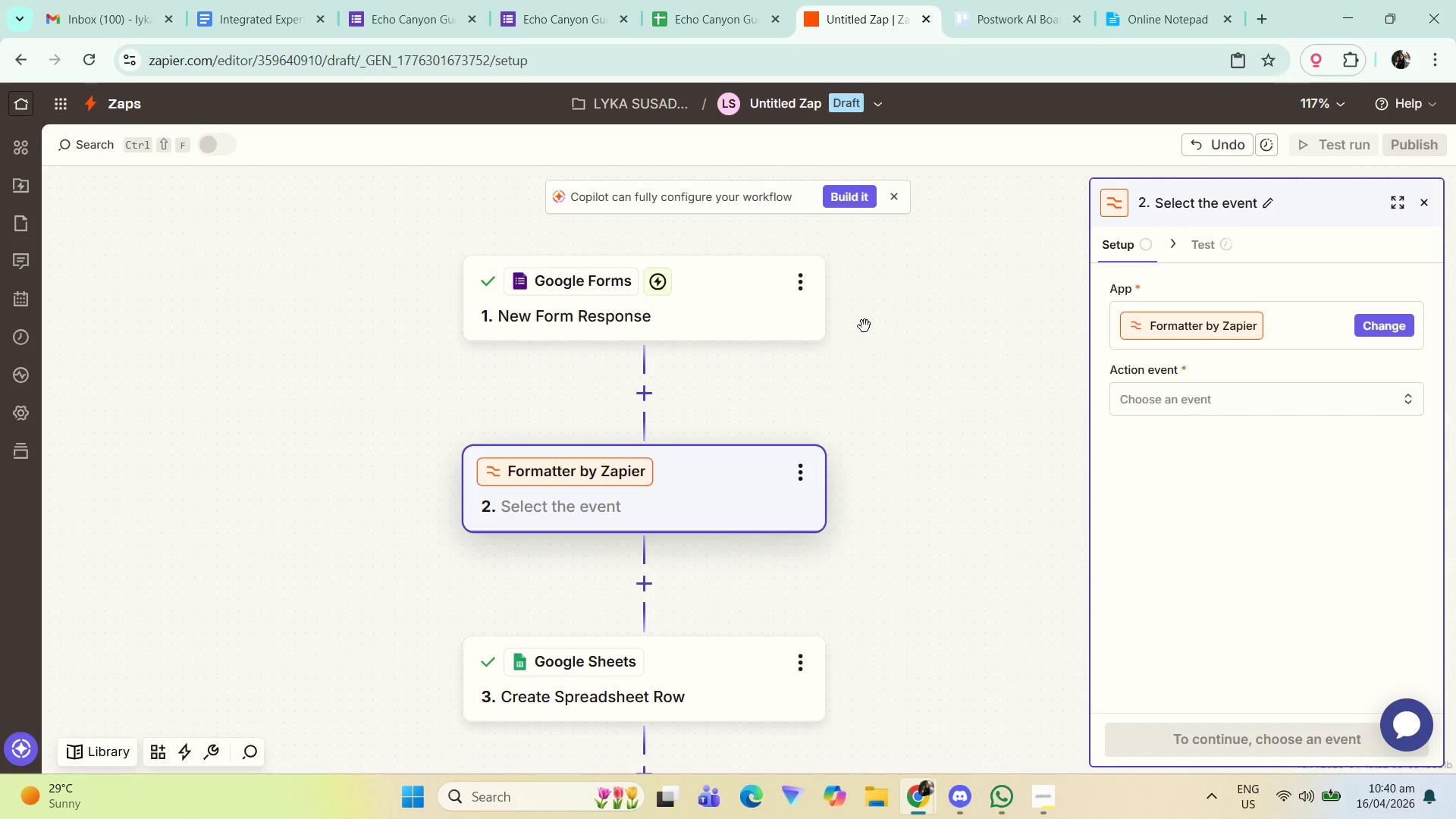 
left_click_drag(start_coordinate=[924, 439], to_coordinate=[730, 419])
 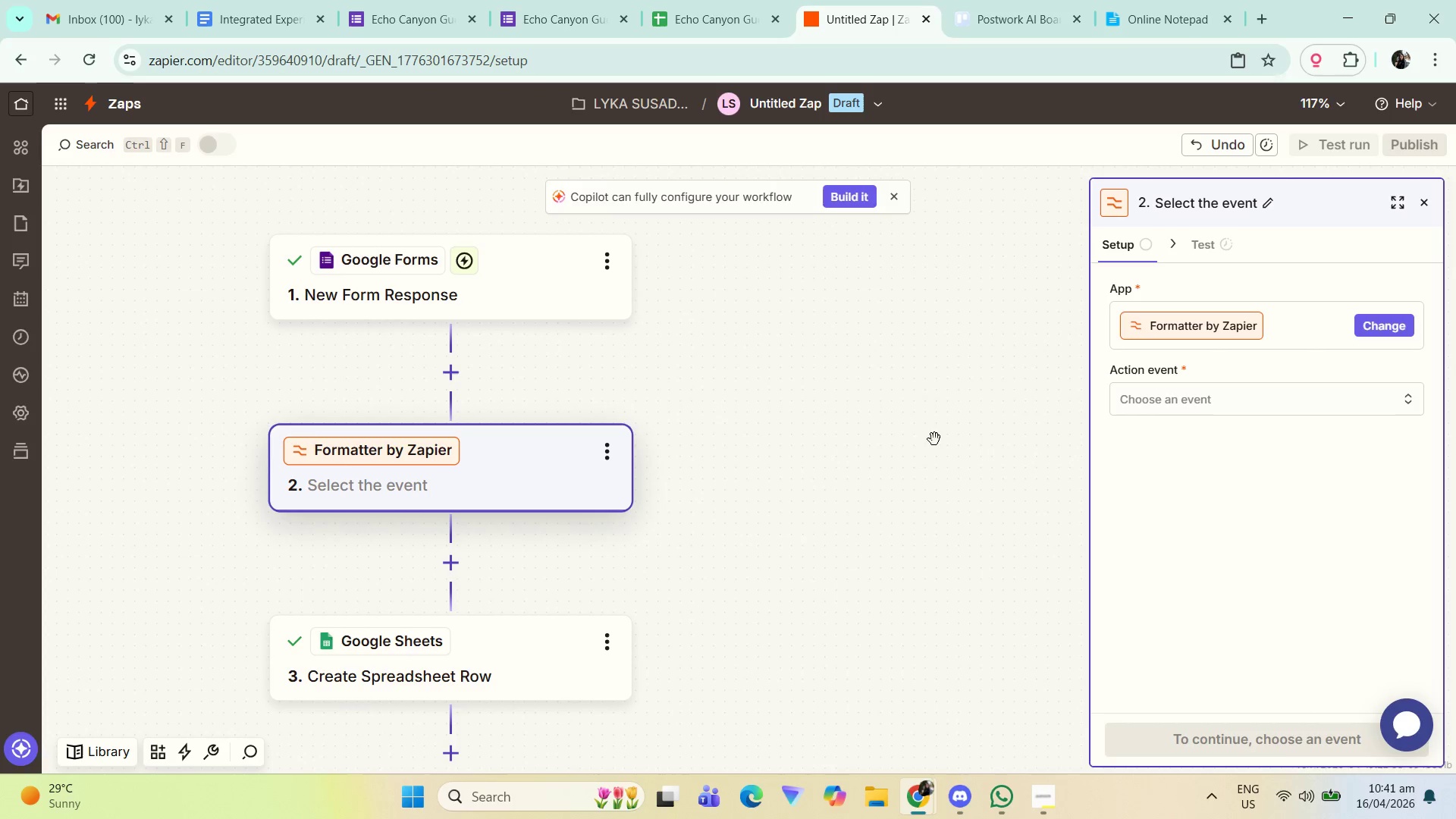 
left_click_drag(start_coordinate=[917, 443], to_coordinate=[927, 450])
 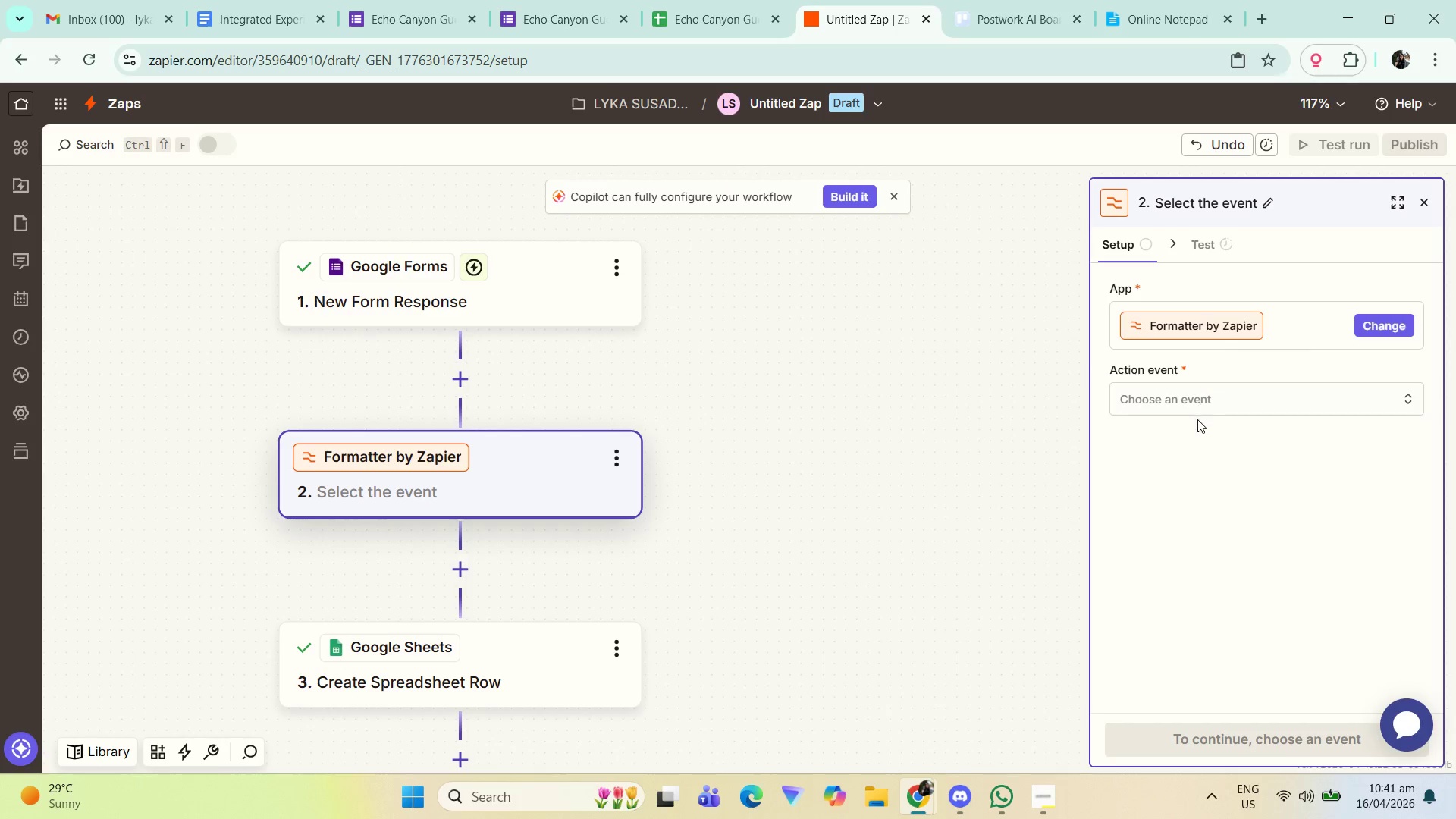 
double_click([1199, 400])
 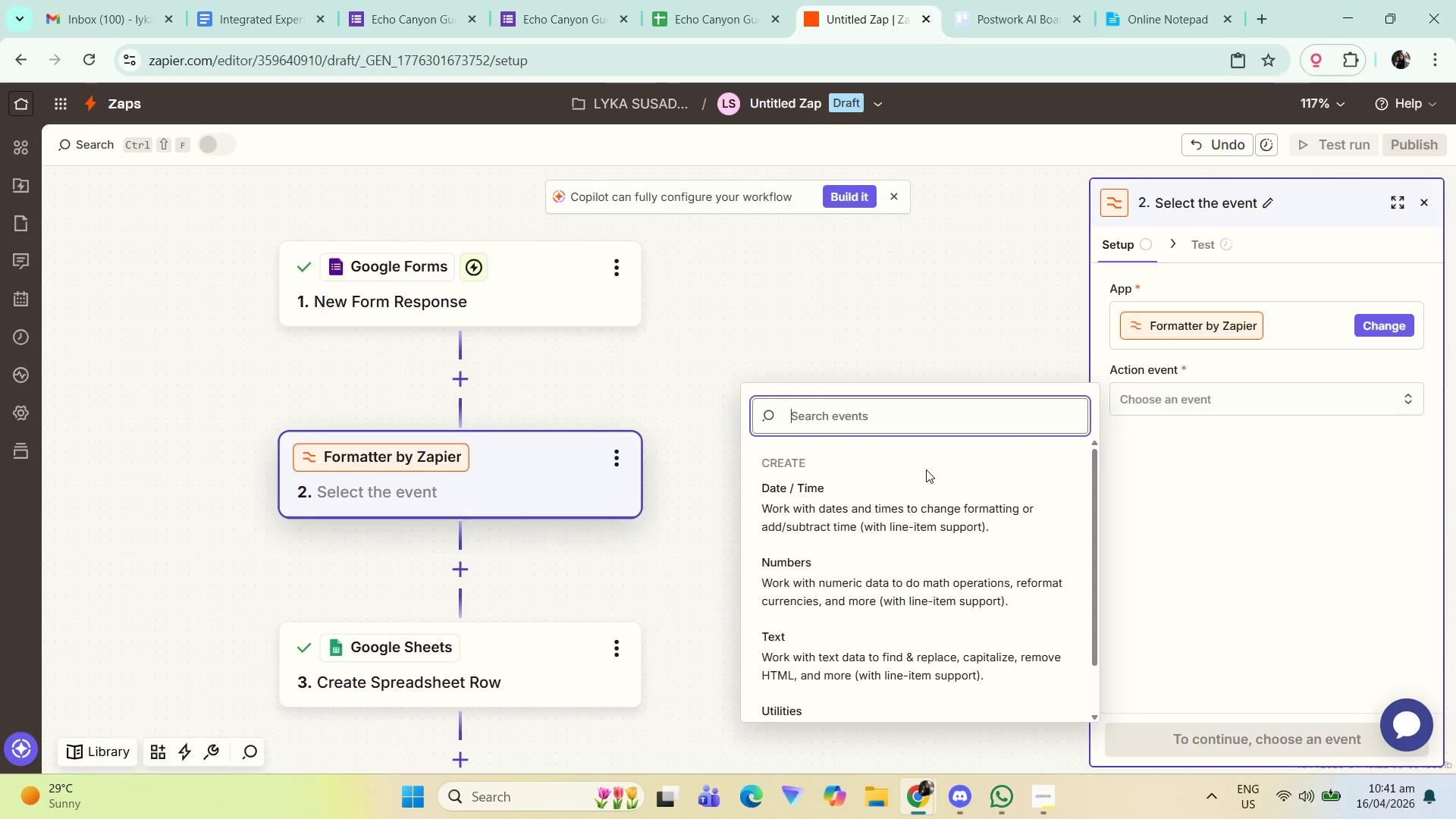 
wait(43.45)
 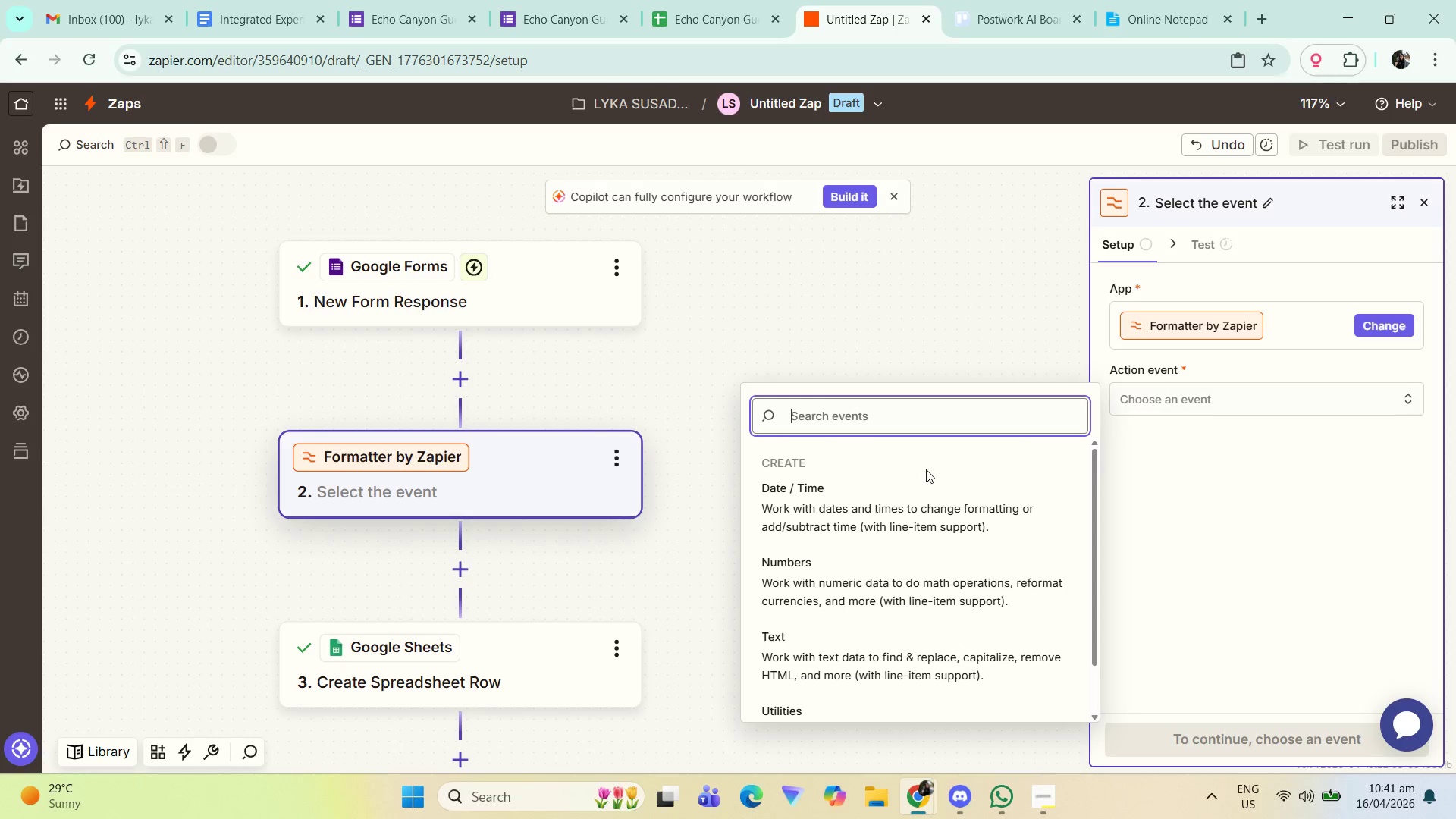 
left_click([853, 649])
 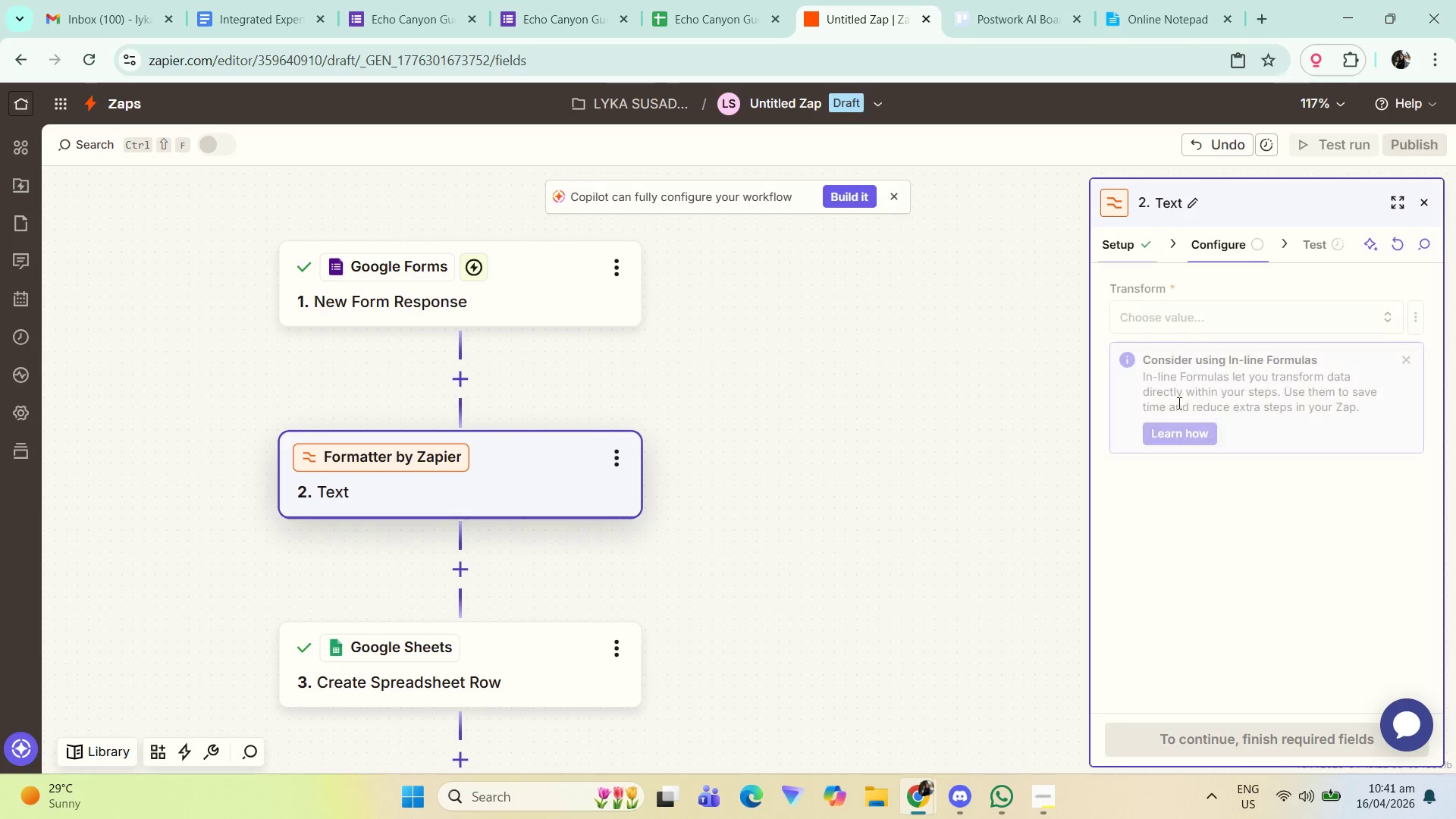 
left_click([1200, 300])
 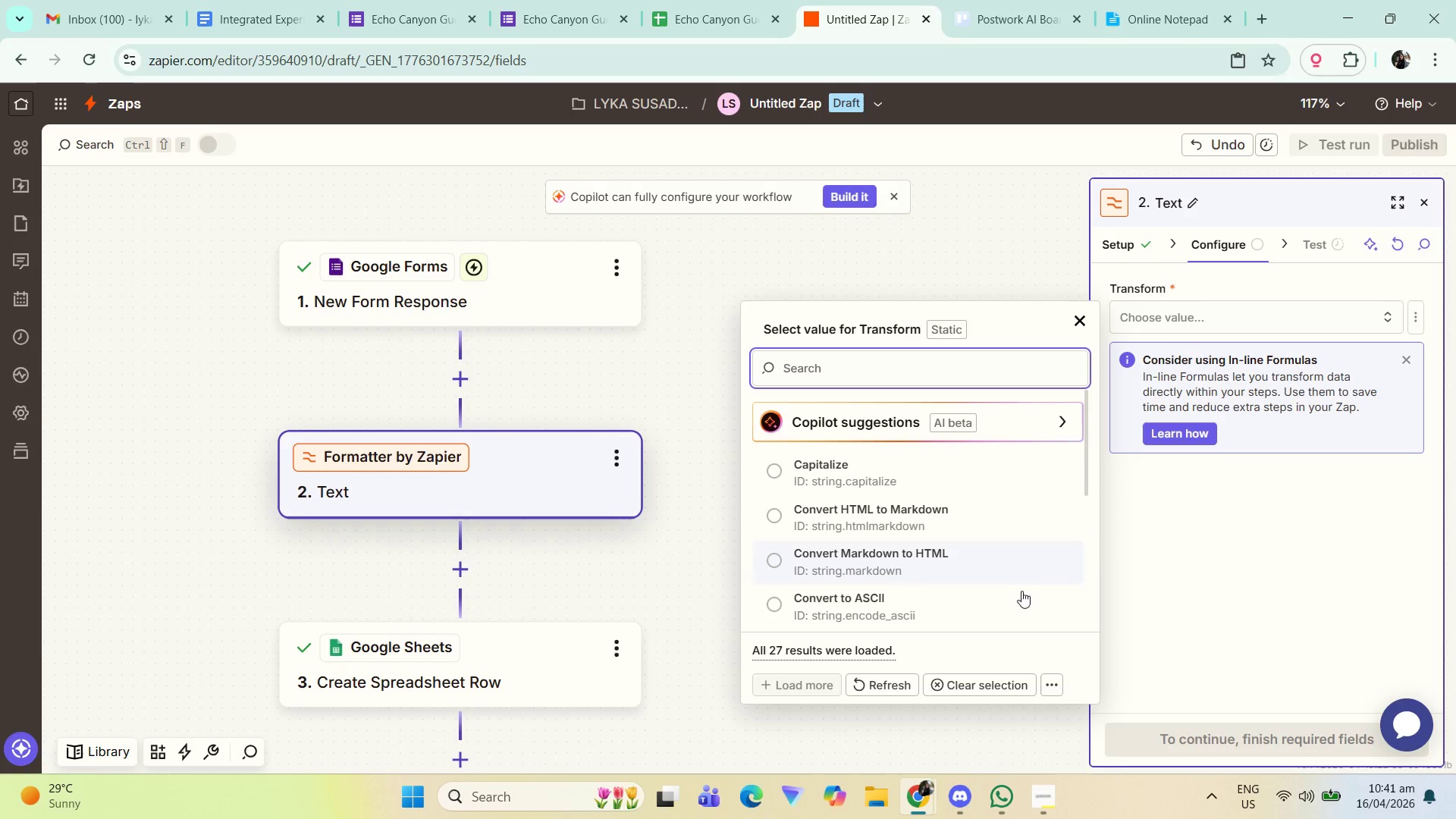 
left_click([874, 686])
 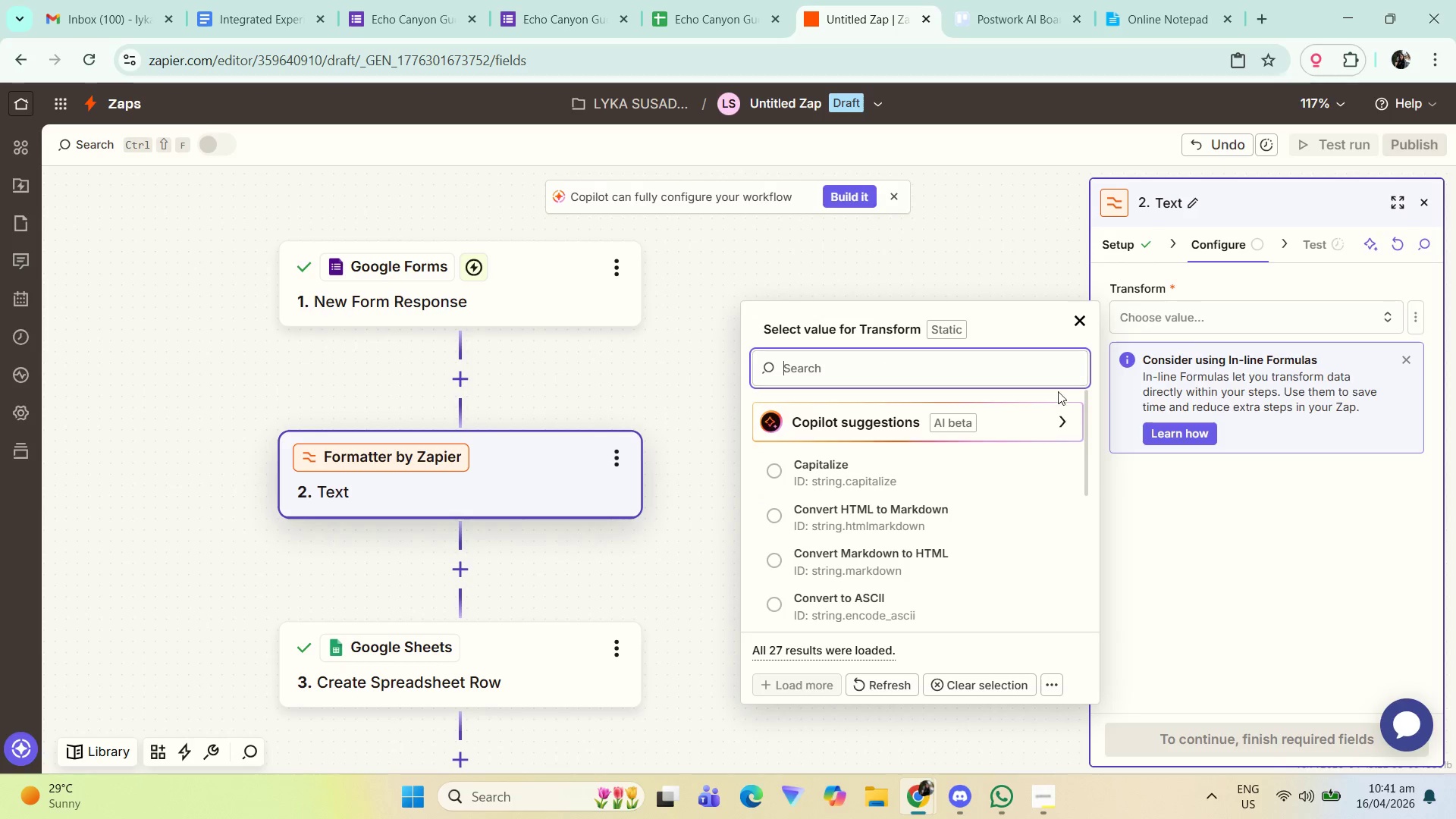 
left_click_drag(start_coordinate=[1085, 440], to_coordinate=[1087, 682])
 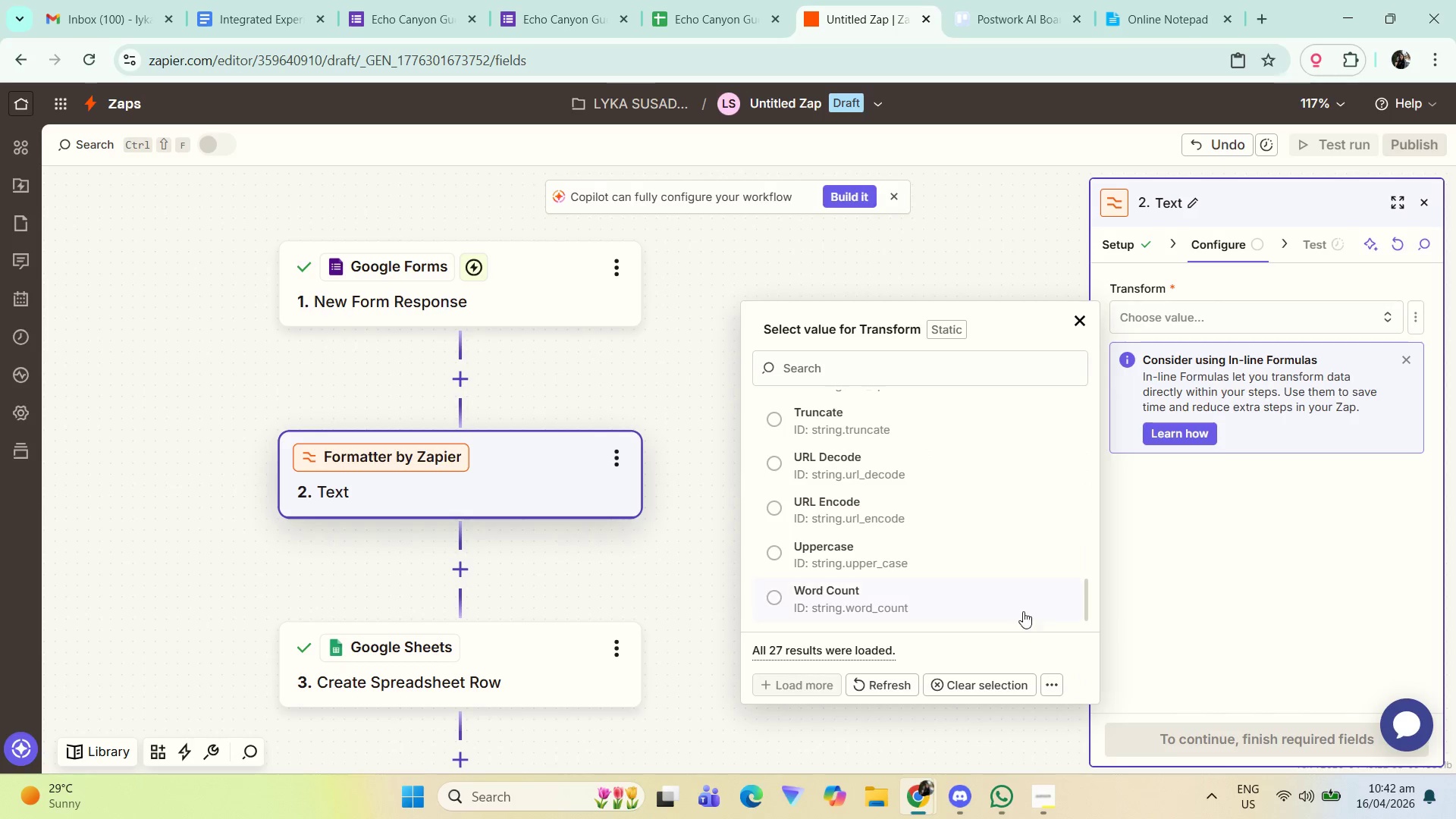 
scroll: coordinate [1047, 615], scroll_direction: none, amount: 0.0
 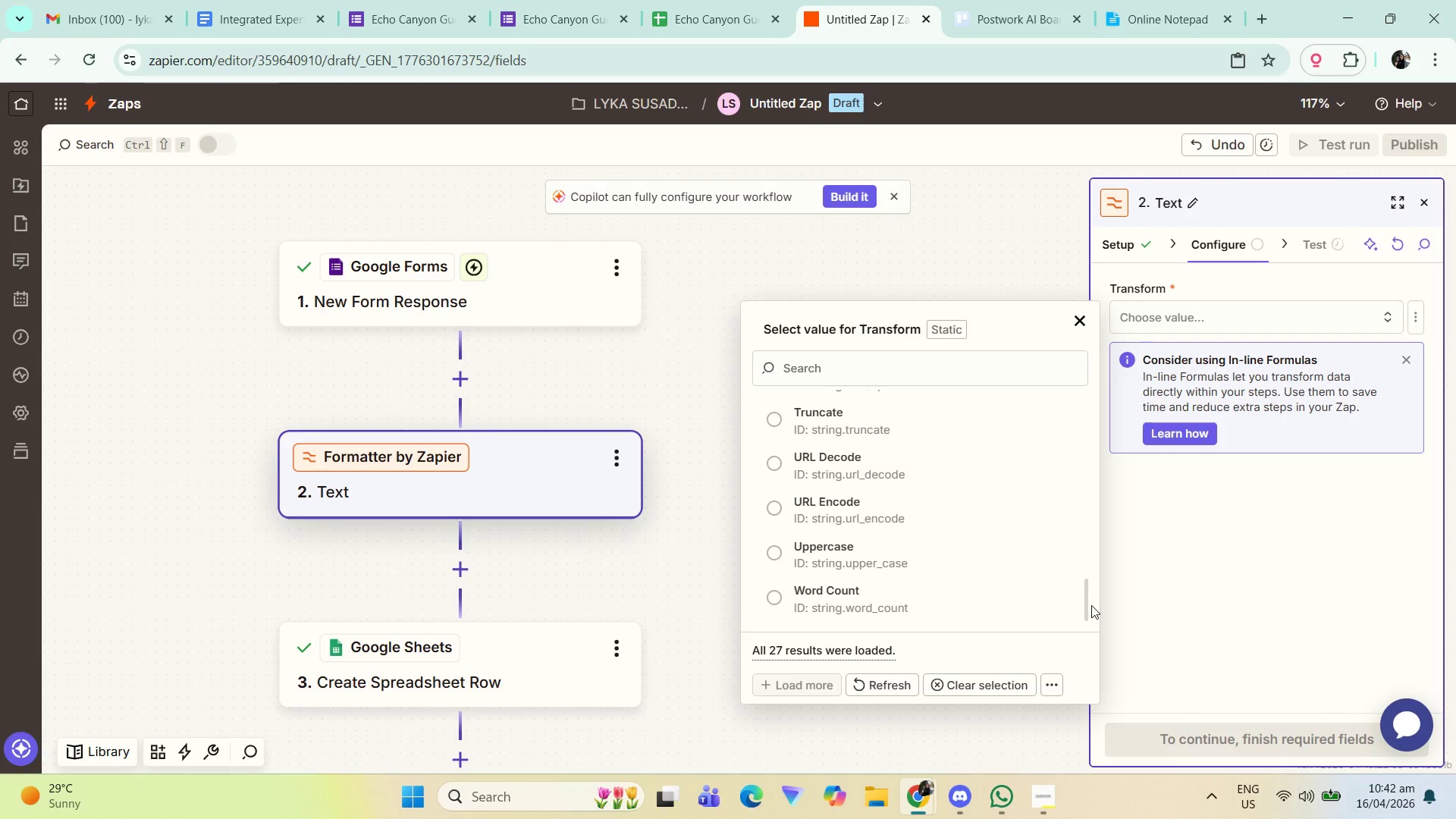 
left_click_drag(start_coordinate=[1084, 611], to_coordinate=[1087, 396])
 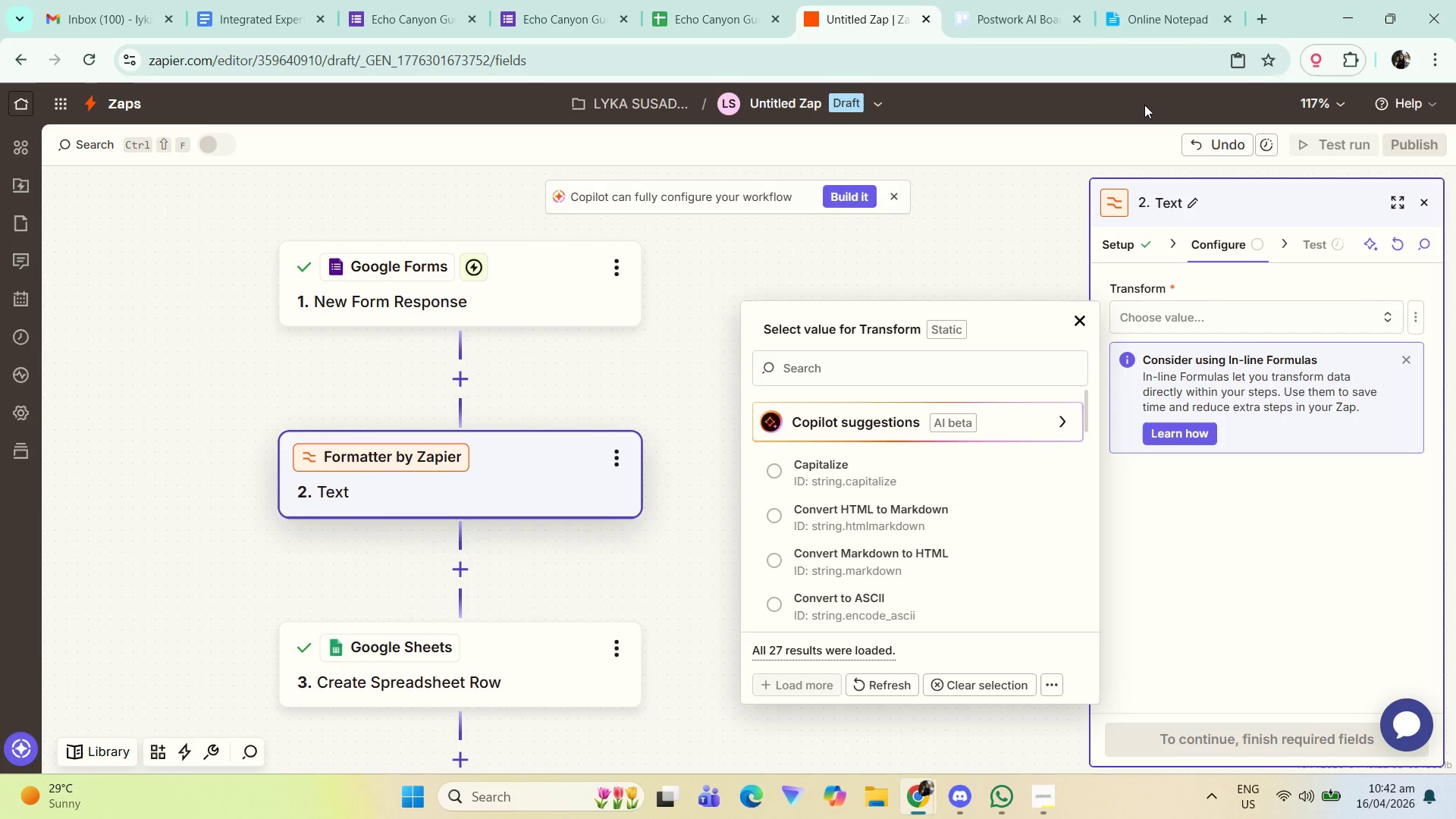 
wait(7.84)
 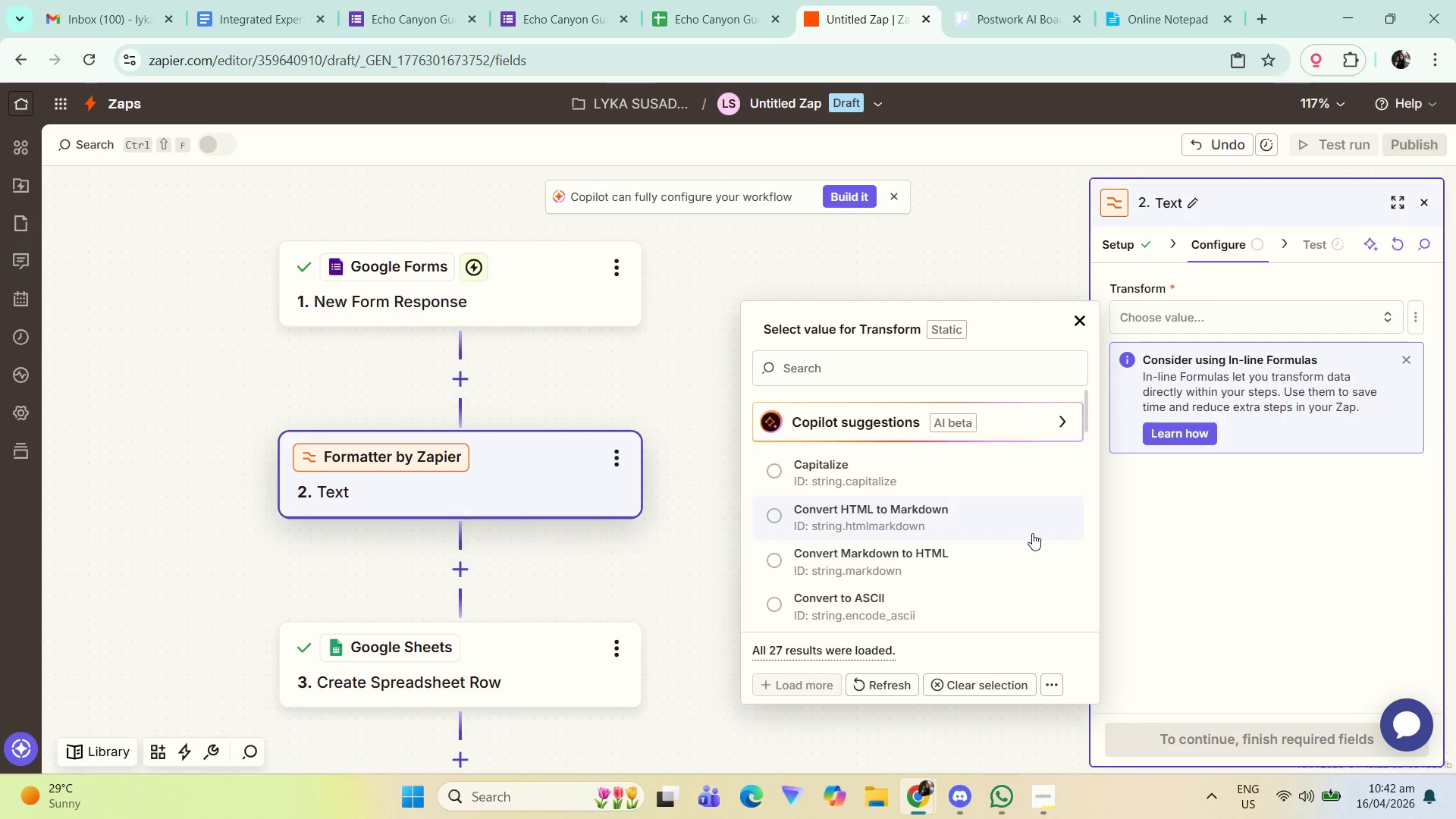 
double_click([1118, 58])
 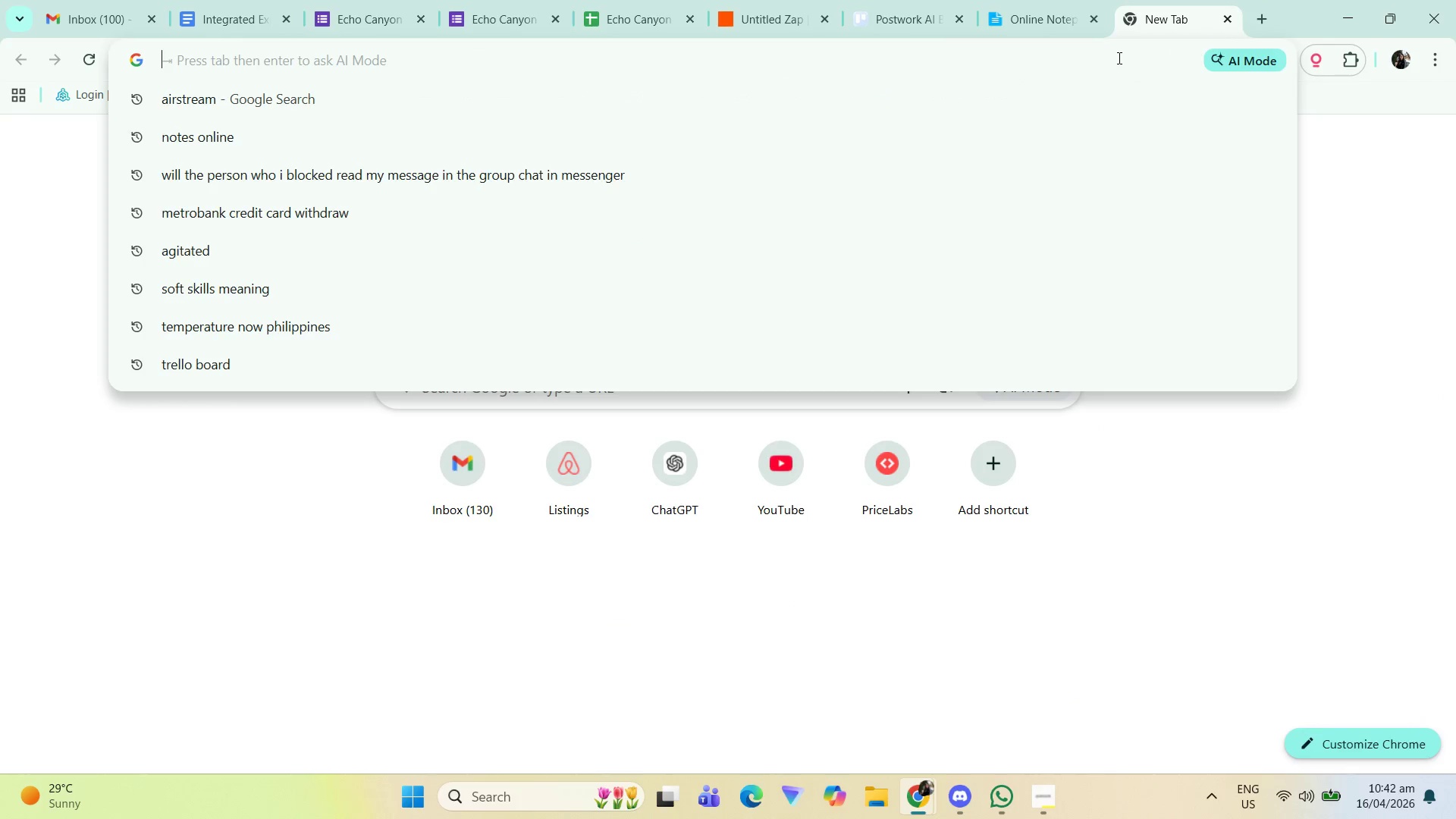 
type(zapier )
 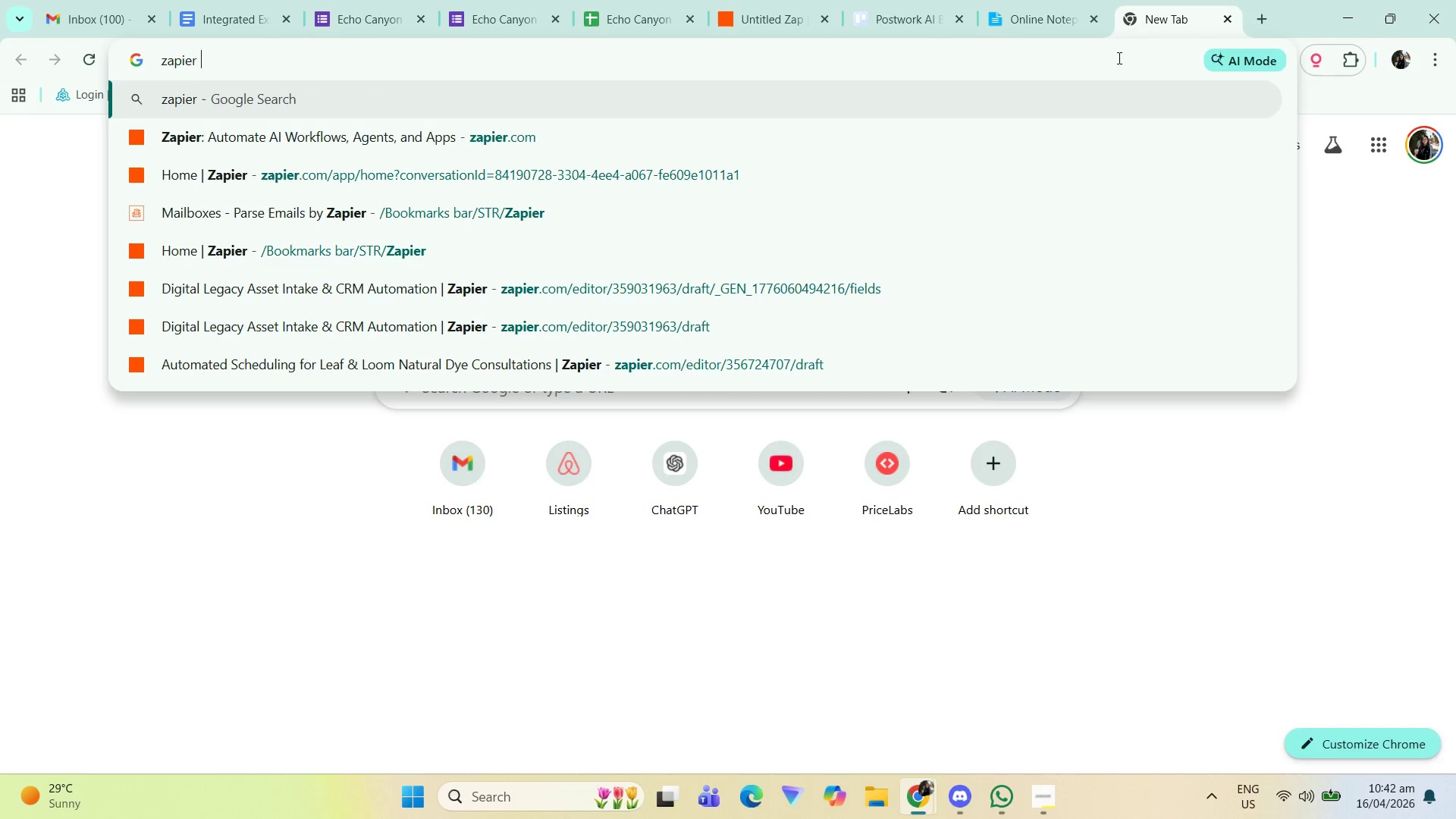 
key(Control+ControlLeft)
 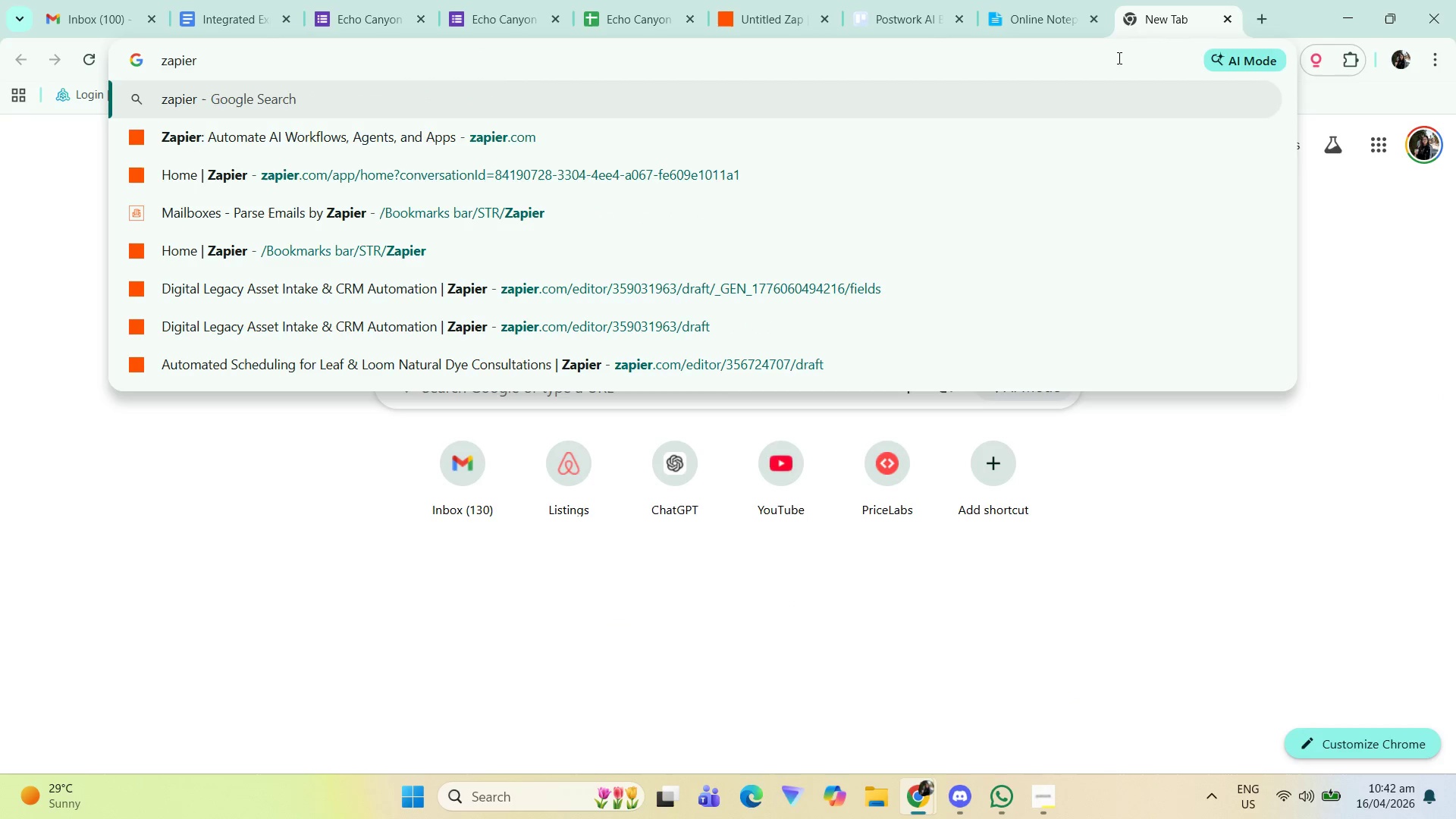 
key(Control+A)
 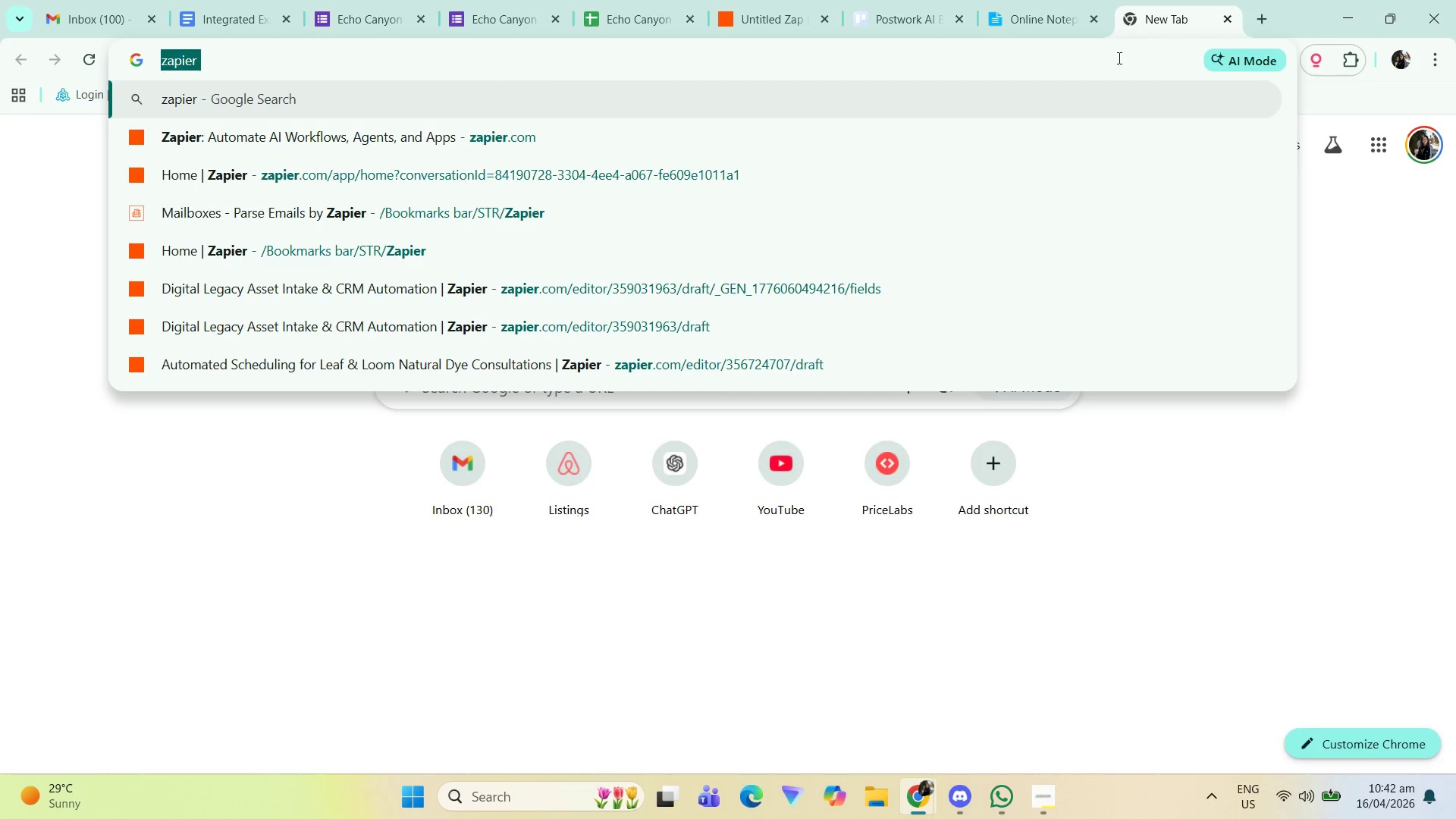 
type(how to have booking number that increase number by dte)
key(Backspace)
key(Backspace)
type(ate )
key(Backspace)
key(Backspace)
key(Backspace)
key(Backspace)
key(Backspace)
key(Backspace)
key(Backspace)
key(Backspace)
type(in)
key(Backspace)
key(Backspace)
type(every fro)
key(Backspace)
key(Backspace)
key(Backspace)
type(trigger in zapier)
 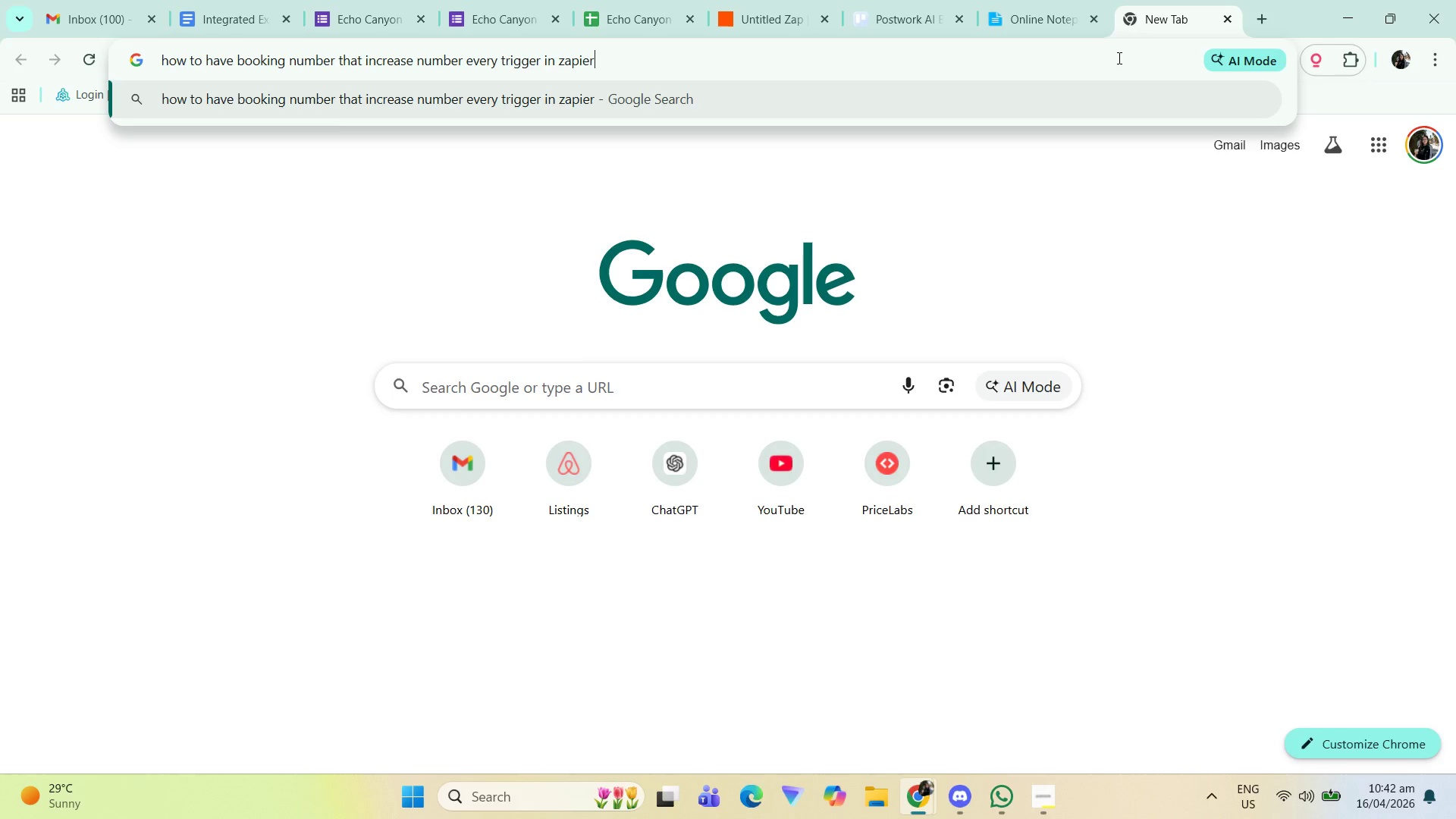 
key(Enter)
 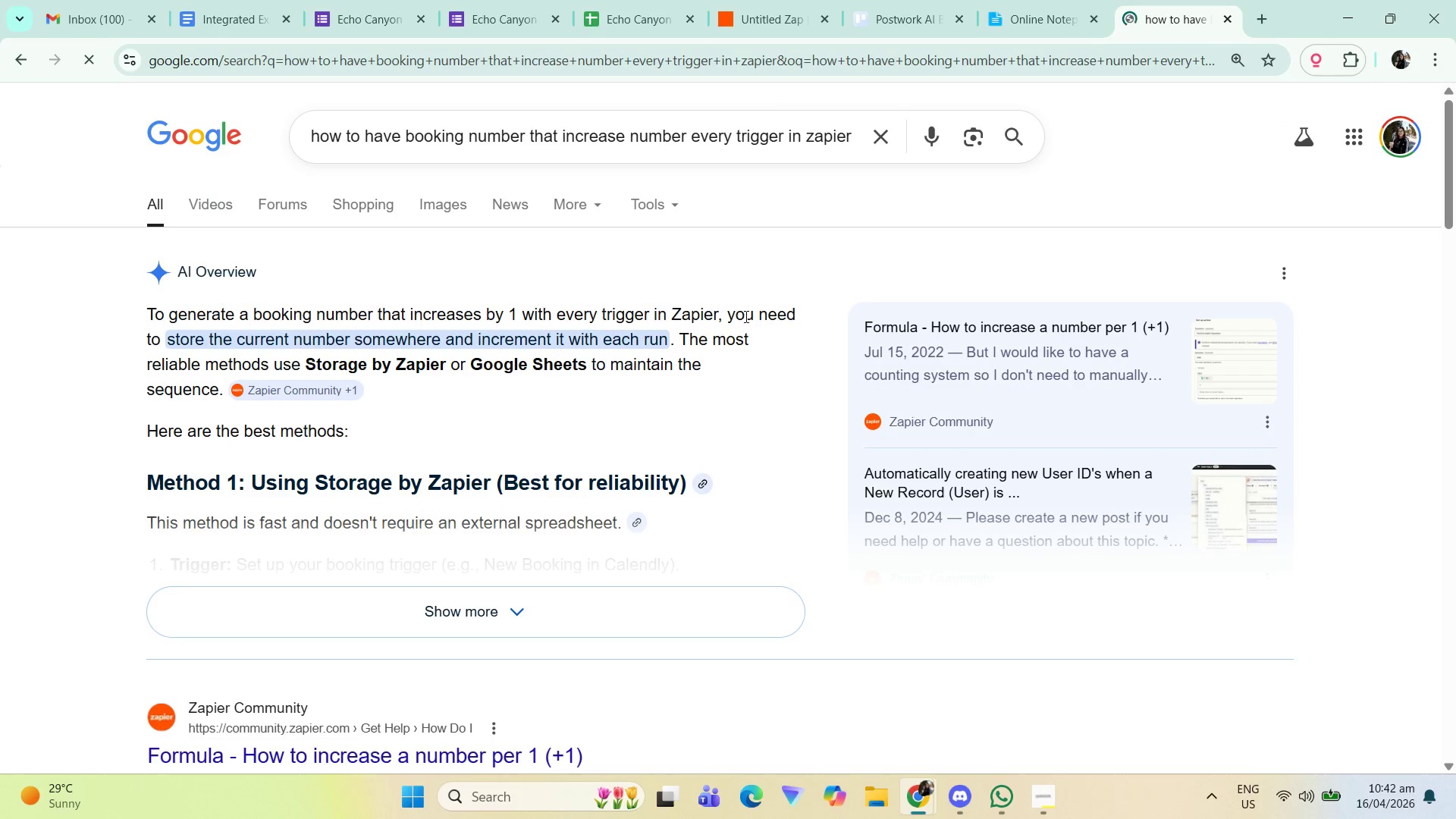 
wait(15.02)
 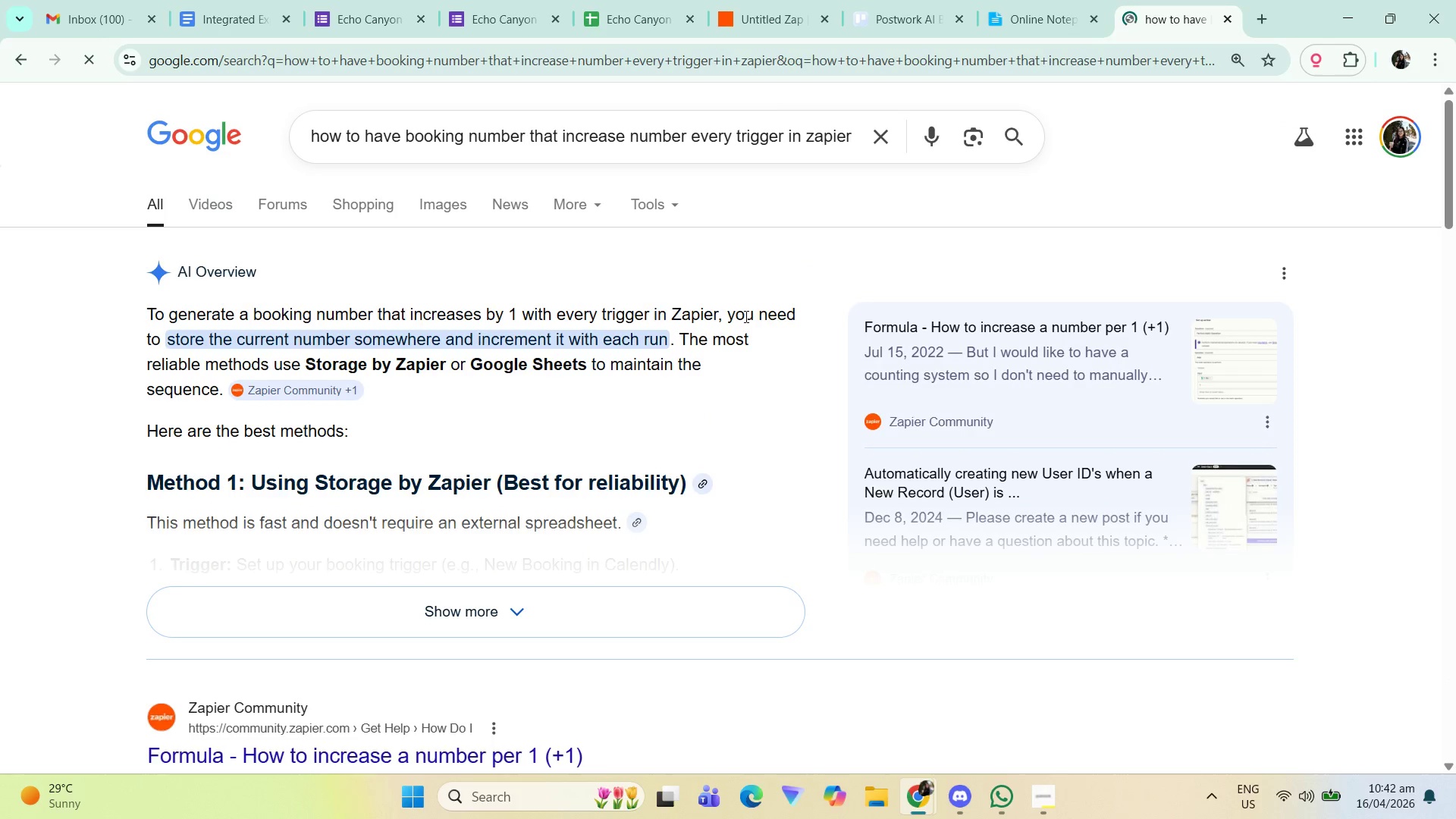 
left_click([723, 0])
 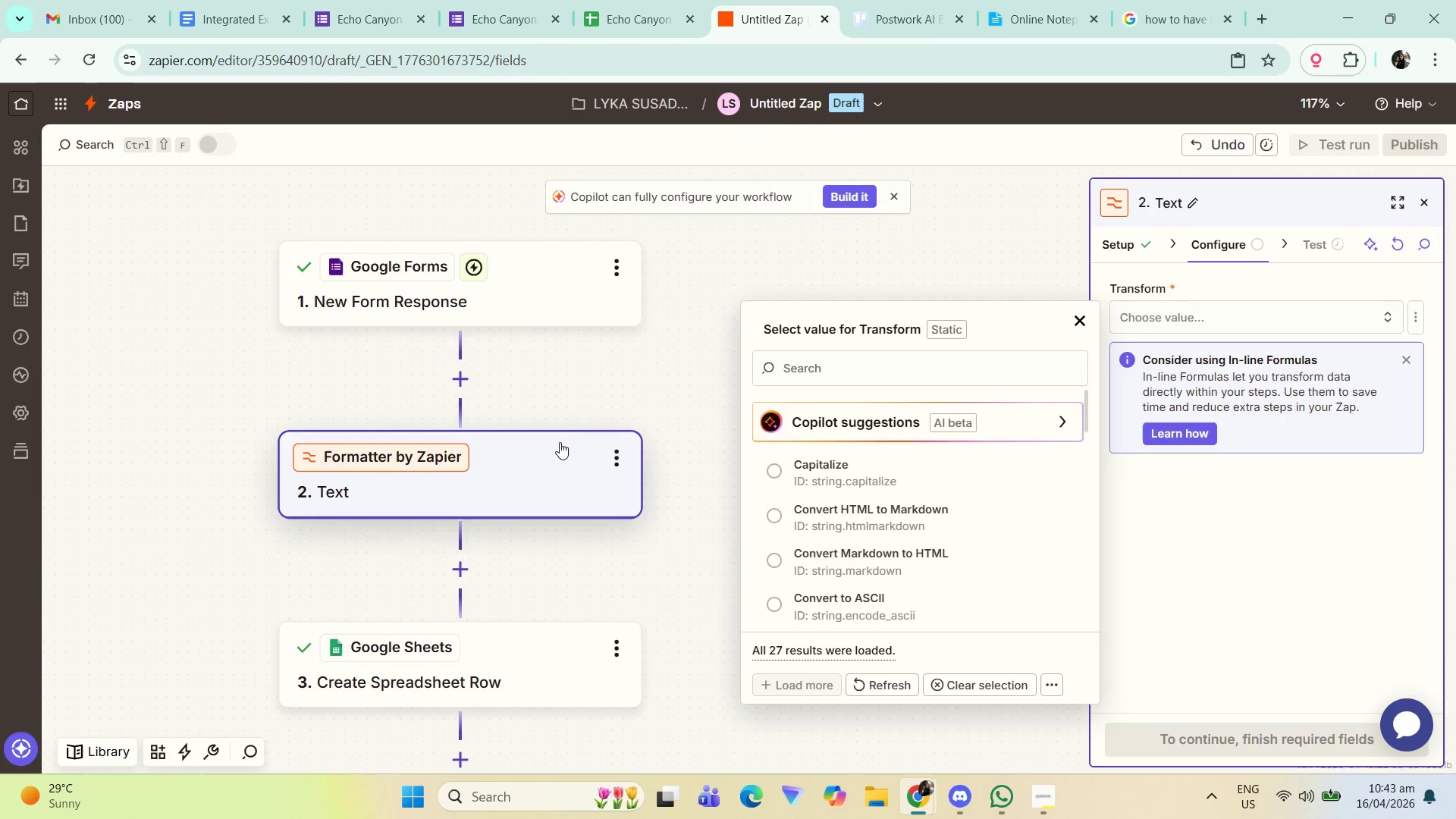 
left_click_drag(start_coordinate=[617, 400], to_coordinate=[648, 378])
 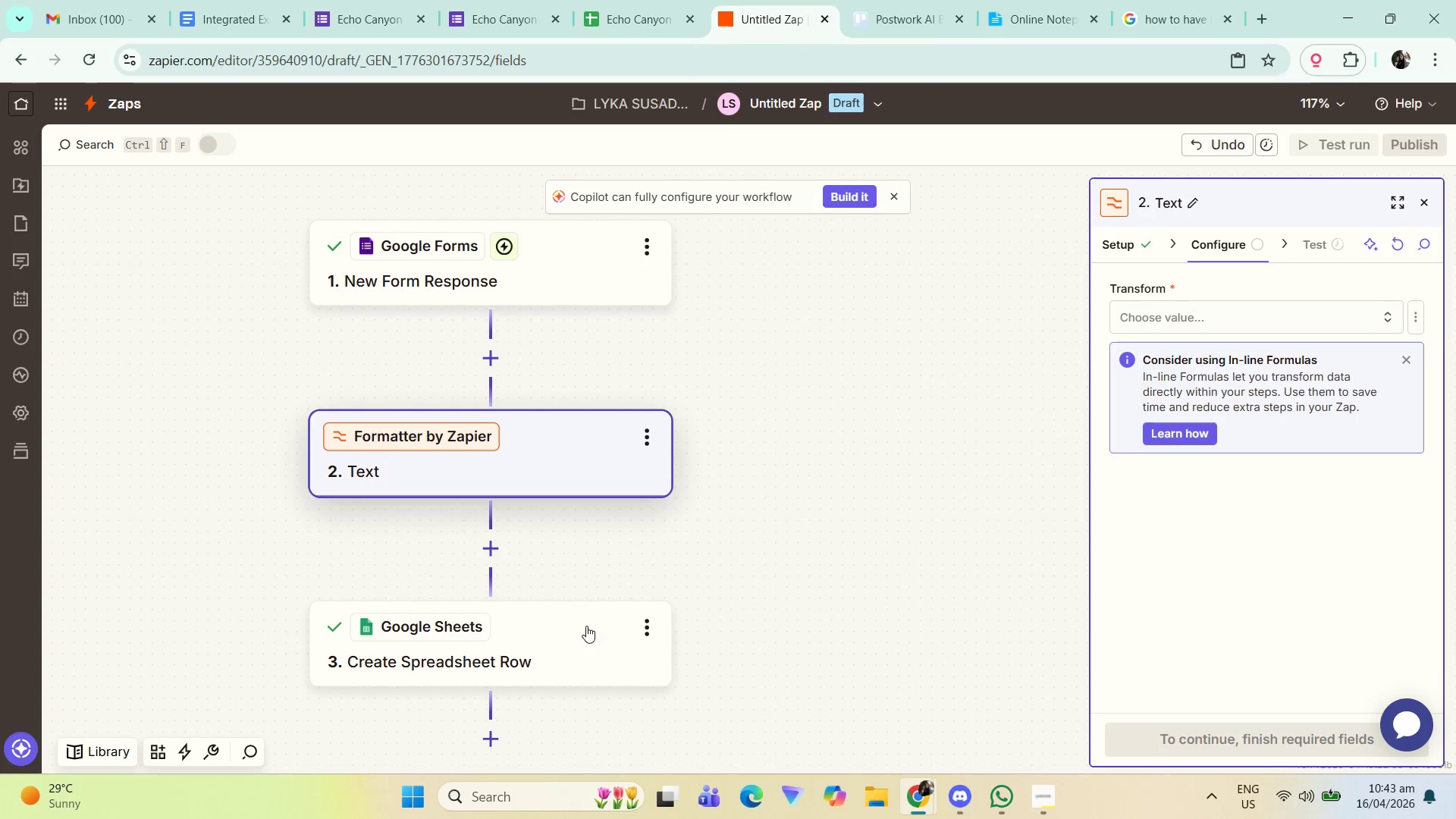 
left_click([585, 626])
 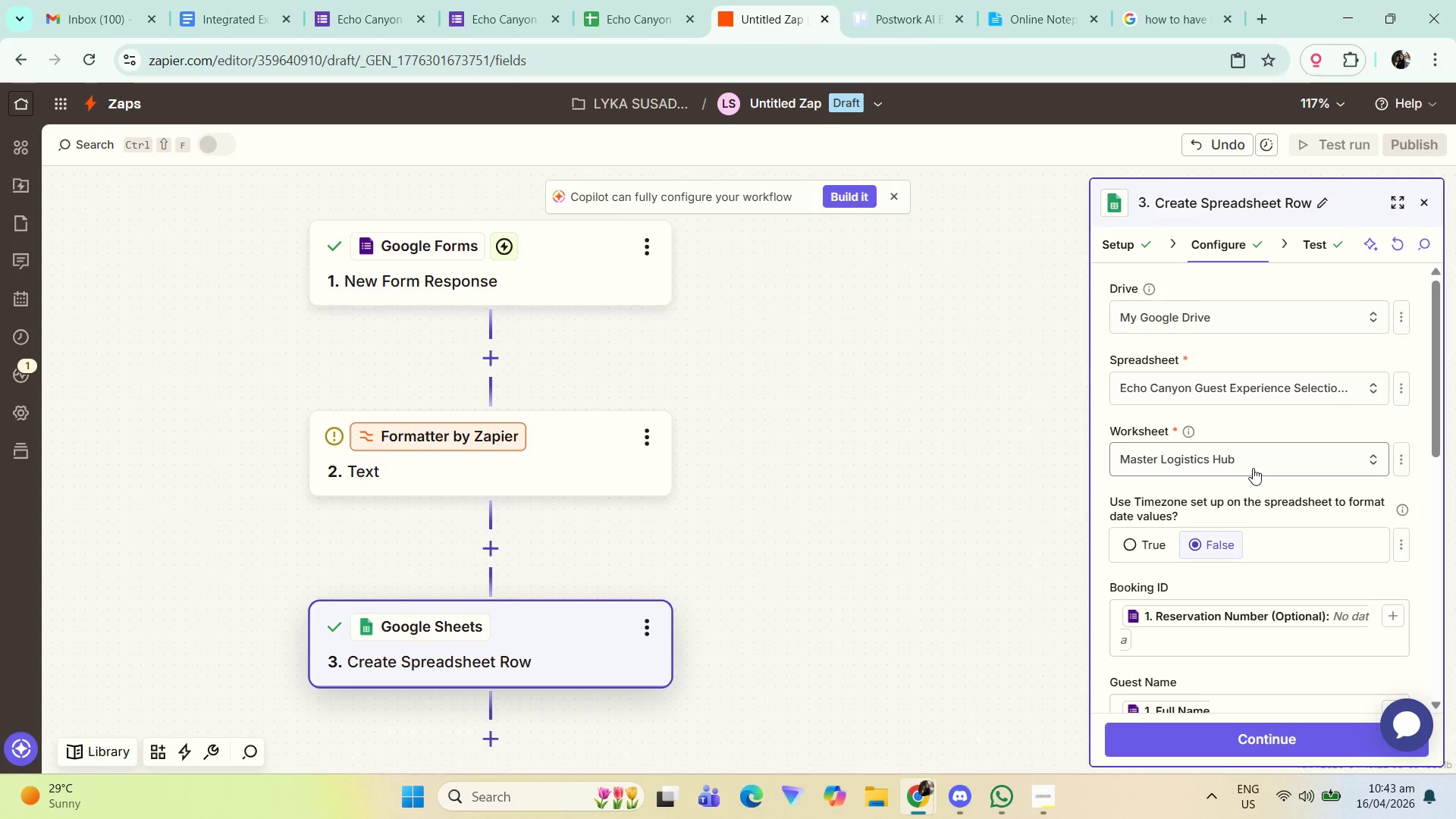 
scroll: coordinate [1240, 468], scroll_direction: down, amount: 1.0
 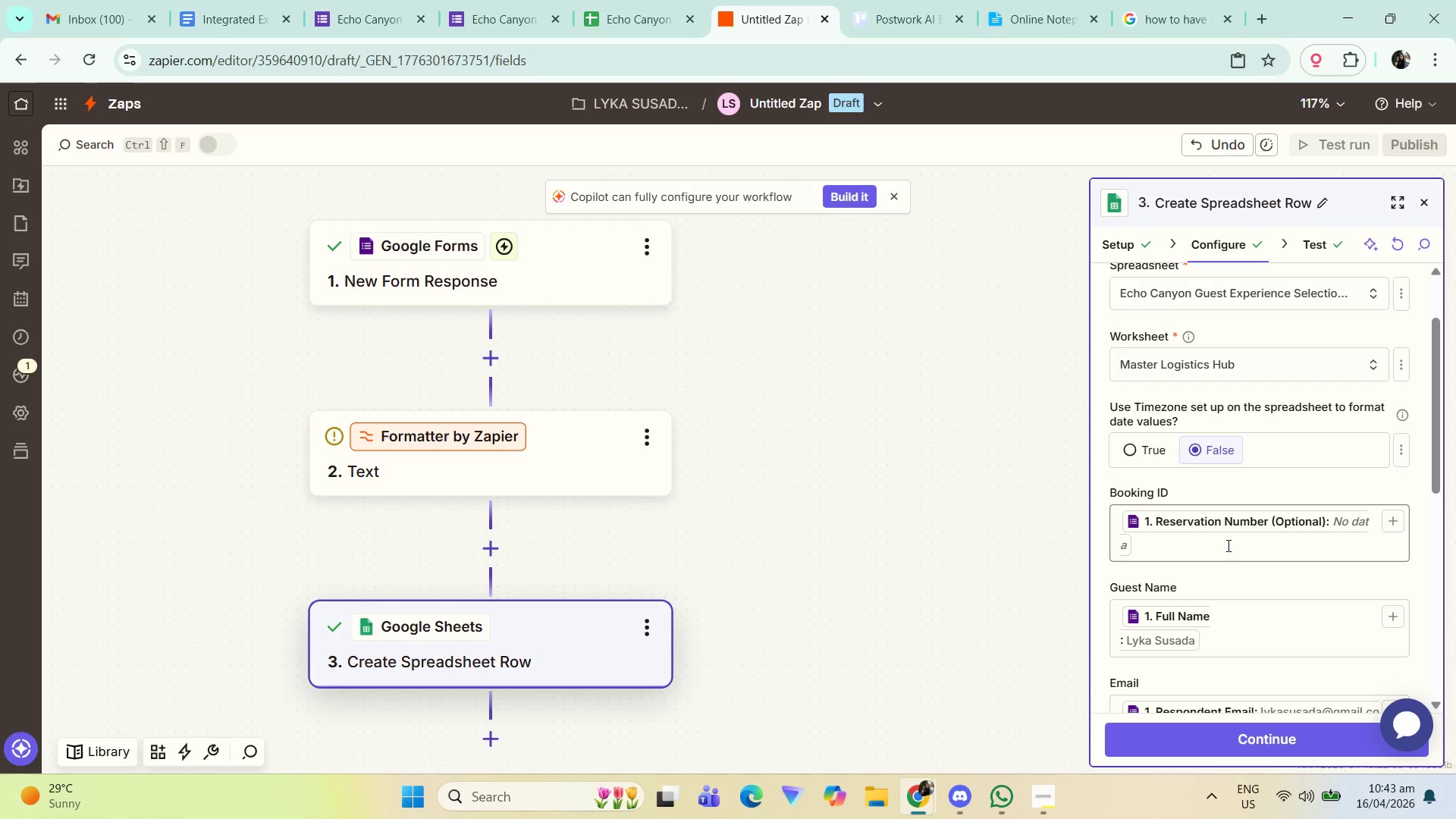 
wait(10.35)
 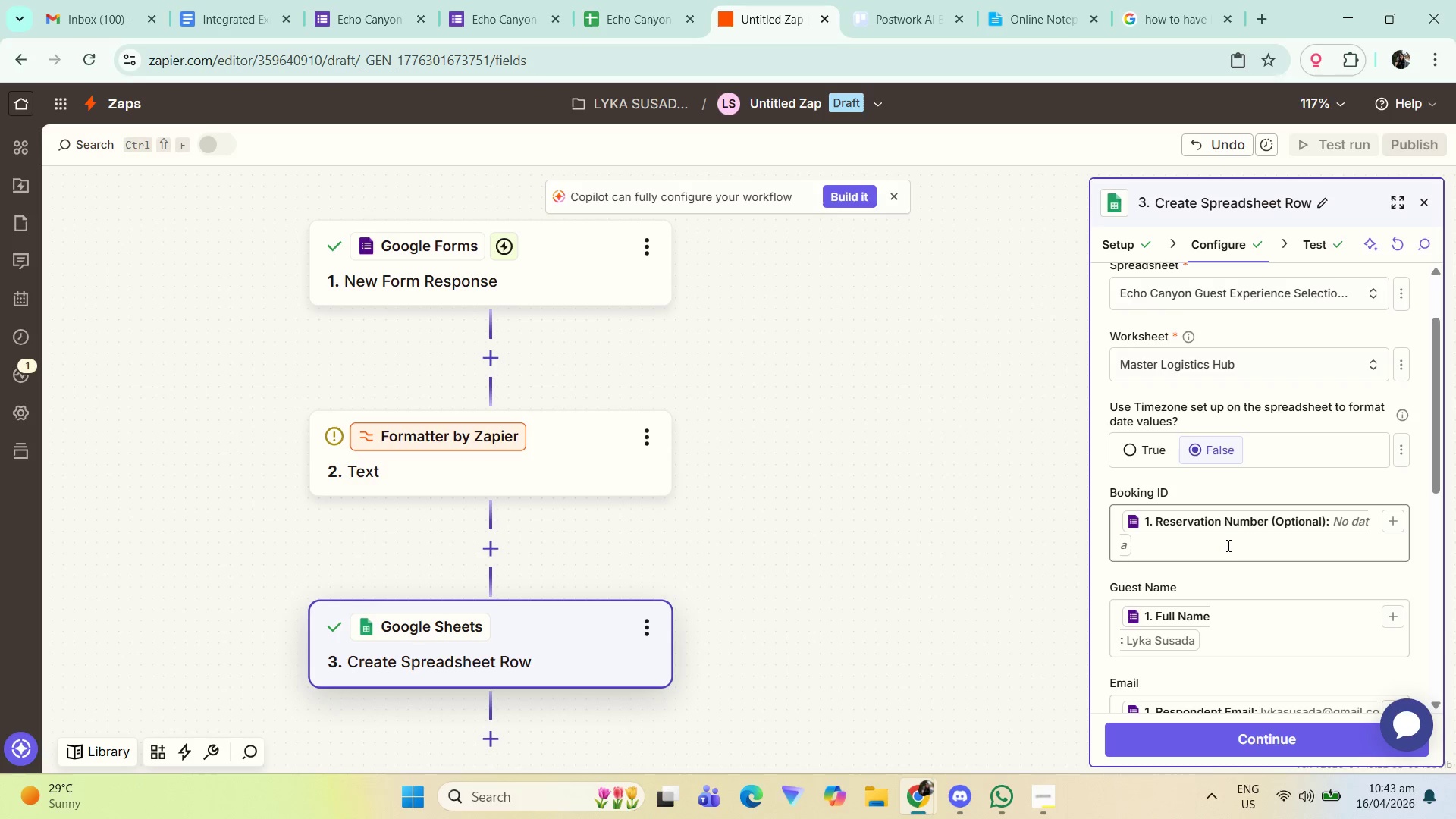 
scroll: coordinate [1185, 565], scroll_direction: down, amount: 1.0
 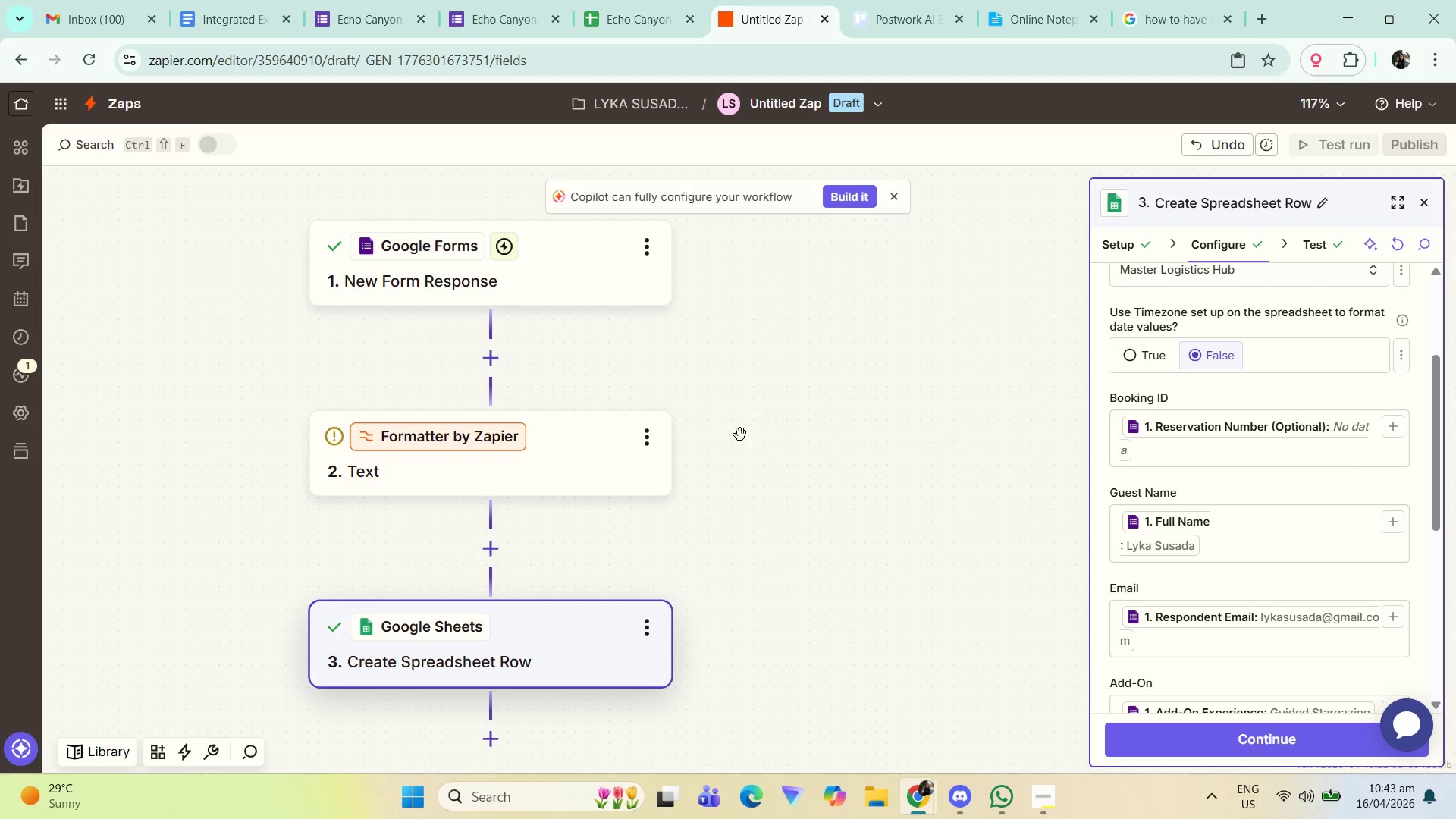 
left_click([1177, 0])
 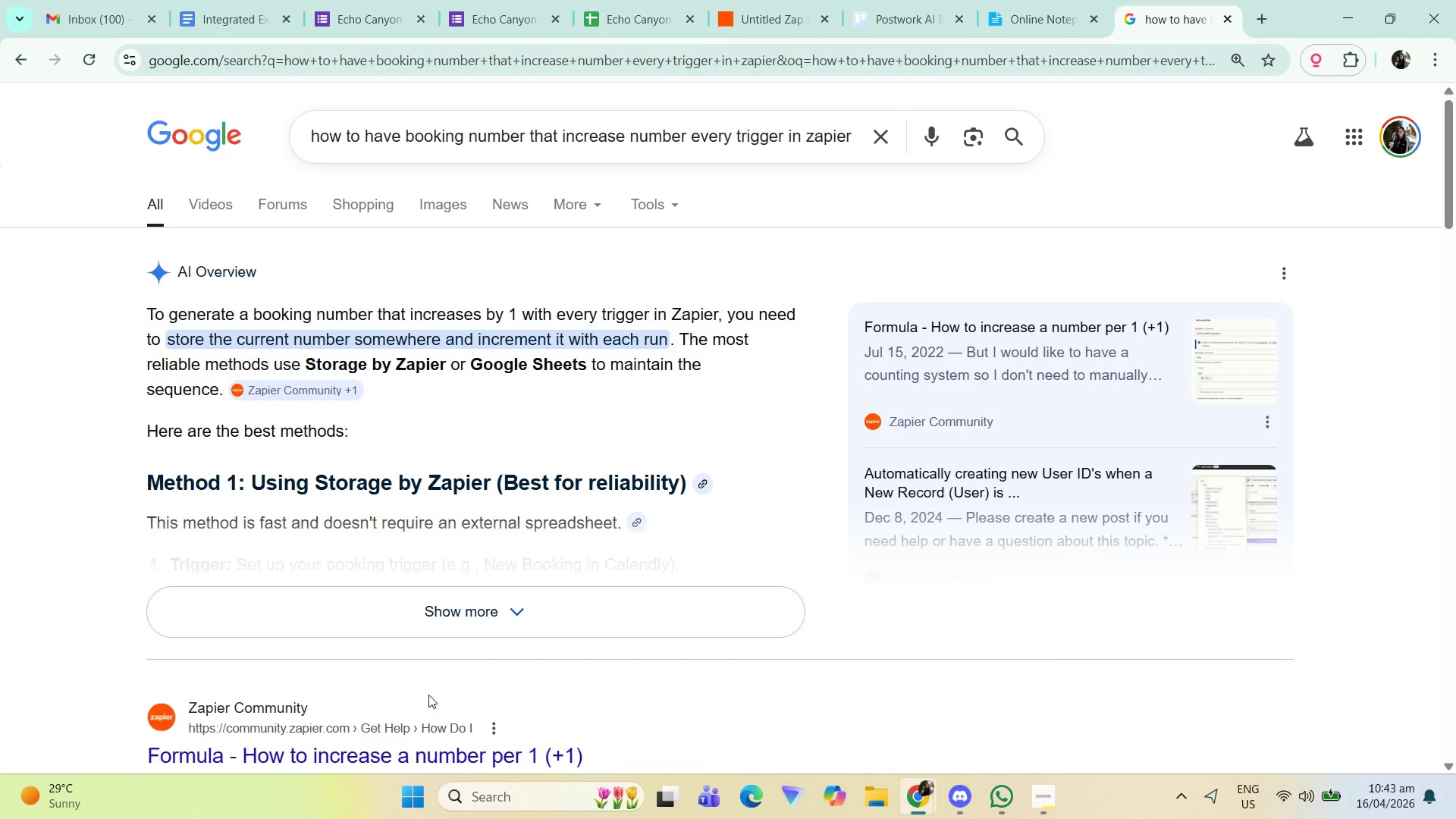 
left_click([460, 624])
 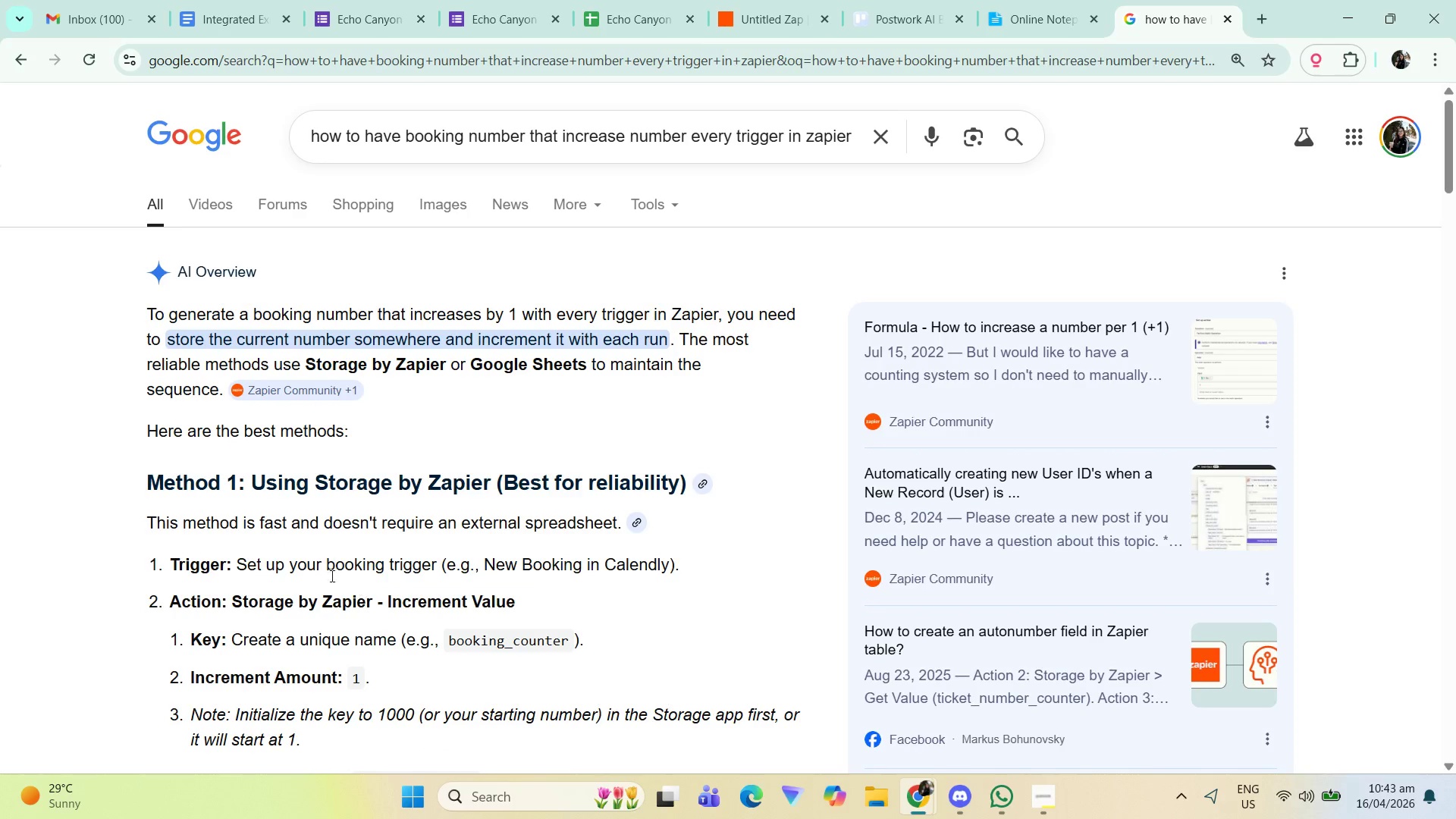 
left_click_drag(start_coordinate=[352, 573], to_coordinate=[405, 513])
 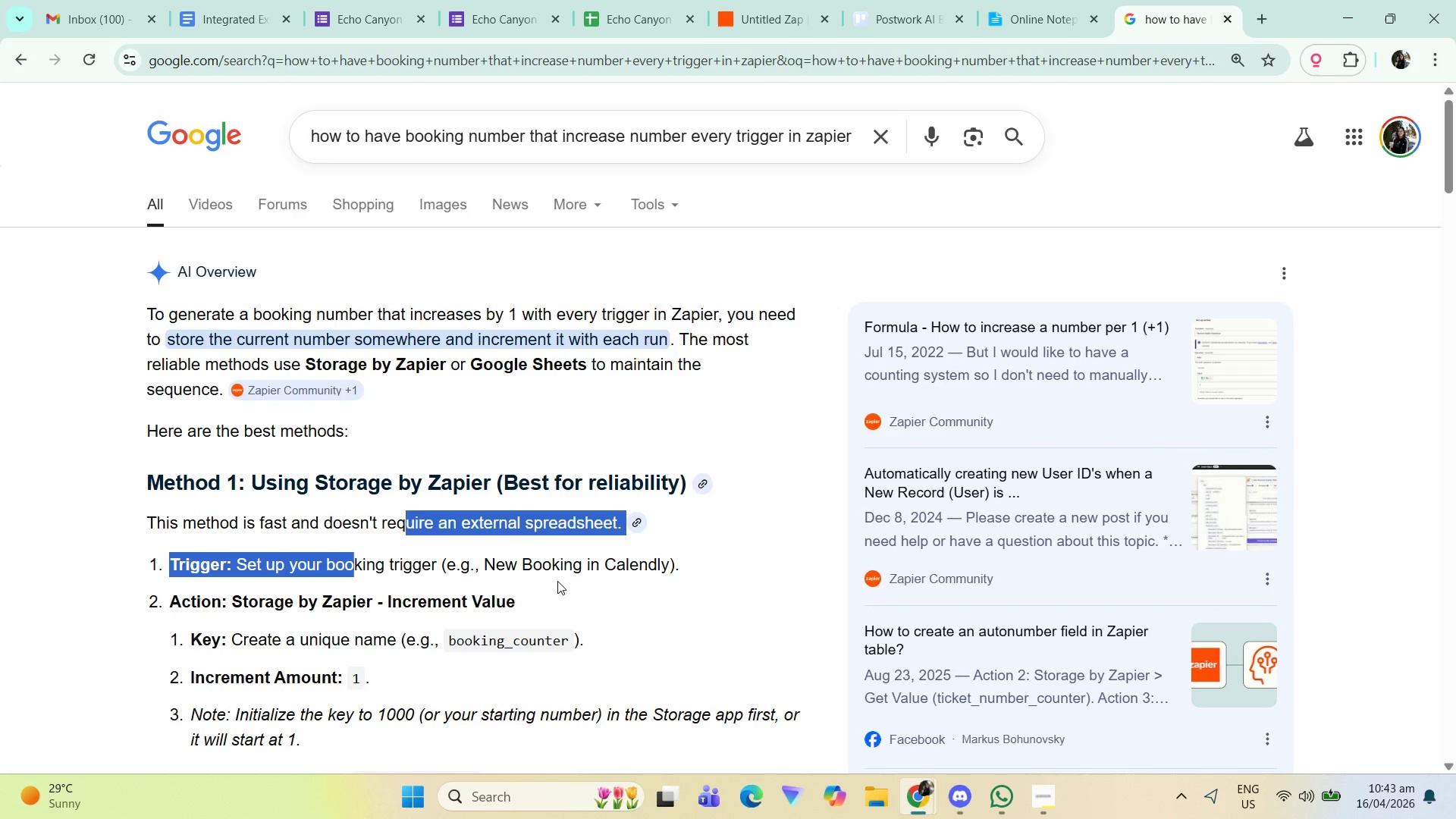 
left_click([572, 579])
 